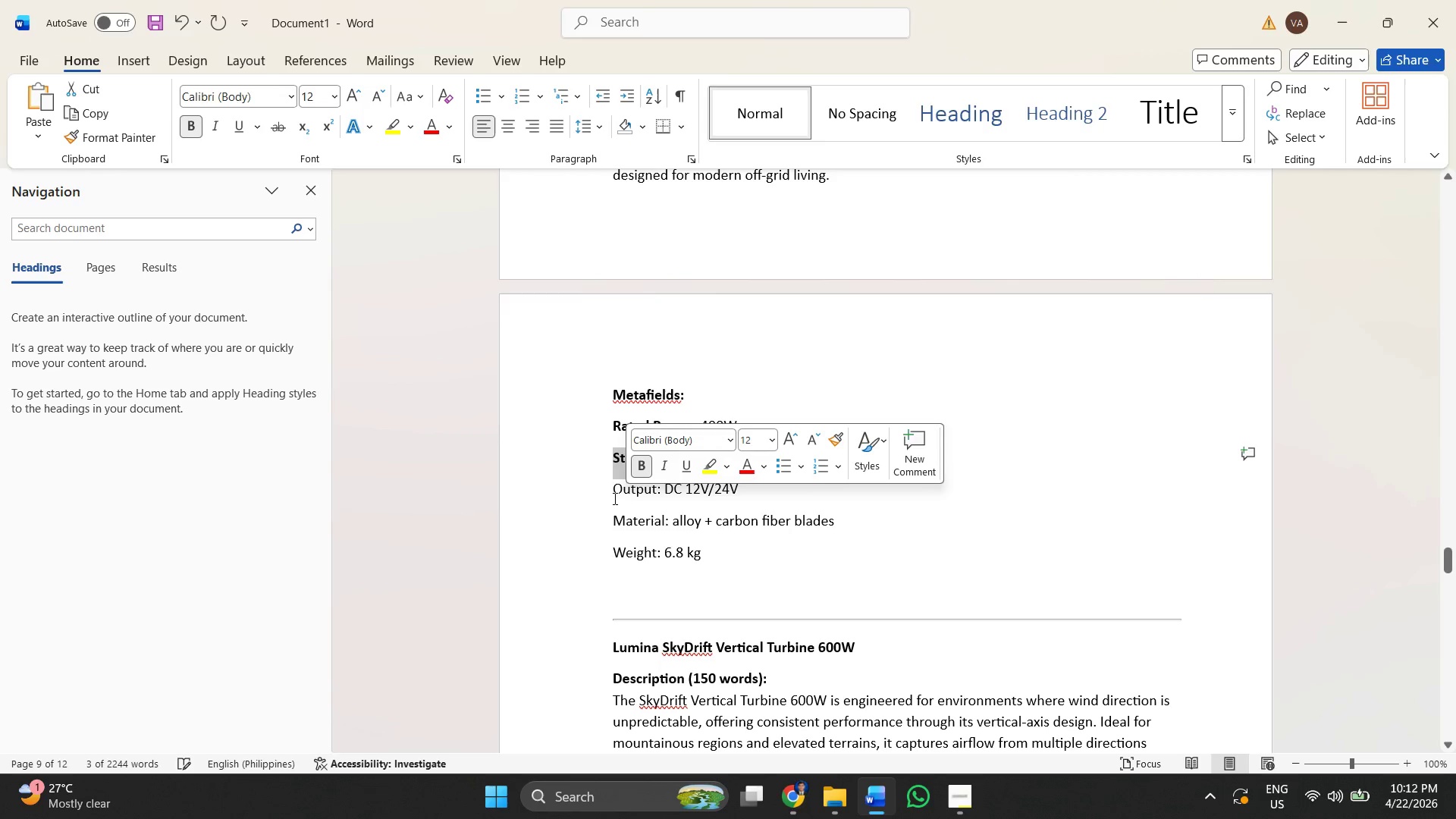 
key(Control+B)
 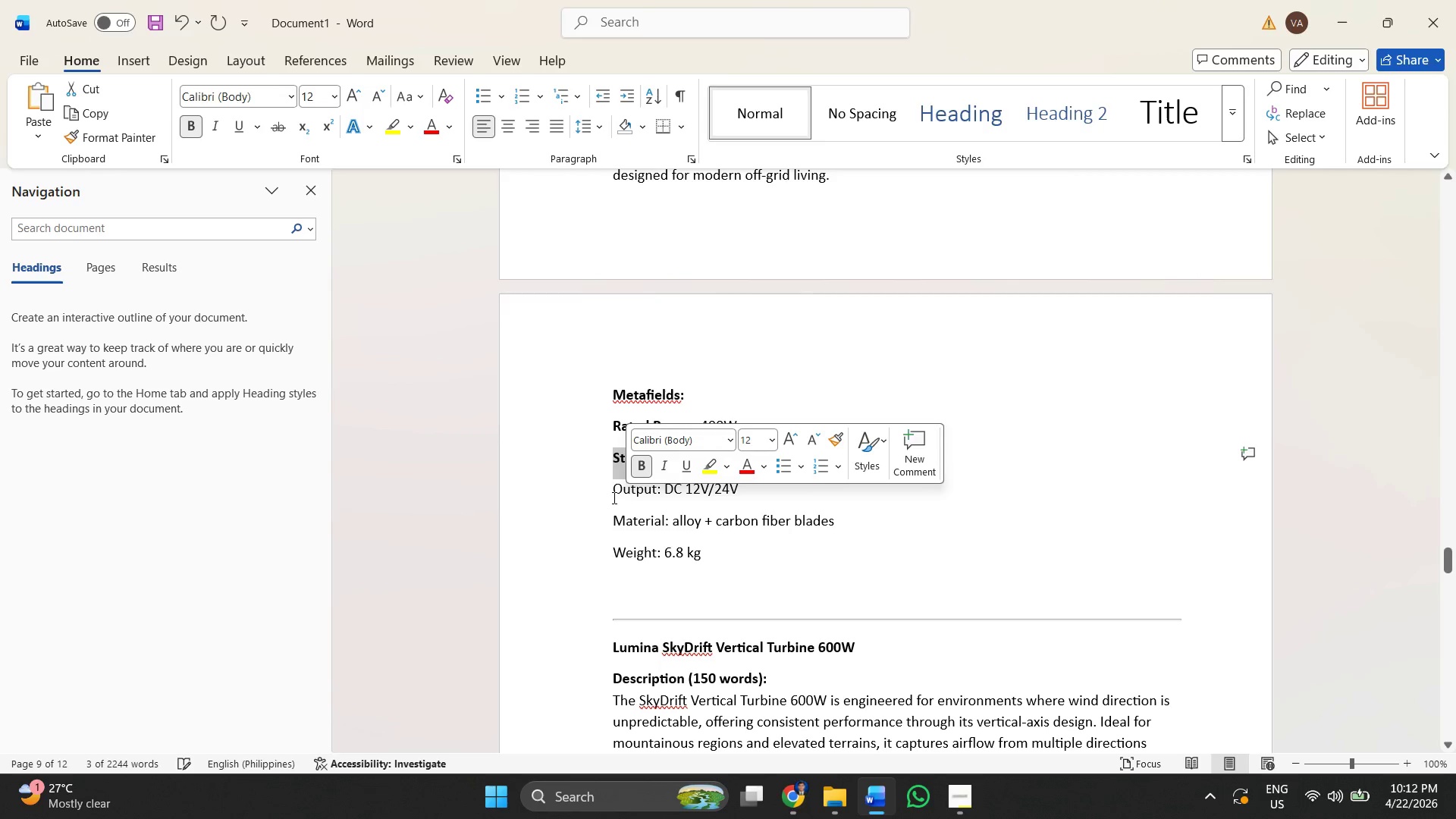 
left_click_drag(start_coordinate=[612, 497], to_coordinate=[657, 494])
 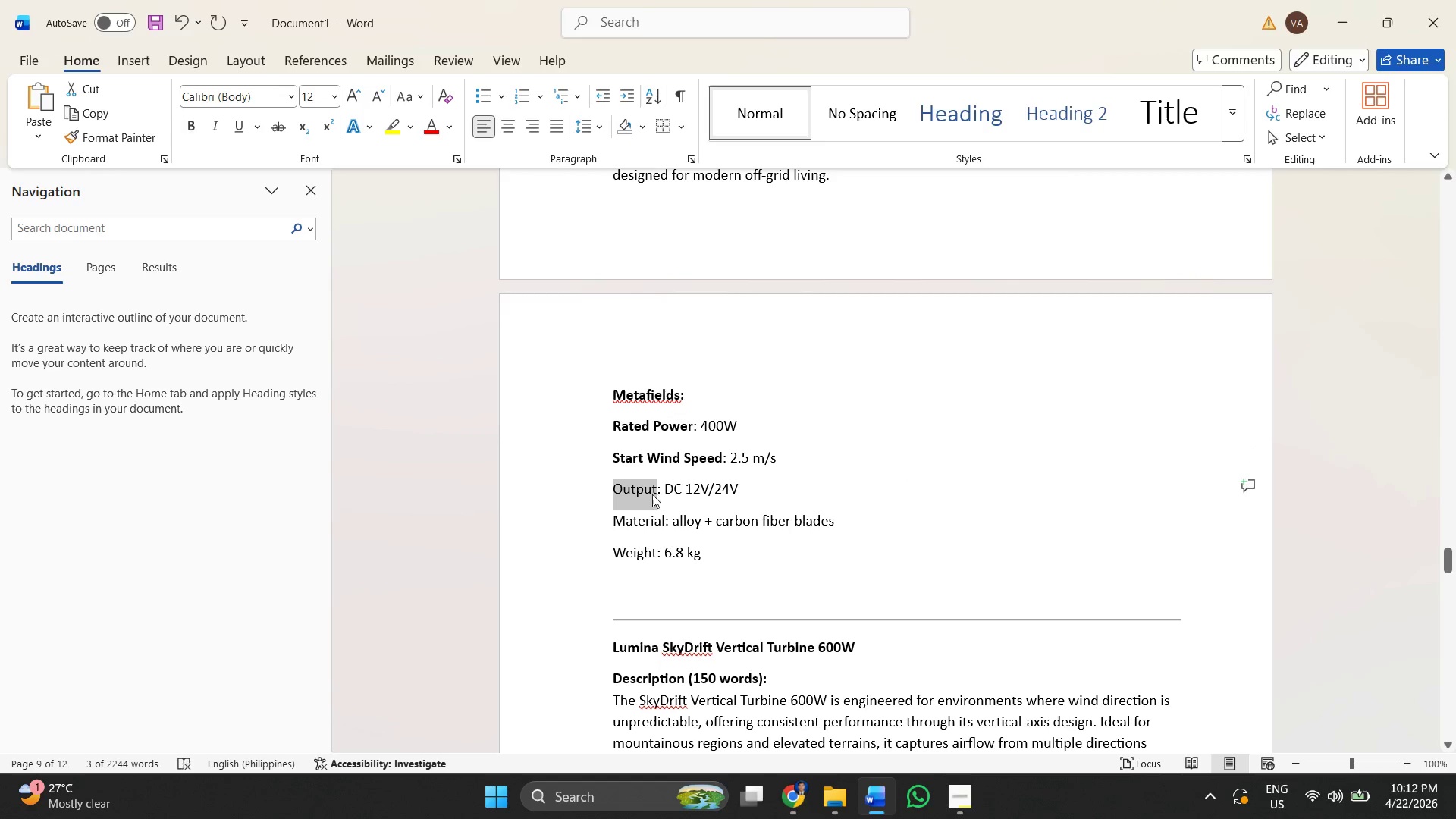 
key(Control+B)
 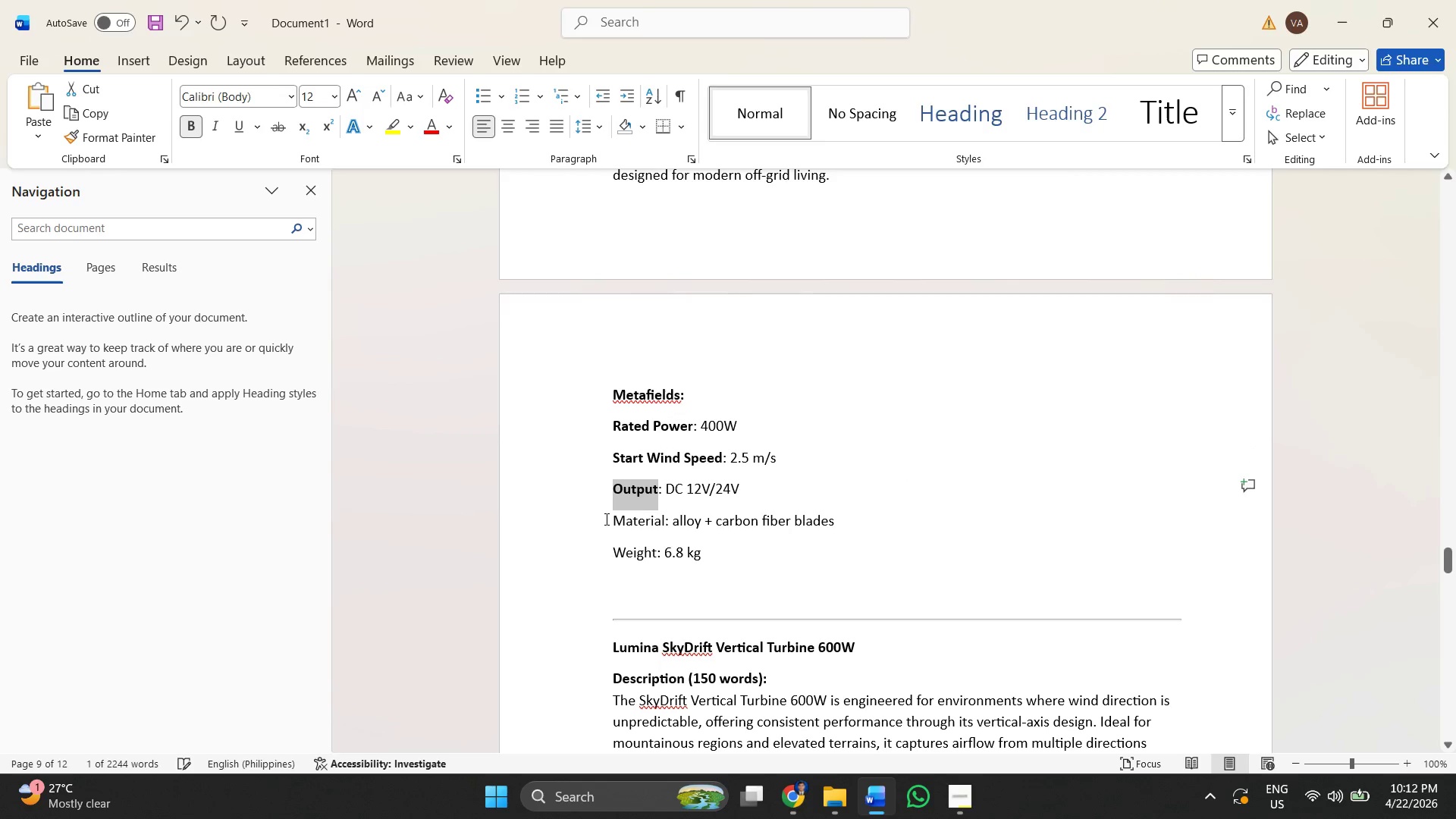 
left_click_drag(start_coordinate=[607, 519], to_coordinate=[671, 522])
 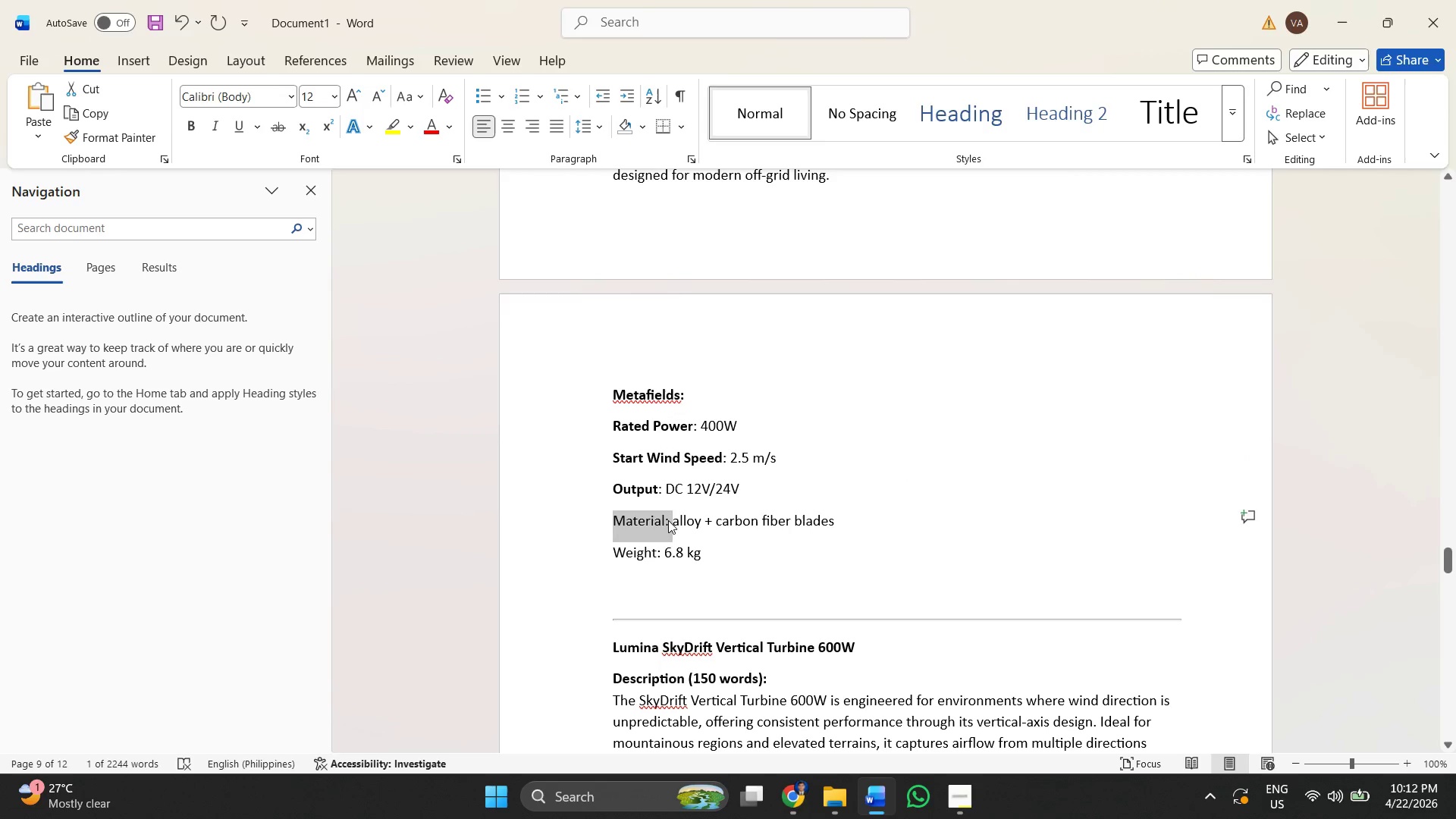 
key(Control+B)
 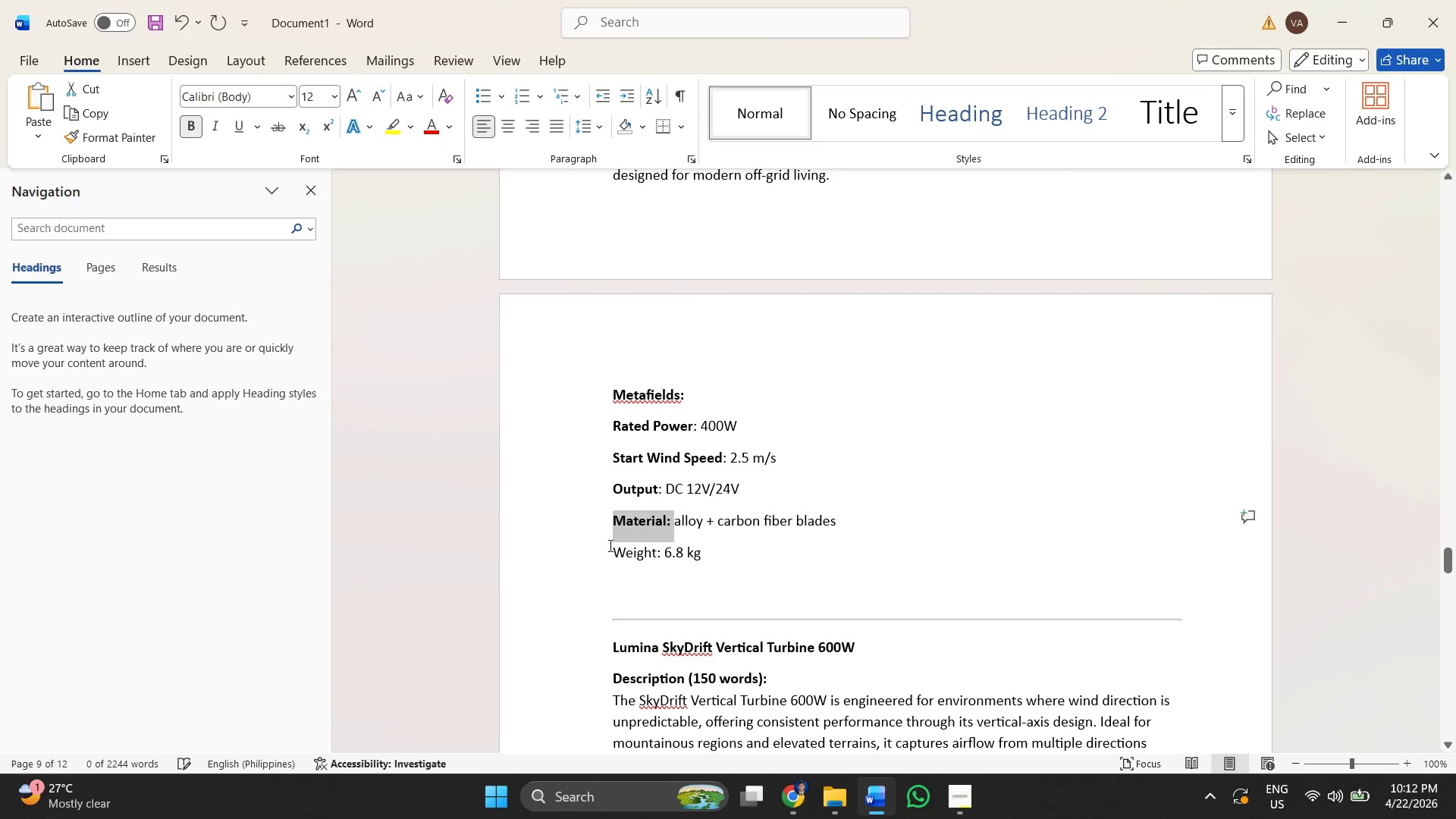 
left_click_drag(start_coordinate=[614, 546], to_coordinate=[654, 551])
 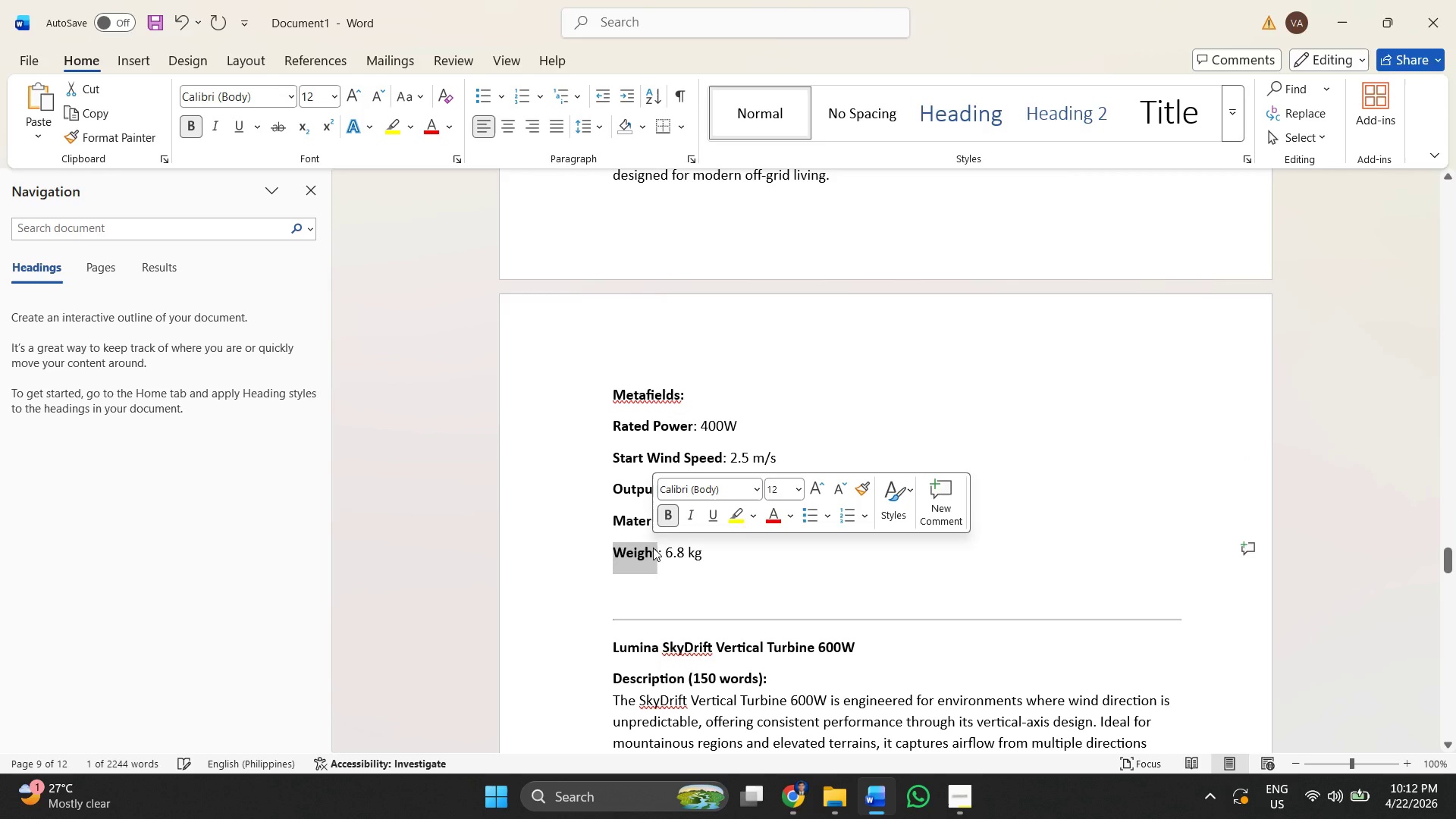 
key(Control+B)
 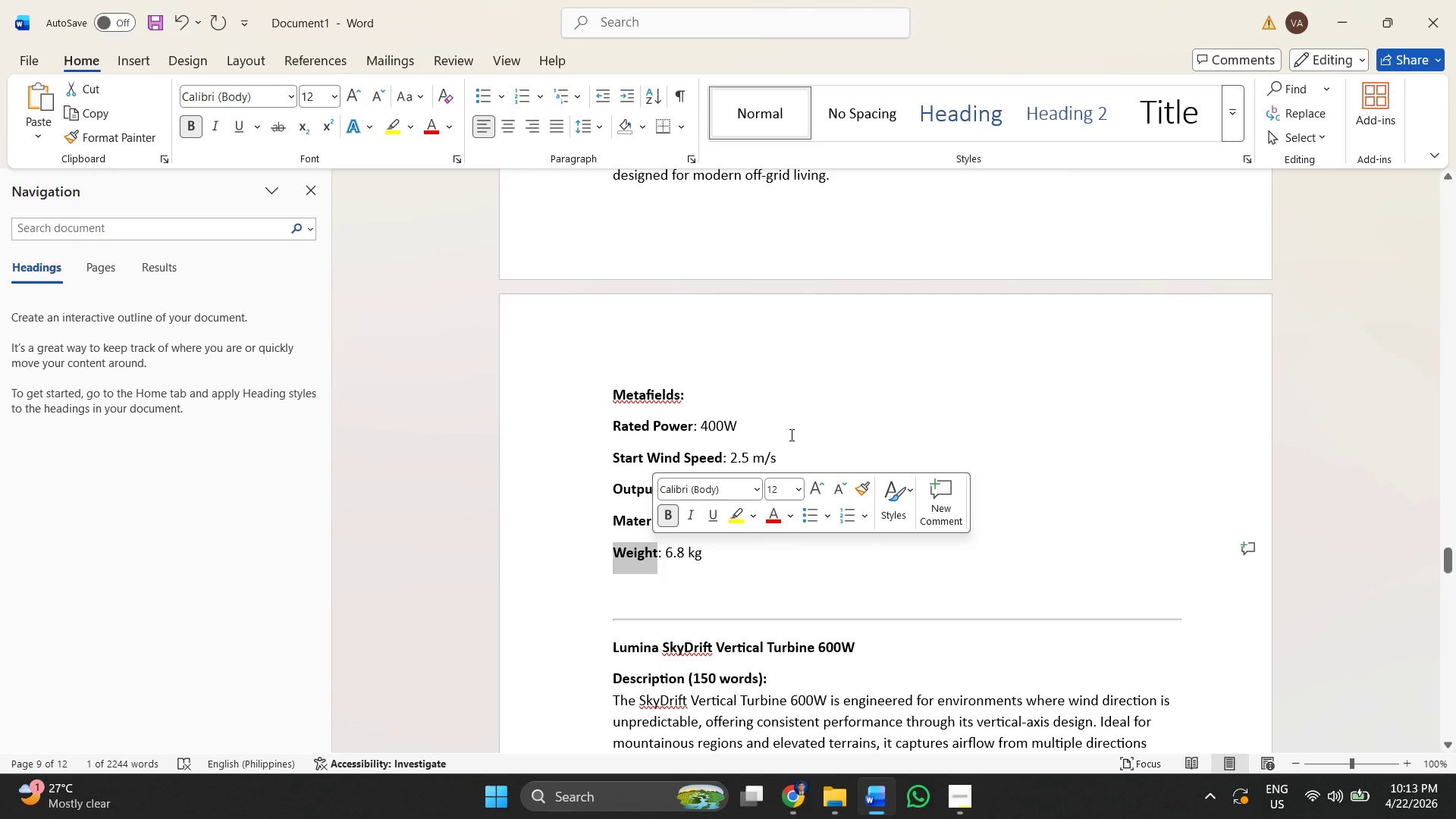 
wait(56.84)
 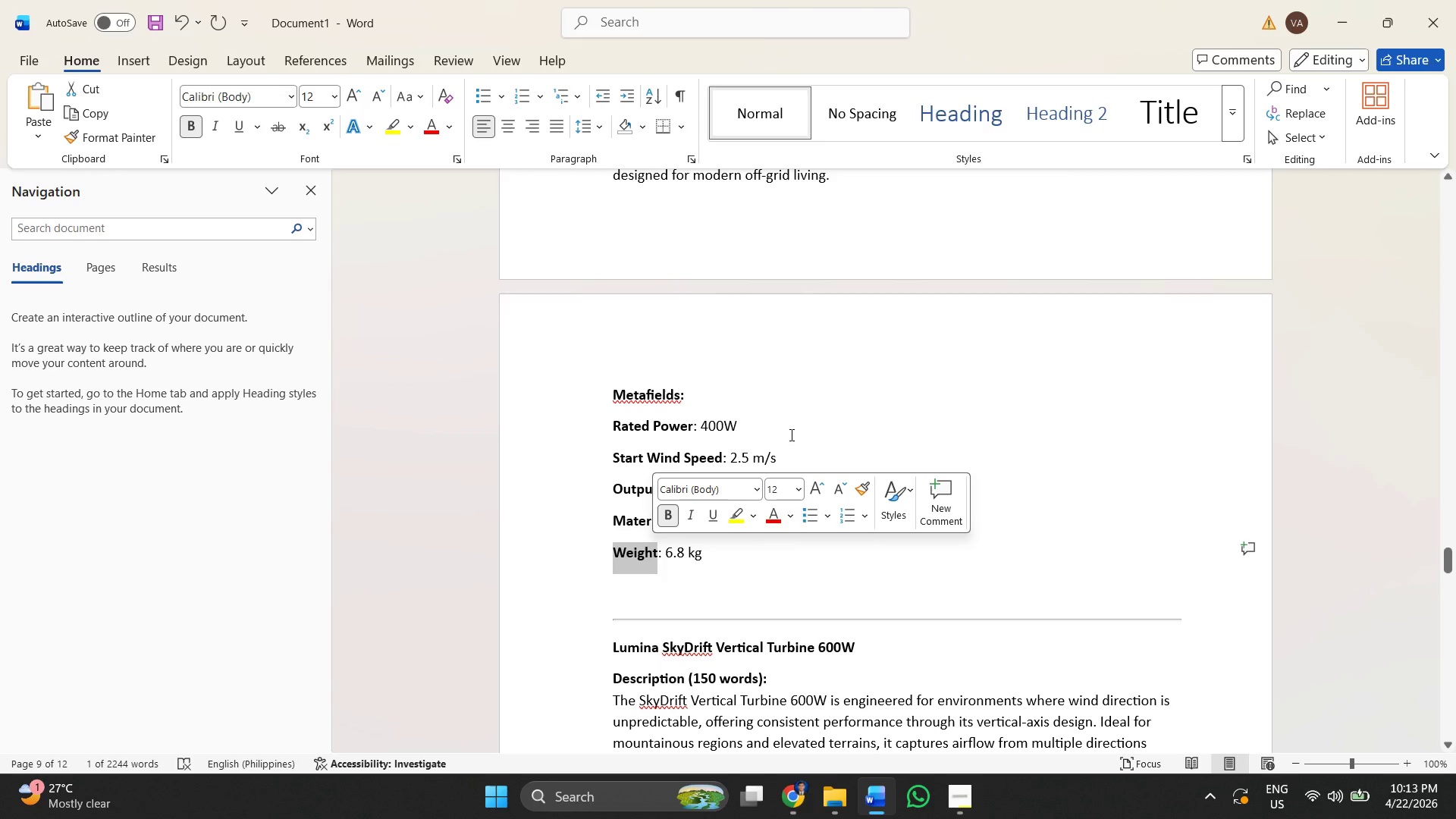 
left_click([912, 524])
 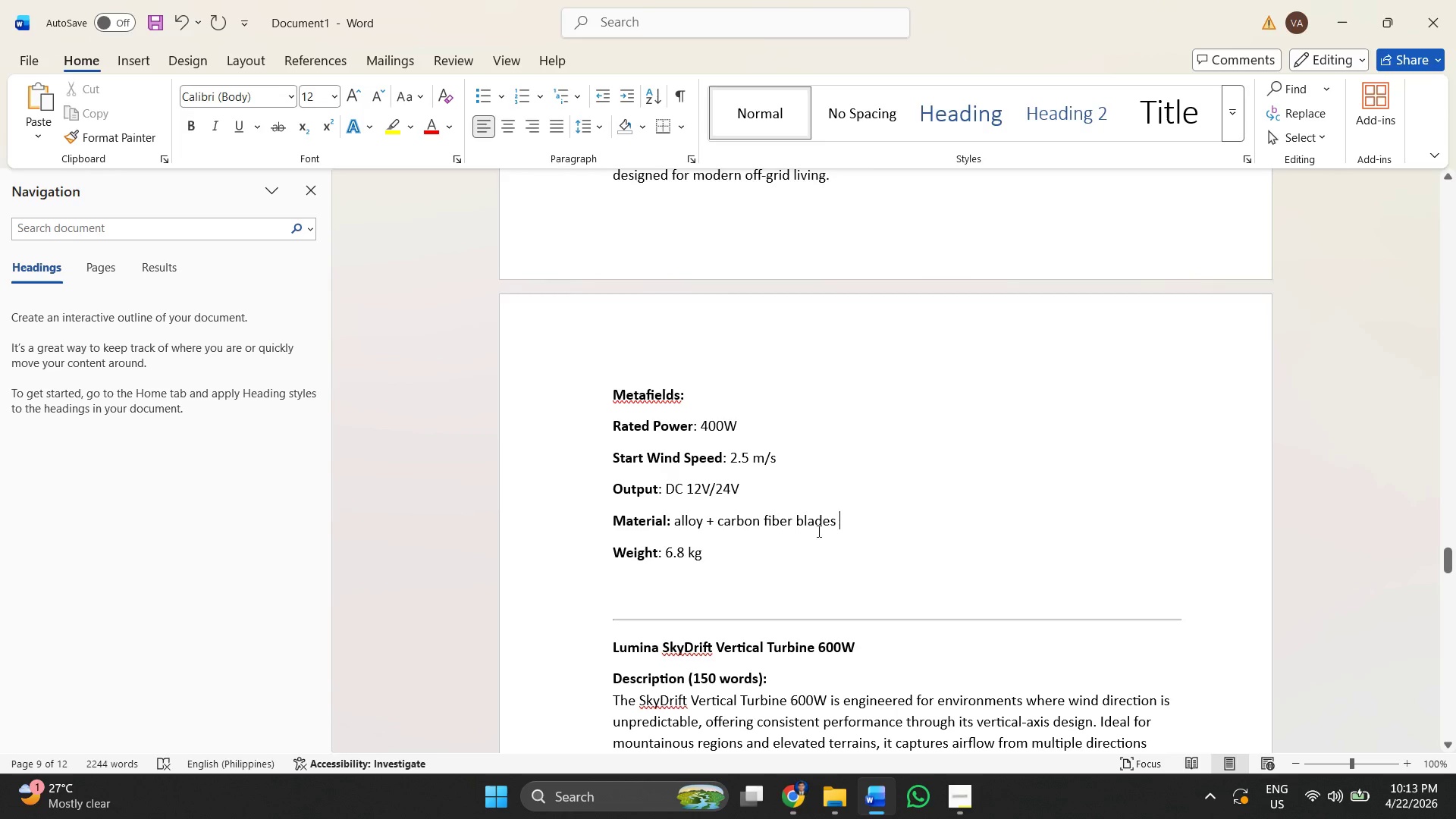 
scroll: coordinate [786, 512], scroll_direction: down, amount: 3.0
 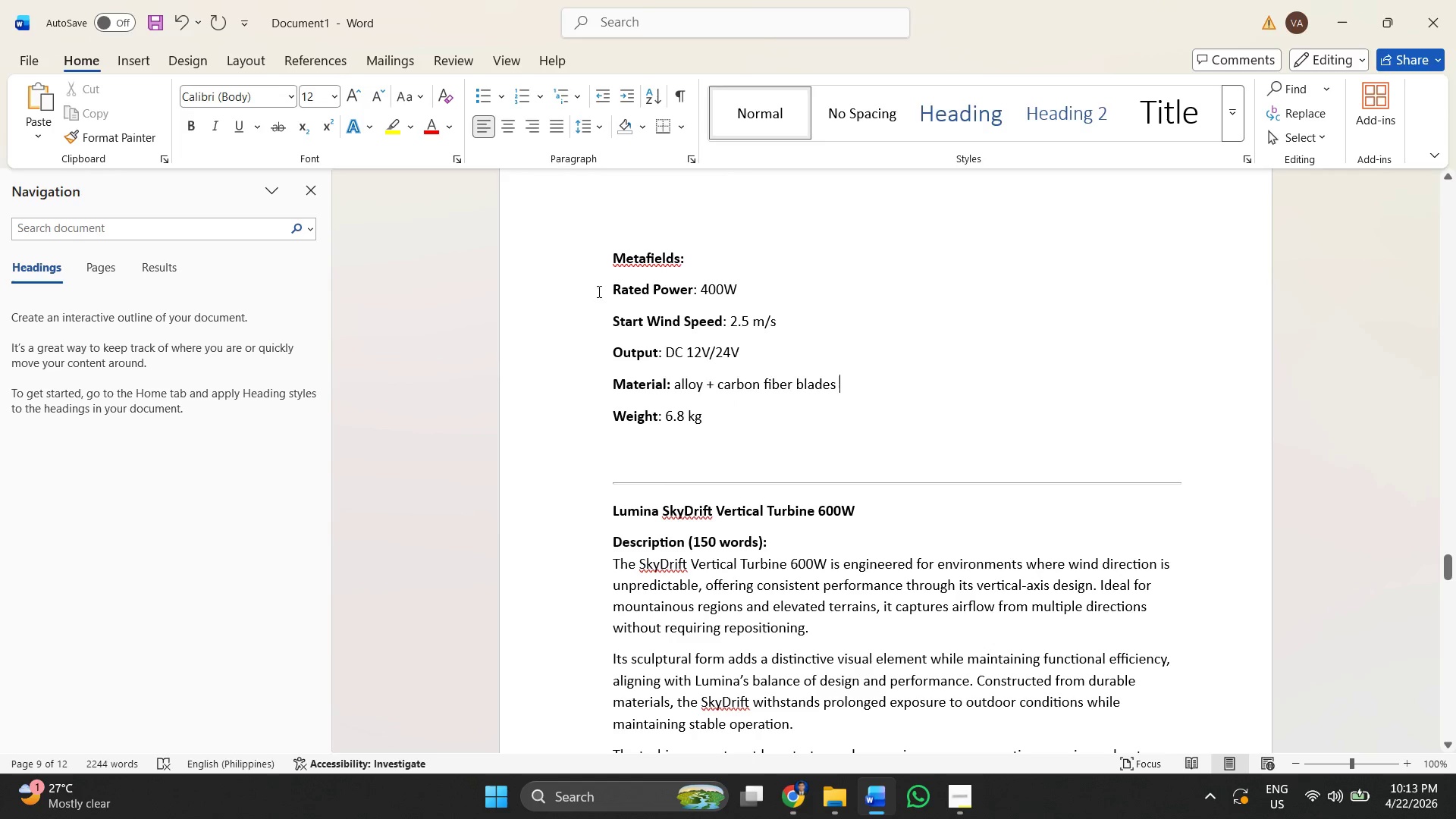 
left_click_drag(start_coordinate=[598, 283], to_coordinate=[711, 415])
 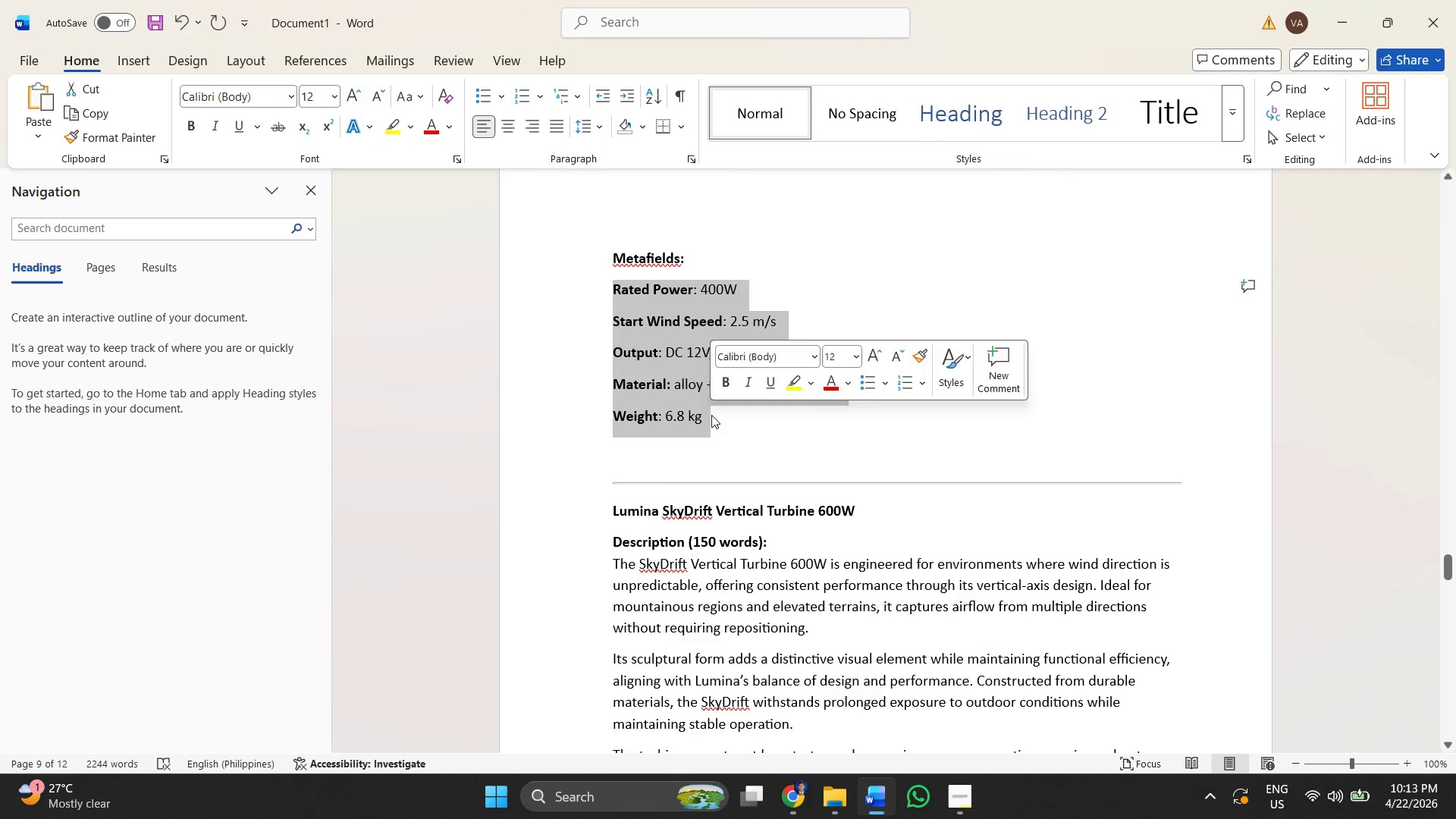 
key(Control+ControlLeft)
 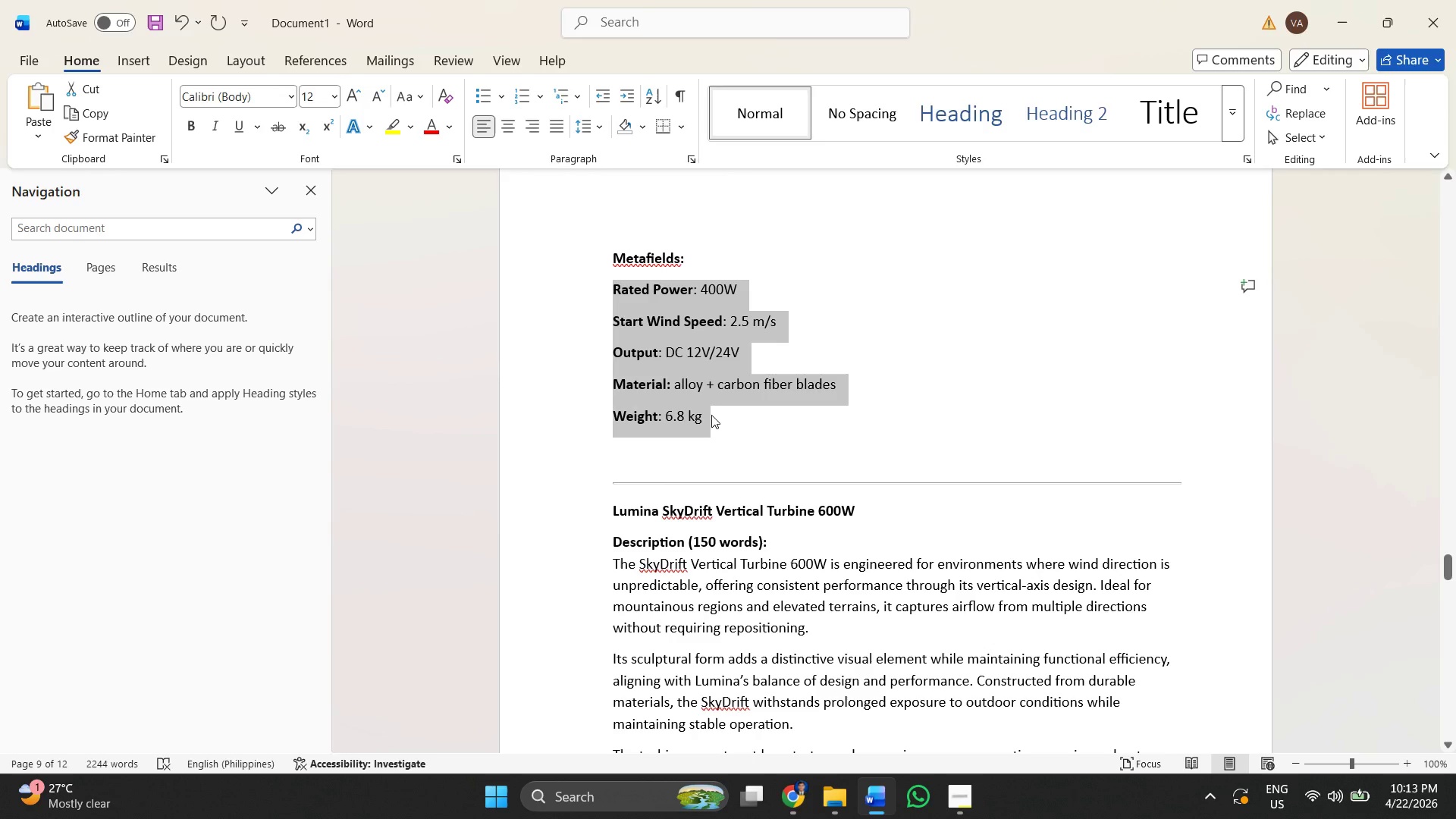 
key(Control+C)
 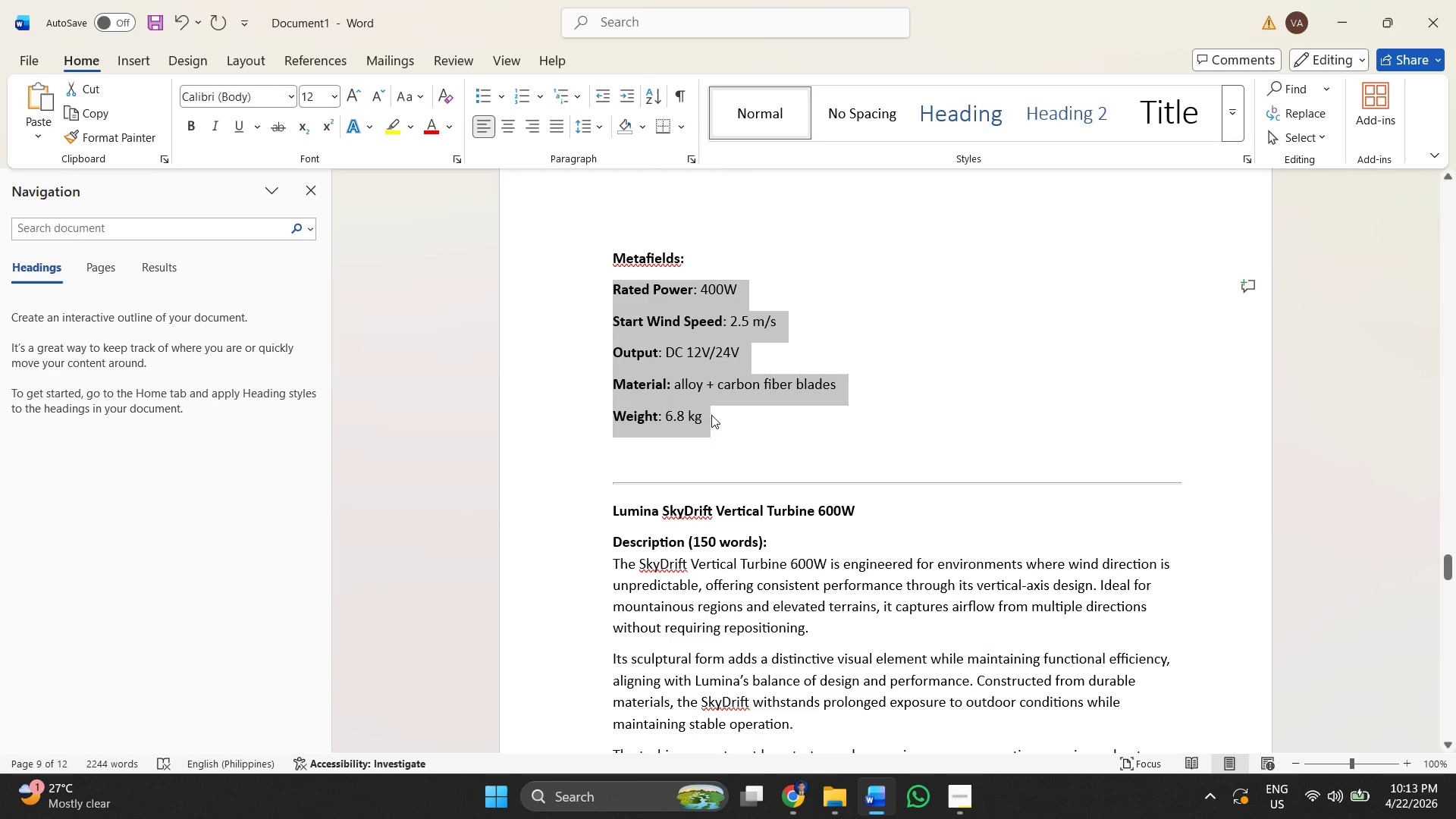 
key(Alt+Tab)
 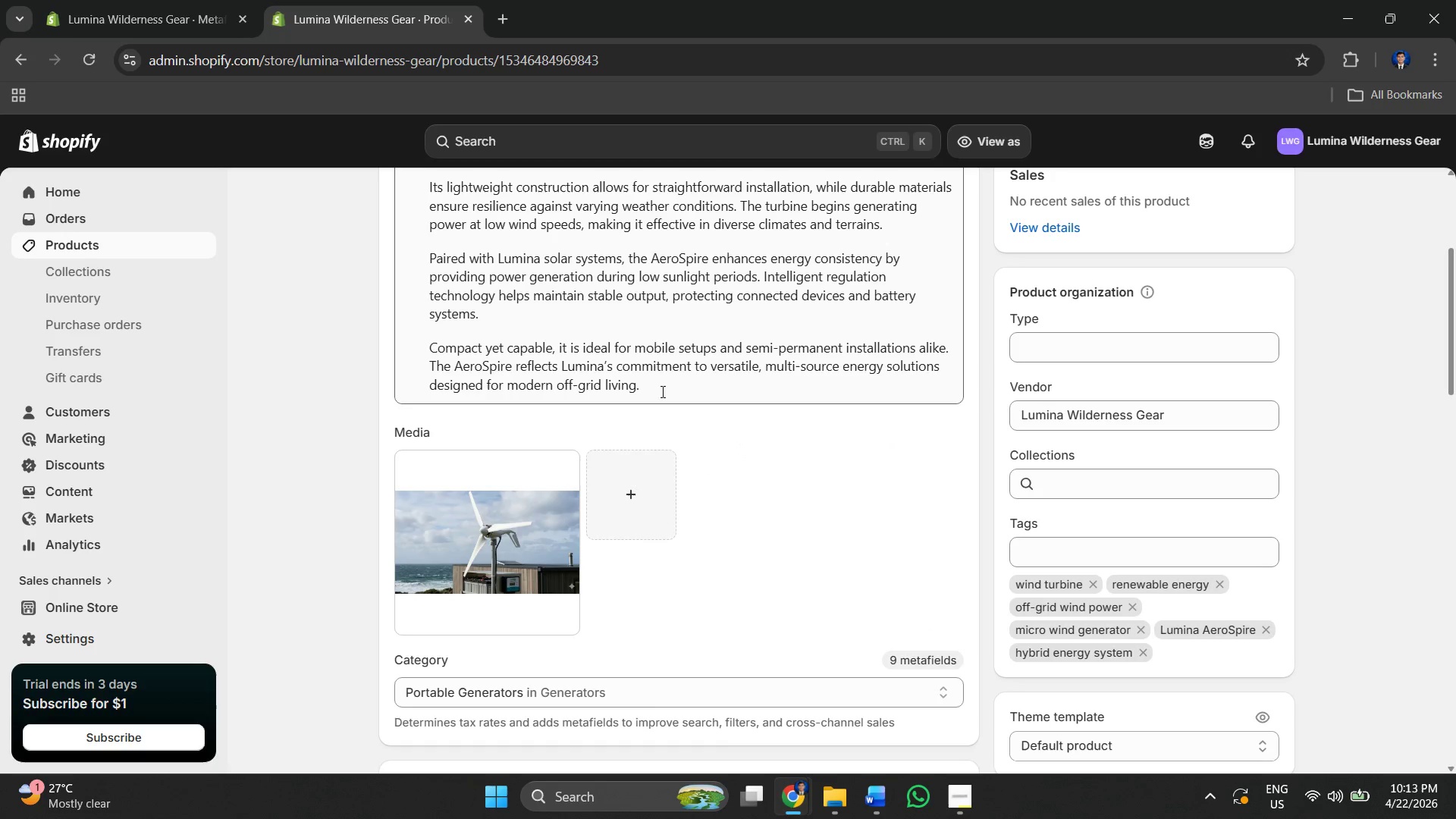 
left_click([695, 397])
 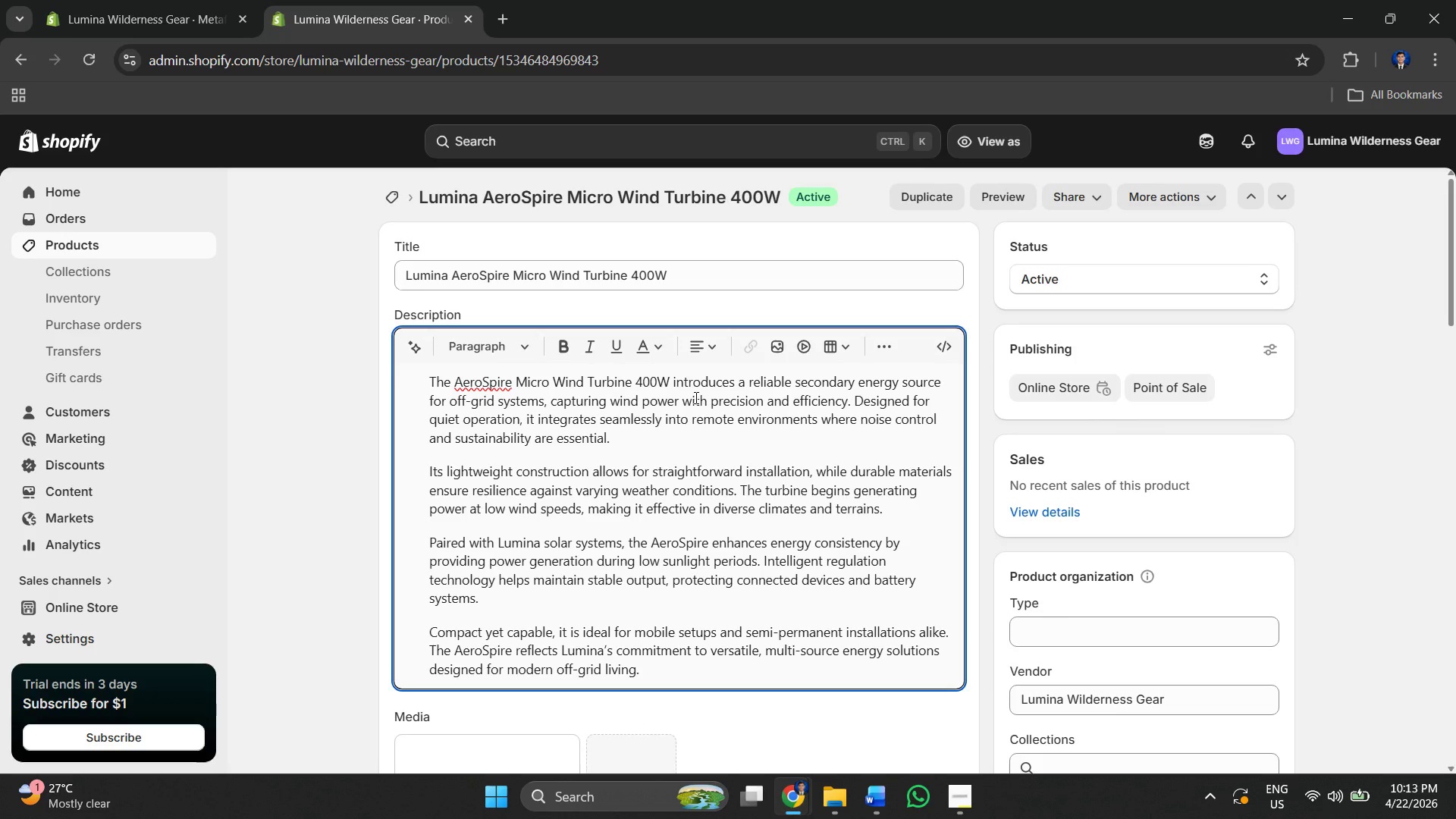 
key(Enter)
 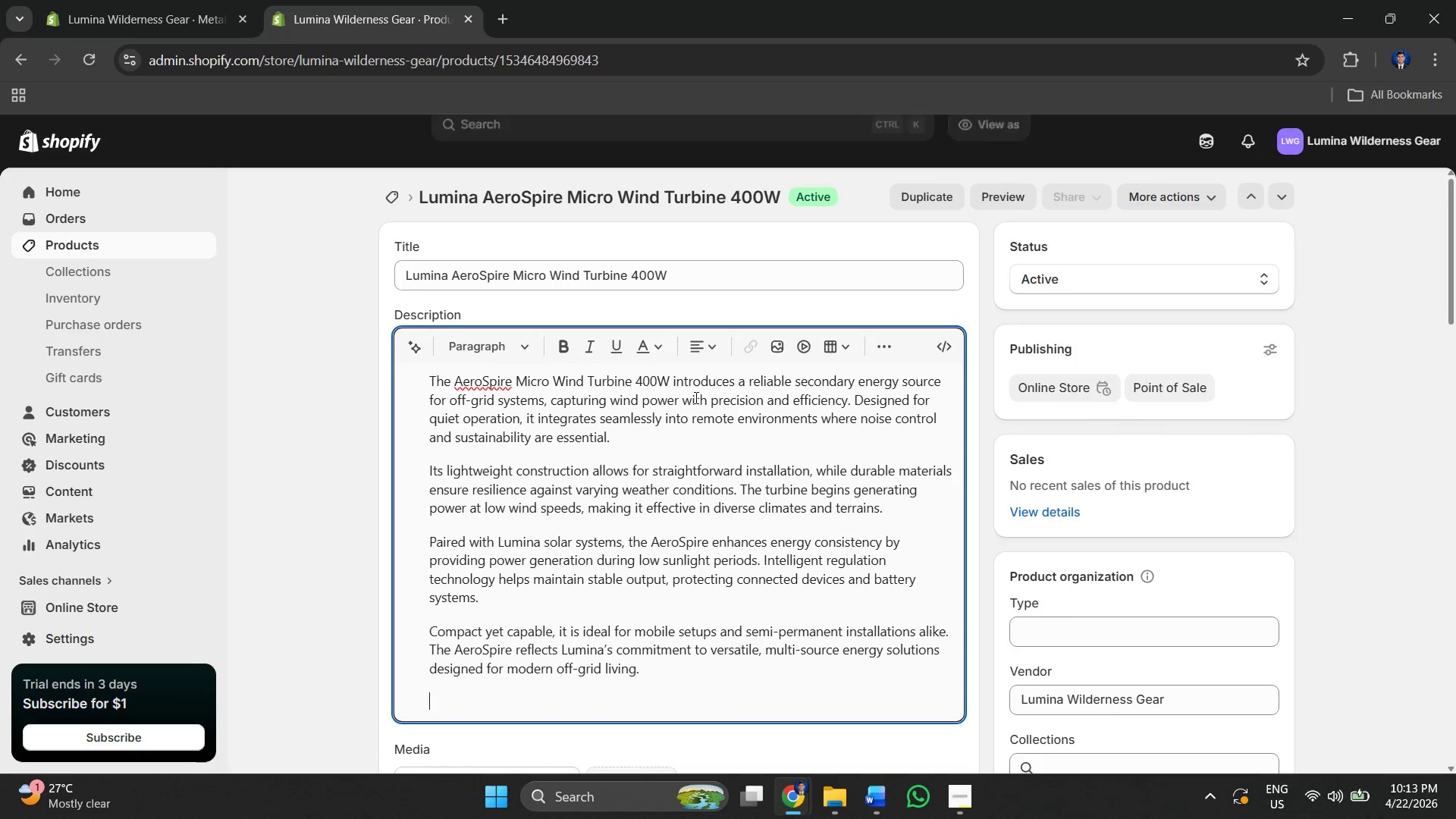 
key(Control+V)
 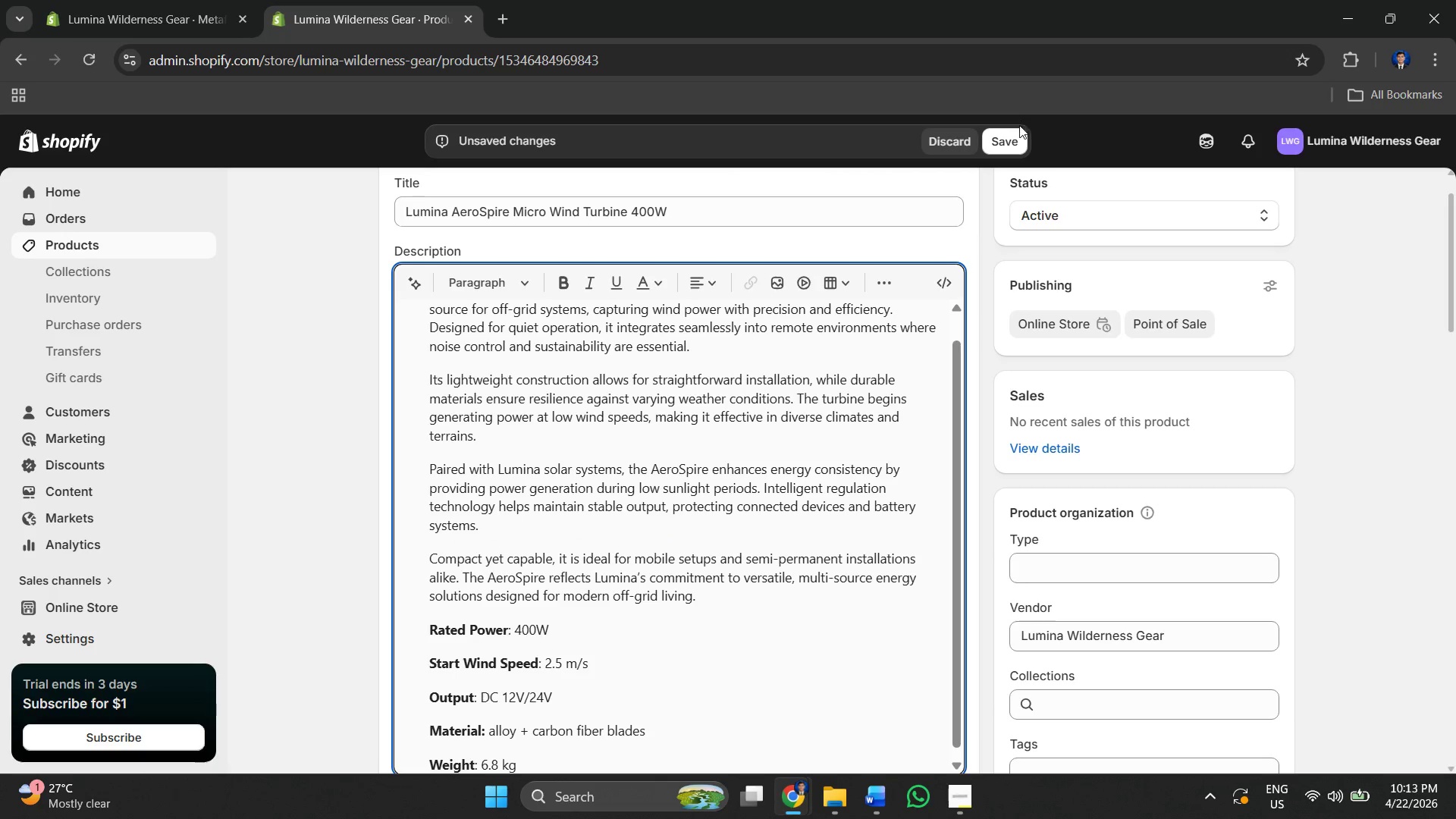 
left_click([1006, 141])
 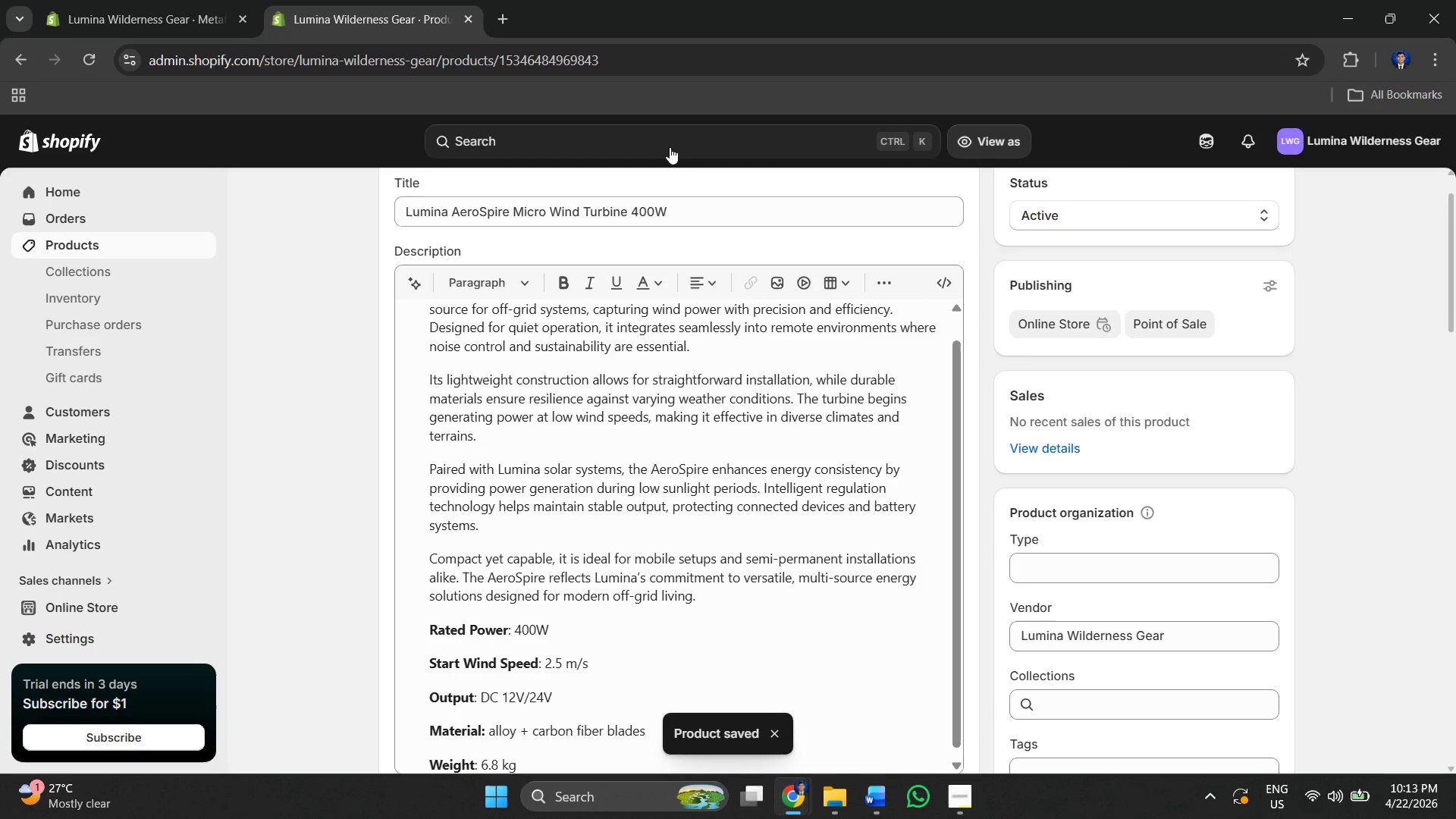 
left_click([134, 243])
 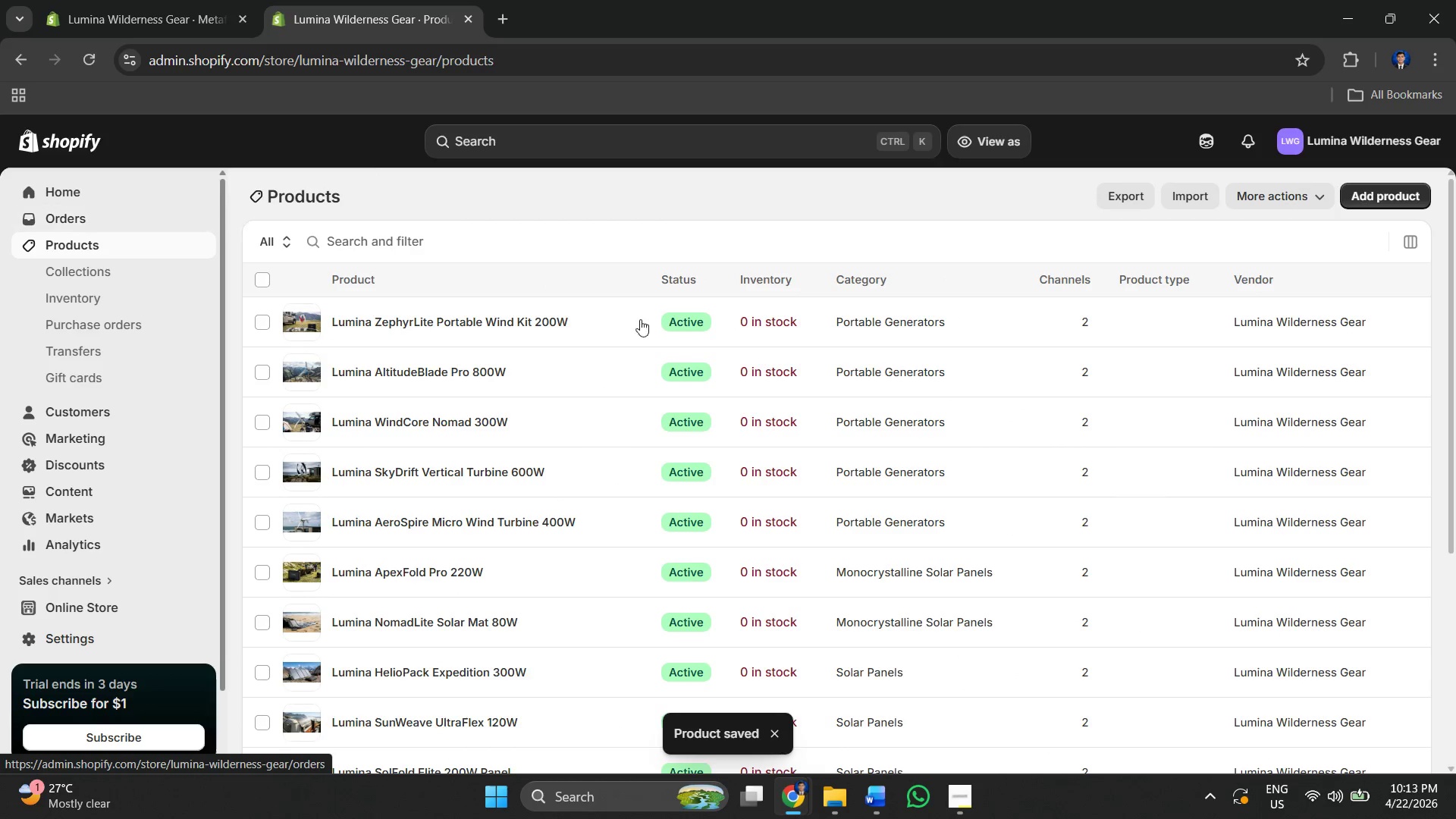 
scroll: coordinate [536, 485], scroll_direction: down, amount: 3.0
 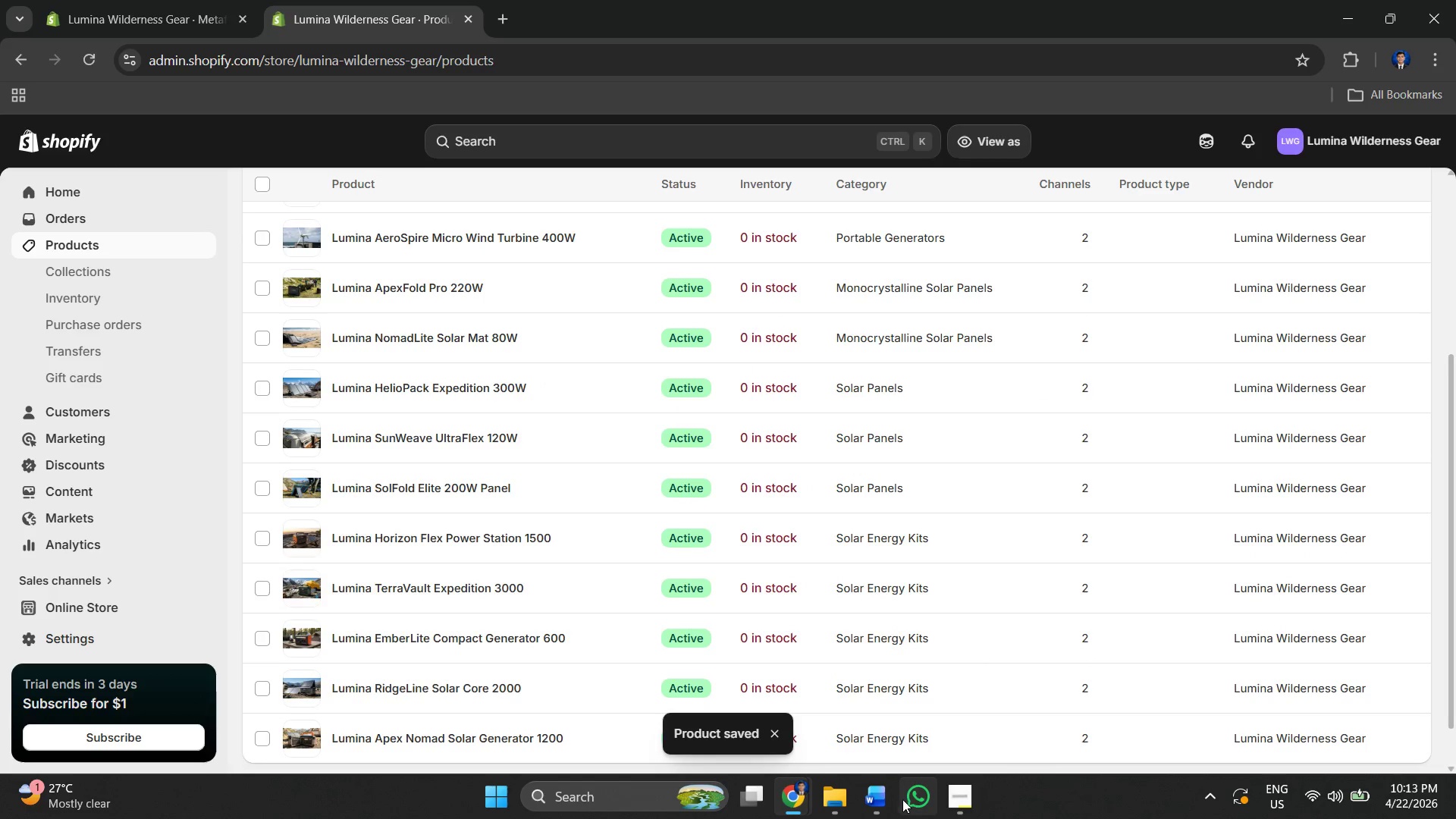 
left_click([875, 796])
 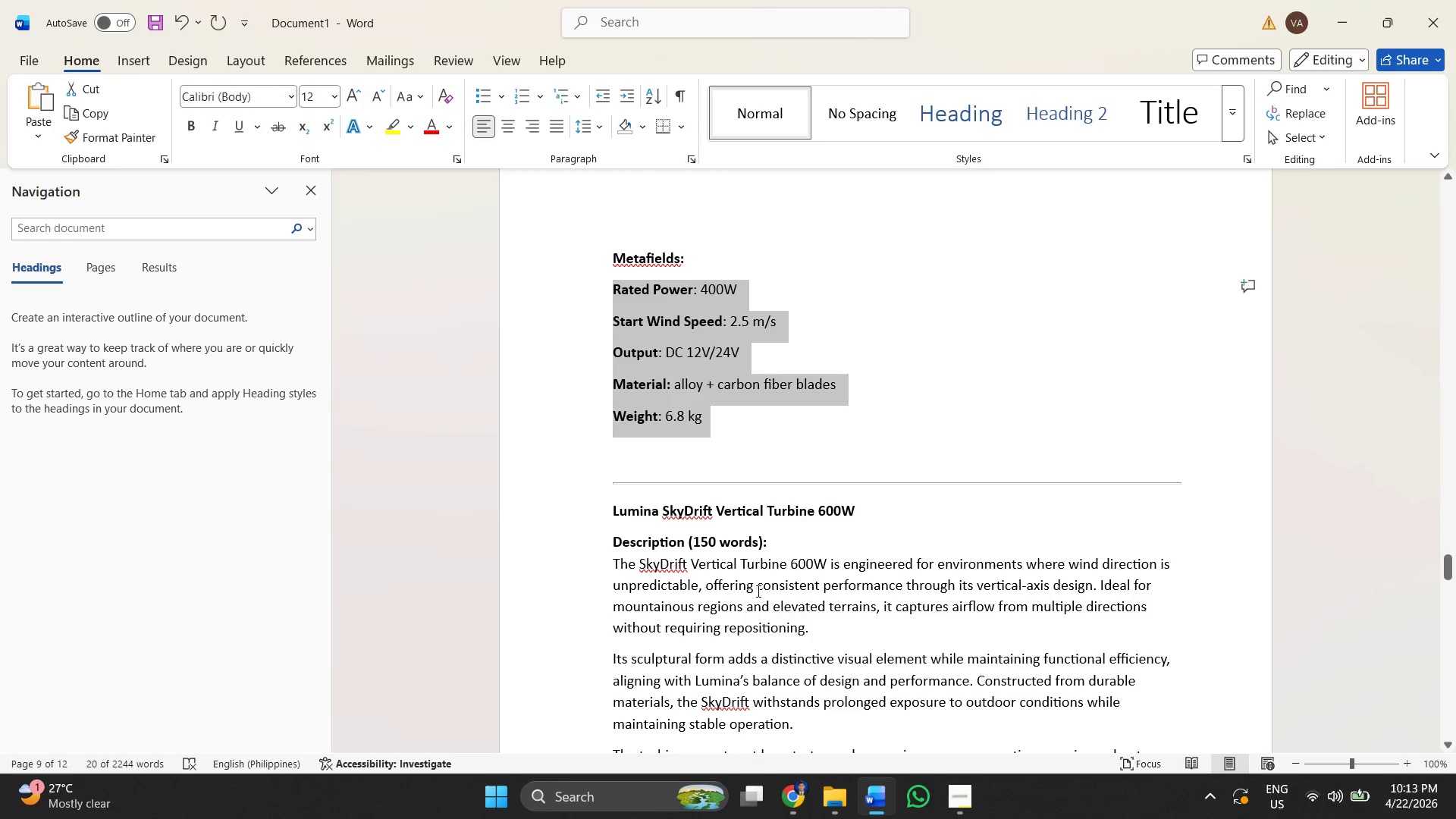 
scroll: coordinate [745, 554], scroll_direction: down, amount: 4.0
 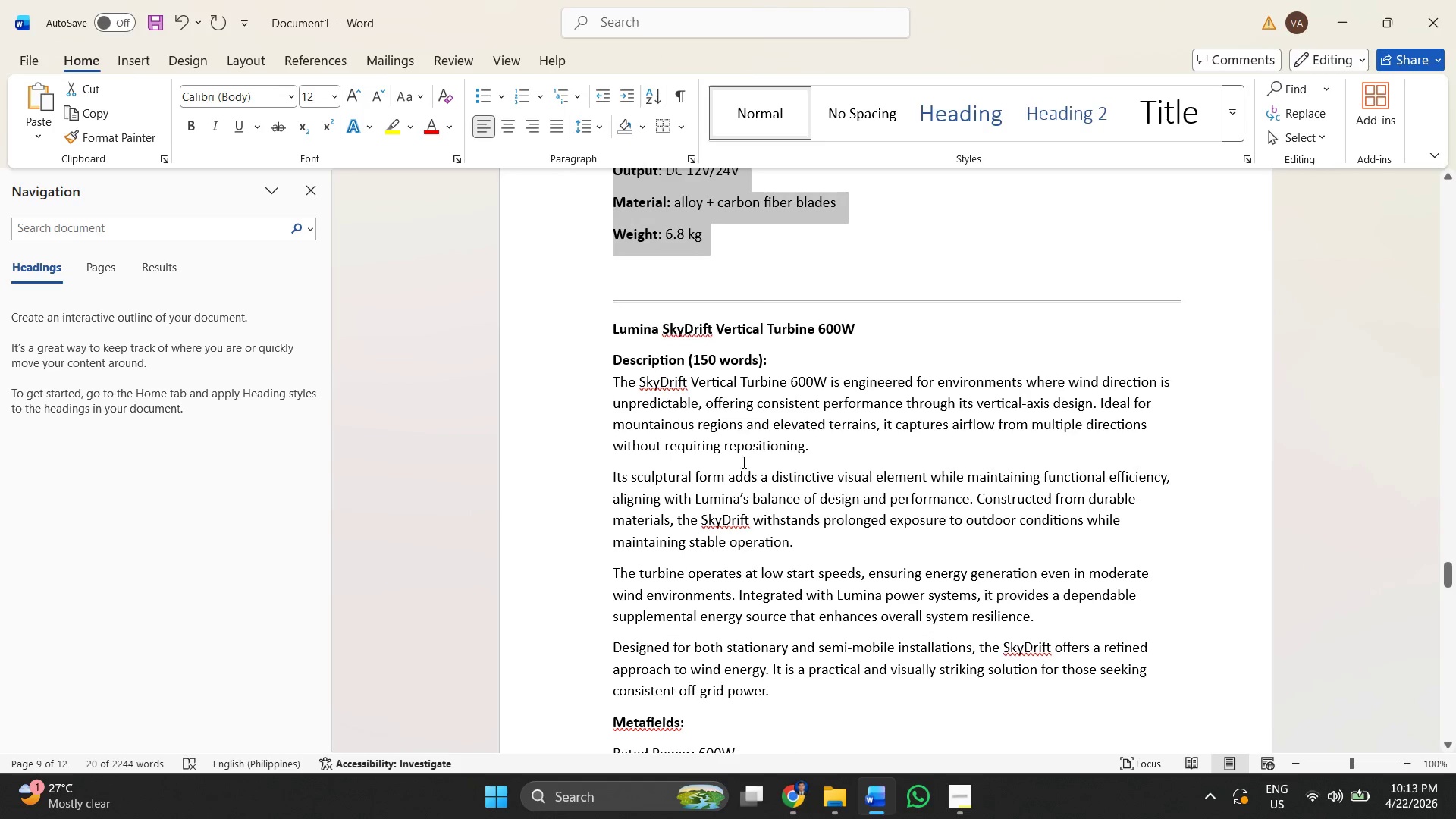 
left_click([743, 461])
 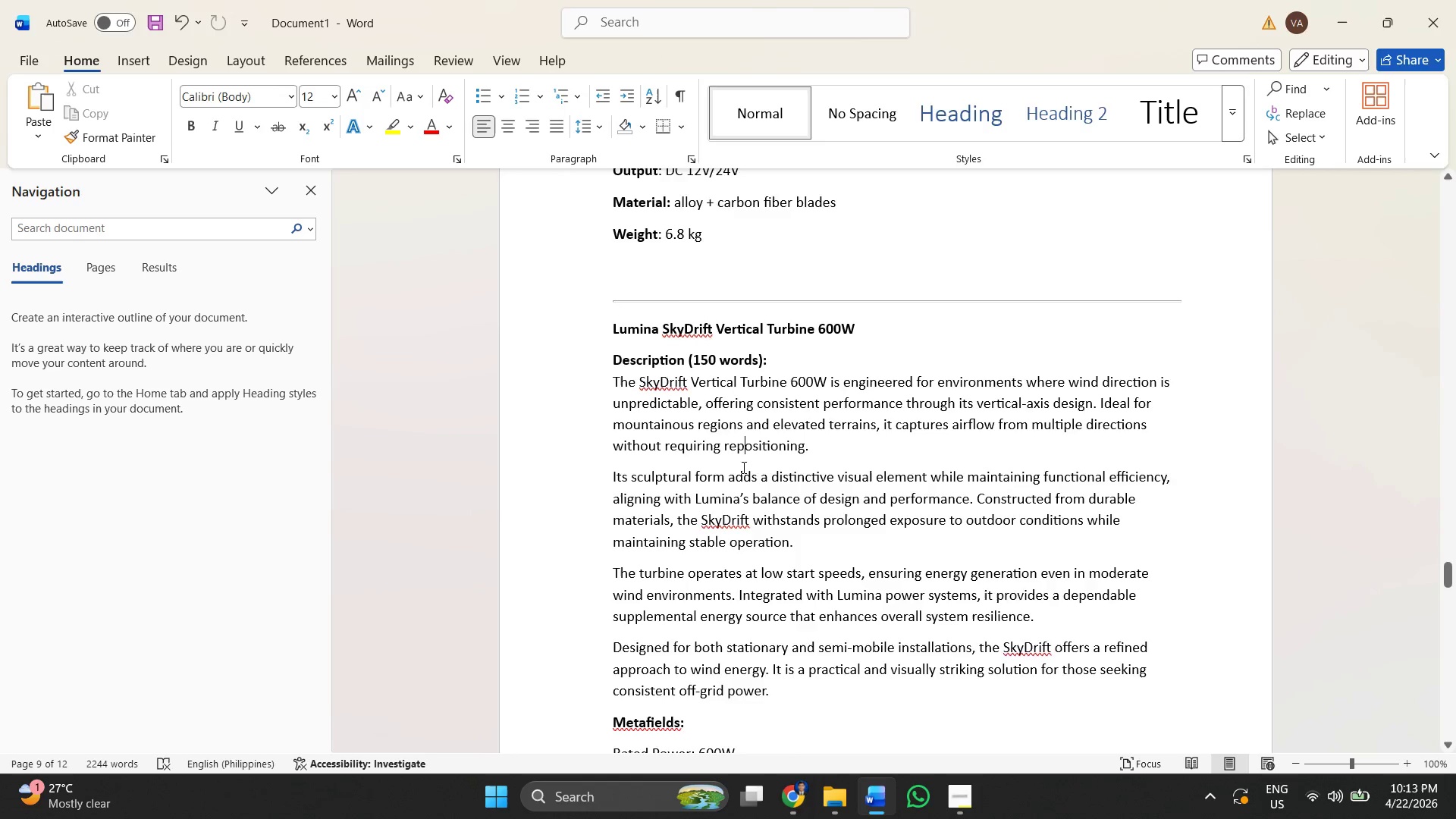 
scroll: coordinate [667, 541], scroll_direction: down, amount: 5.0
 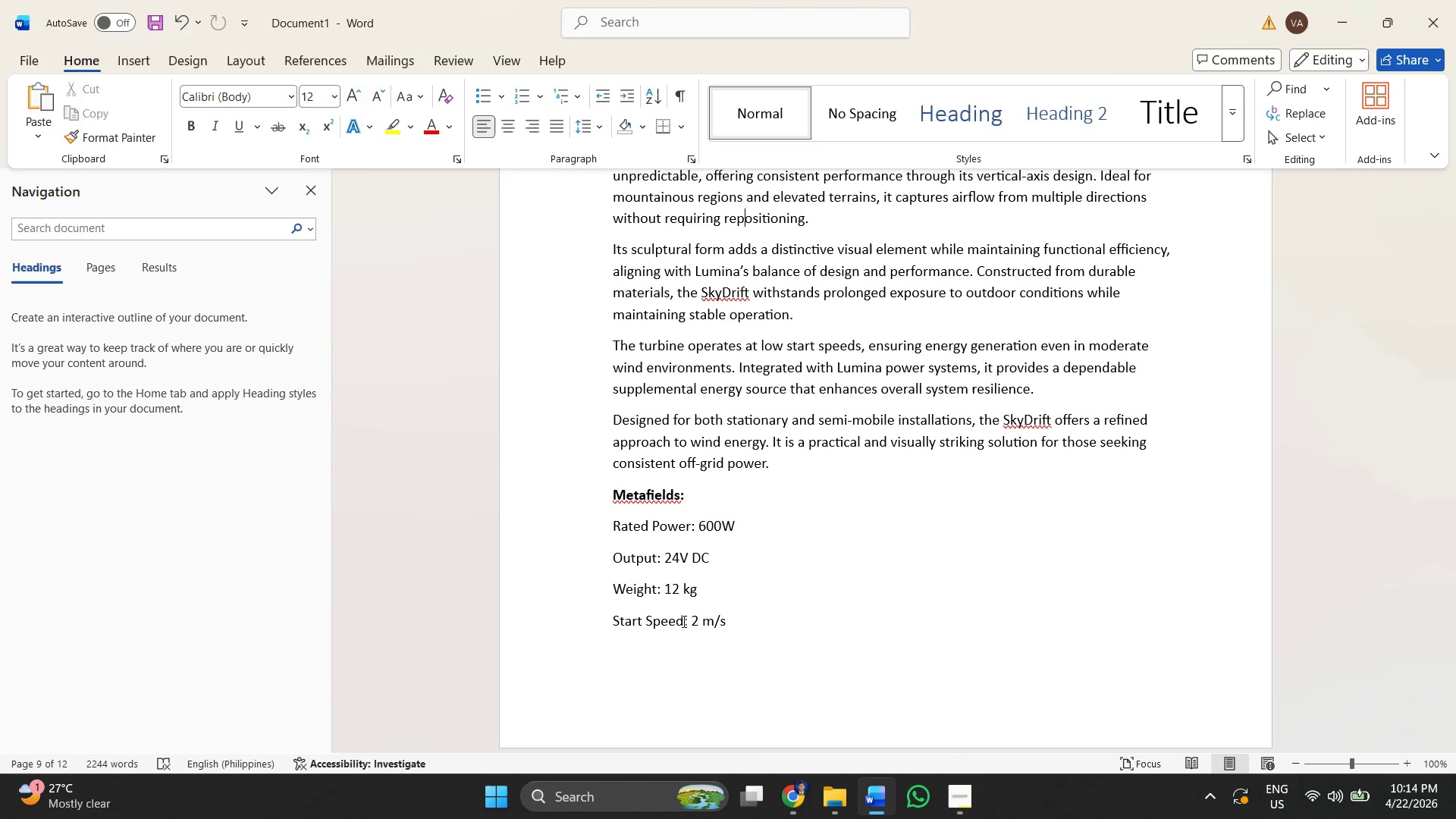 
wait(33.54)
 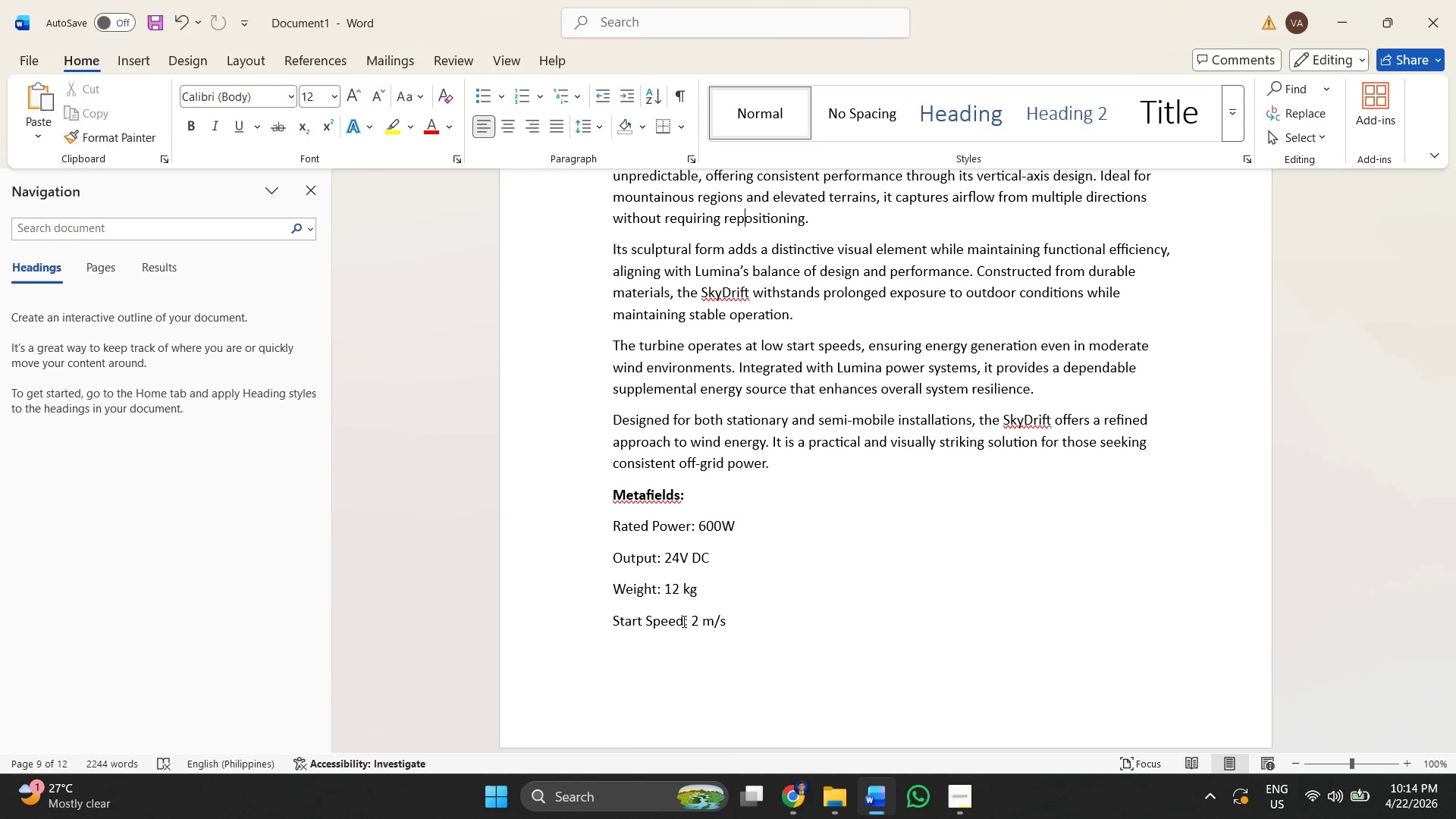 
left_click_drag(start_coordinate=[610, 522], to_coordinate=[700, 536])
 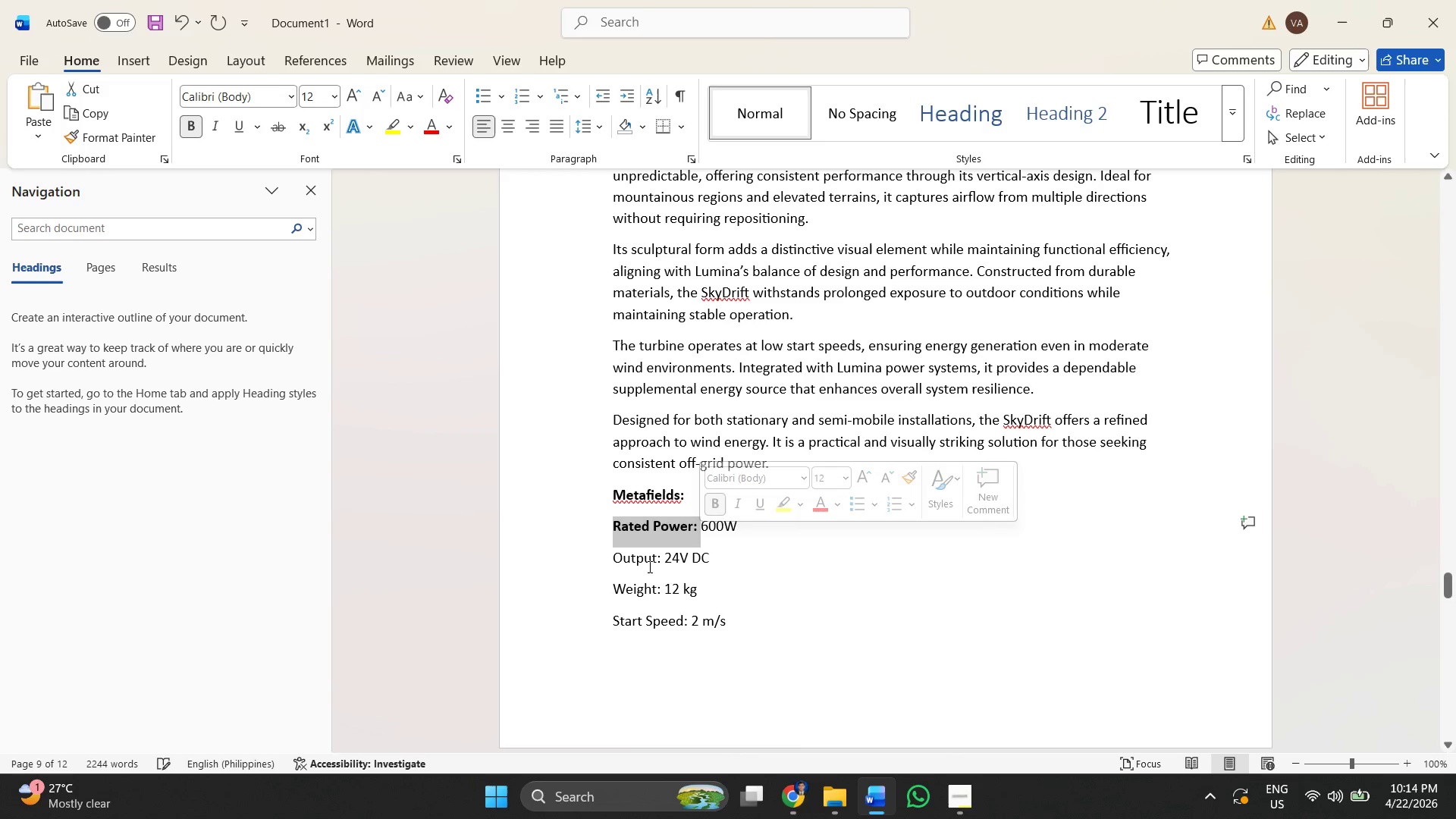 
key(Control+B)
 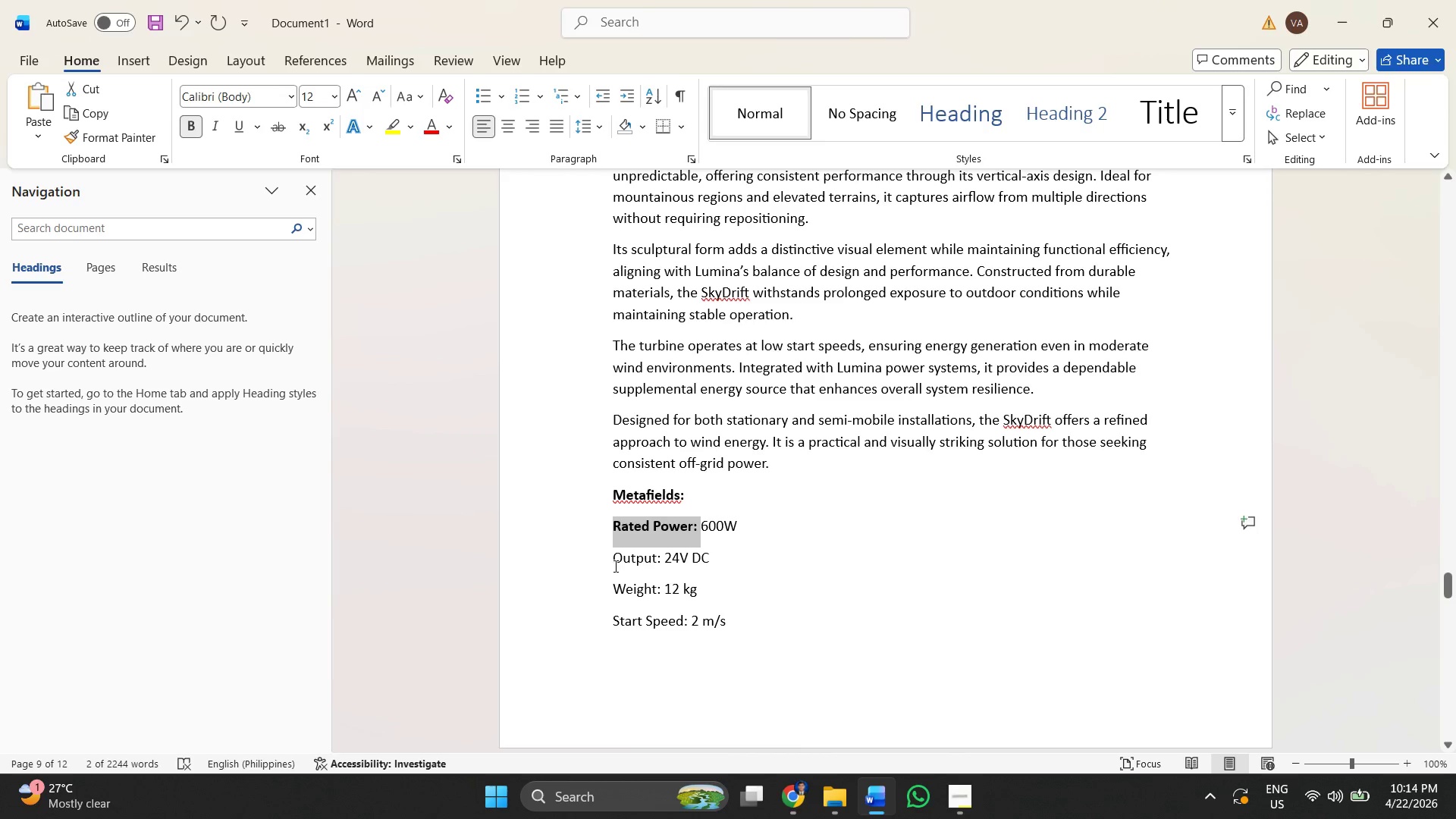 
left_click_drag(start_coordinate=[607, 560], to_coordinate=[662, 566])
 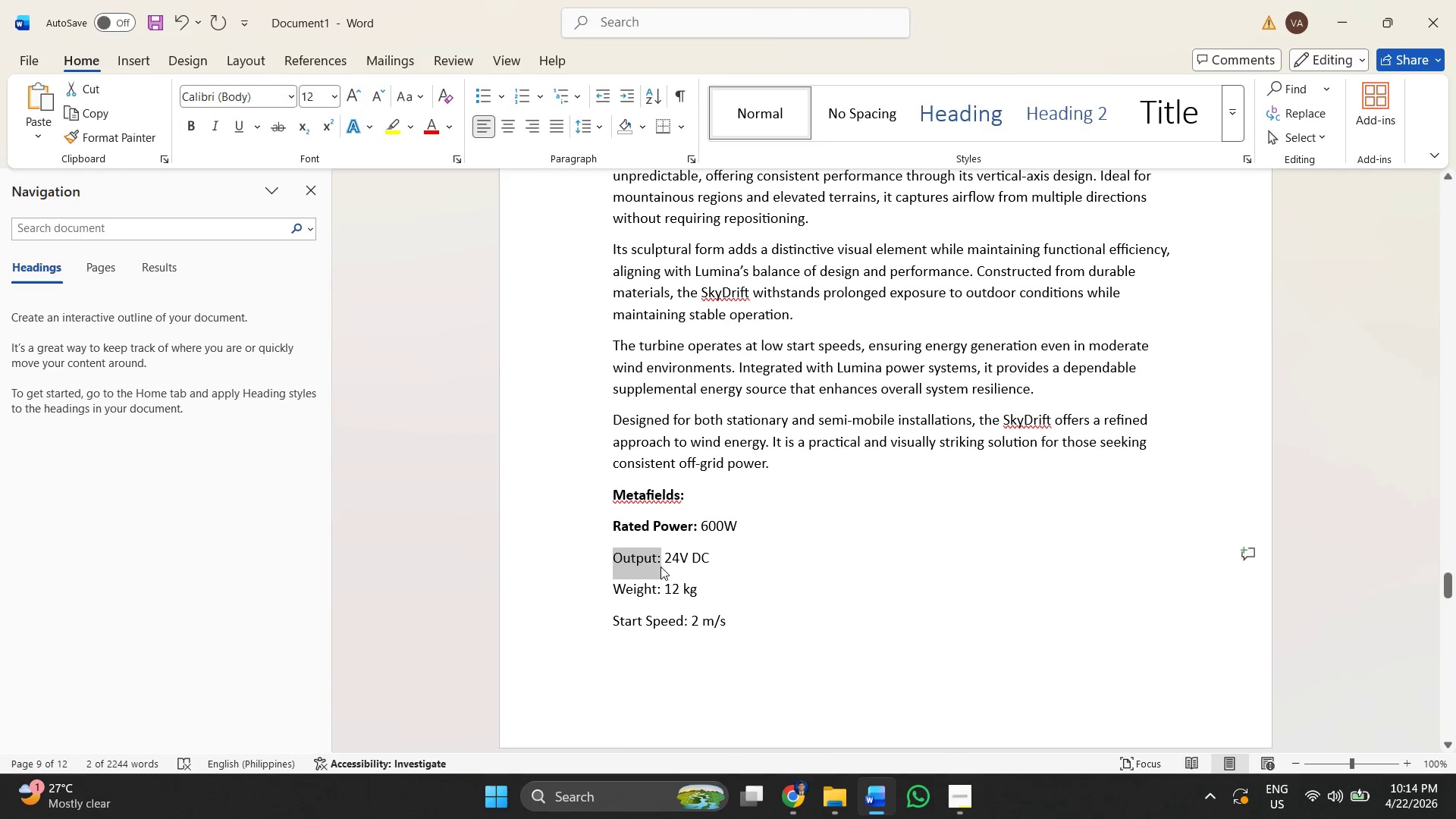 
key(Control+B)
 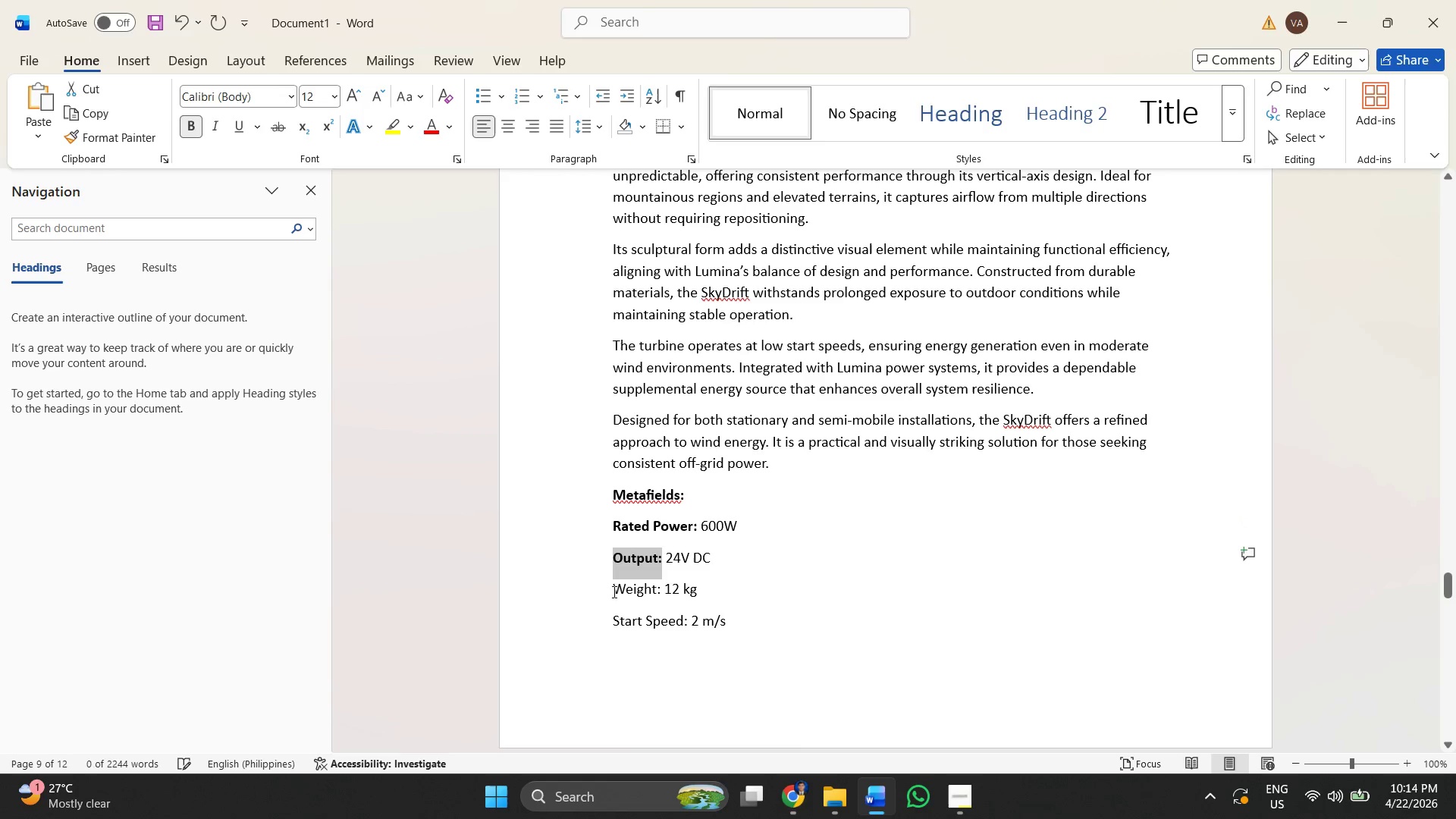 
left_click_drag(start_coordinate=[614, 592], to_coordinate=[660, 594])
 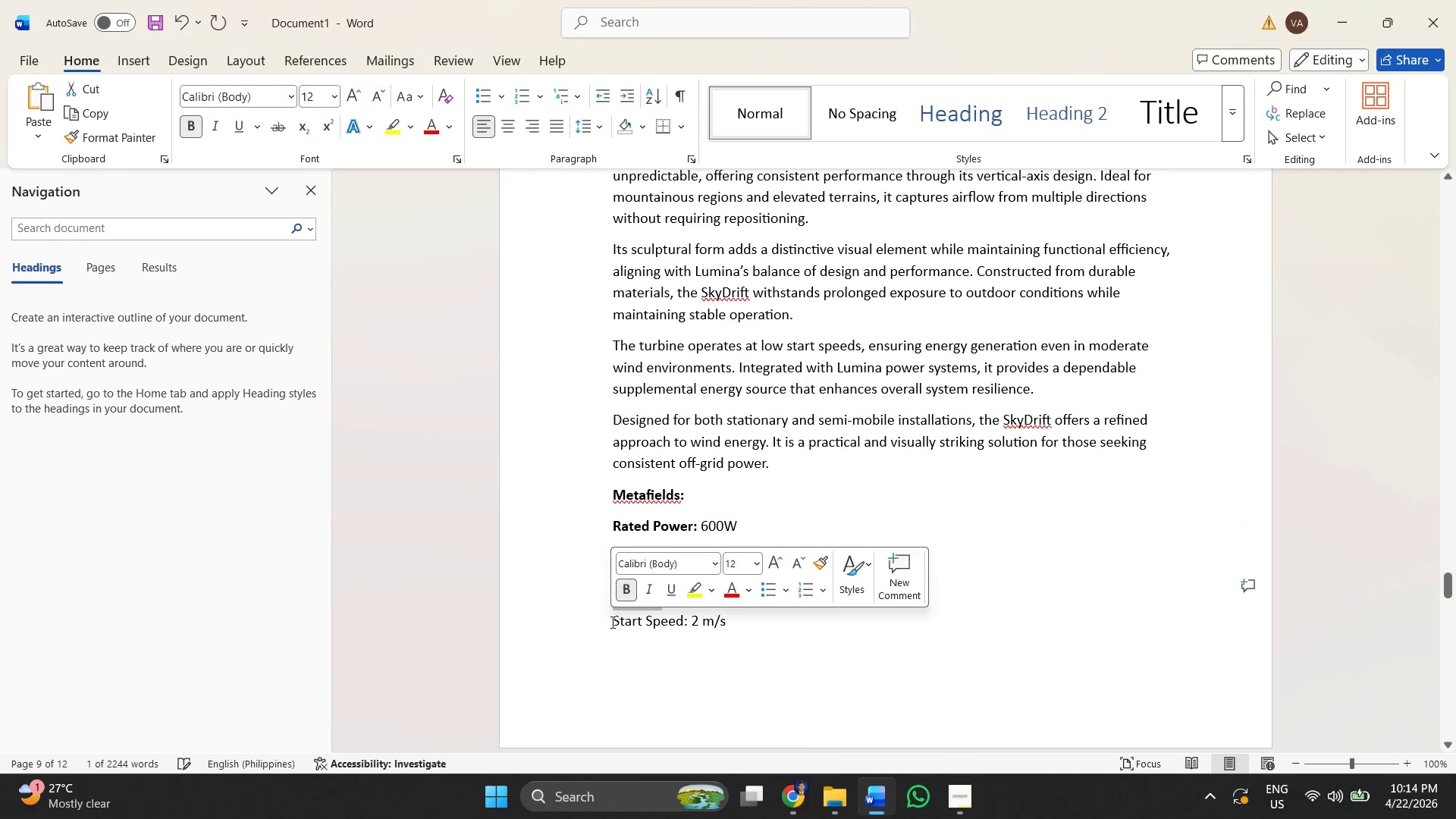 
hold_key(key=ControlLeft, duration=0.55)
 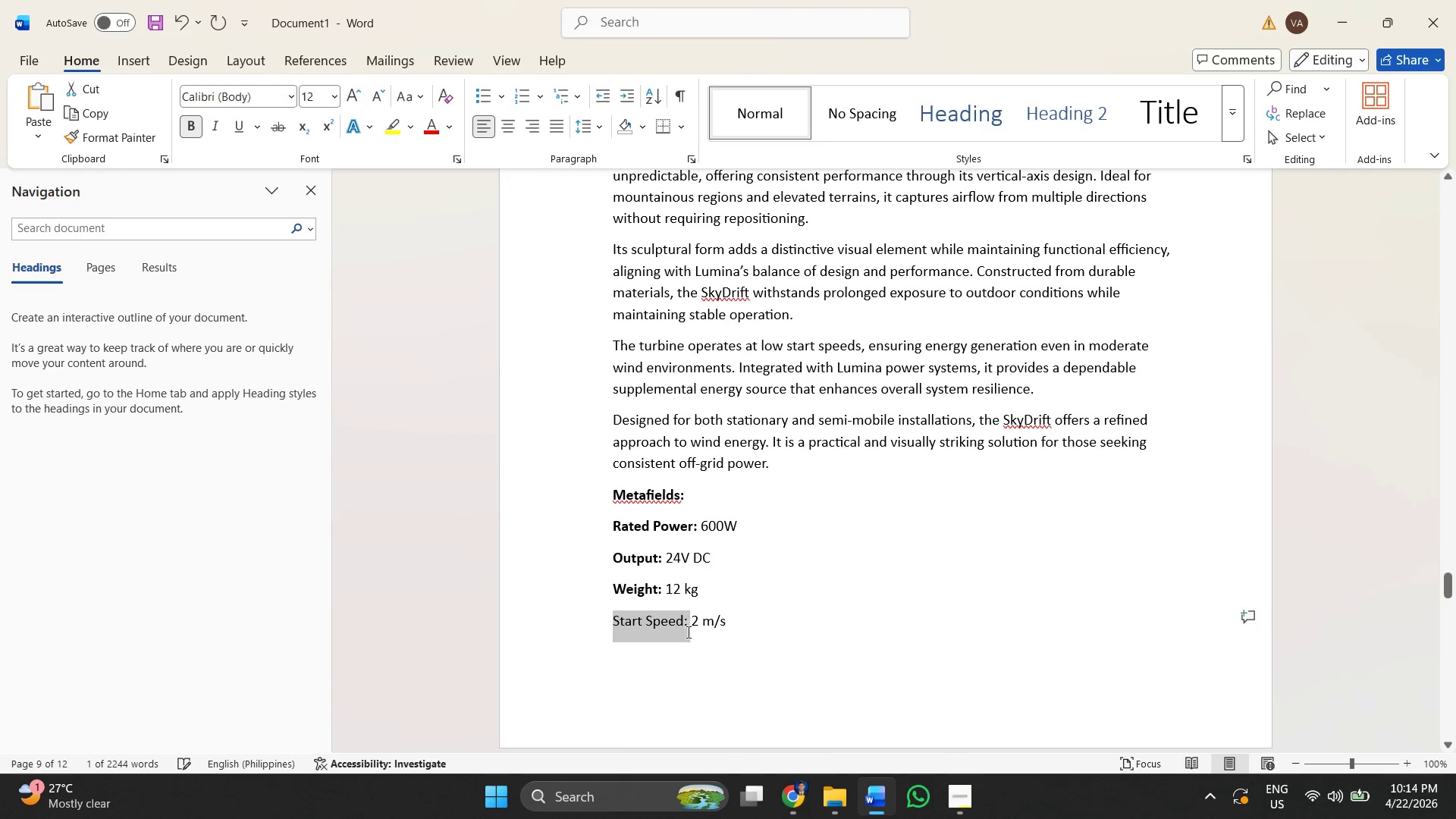 
hold_key(key=B, duration=0.31)
 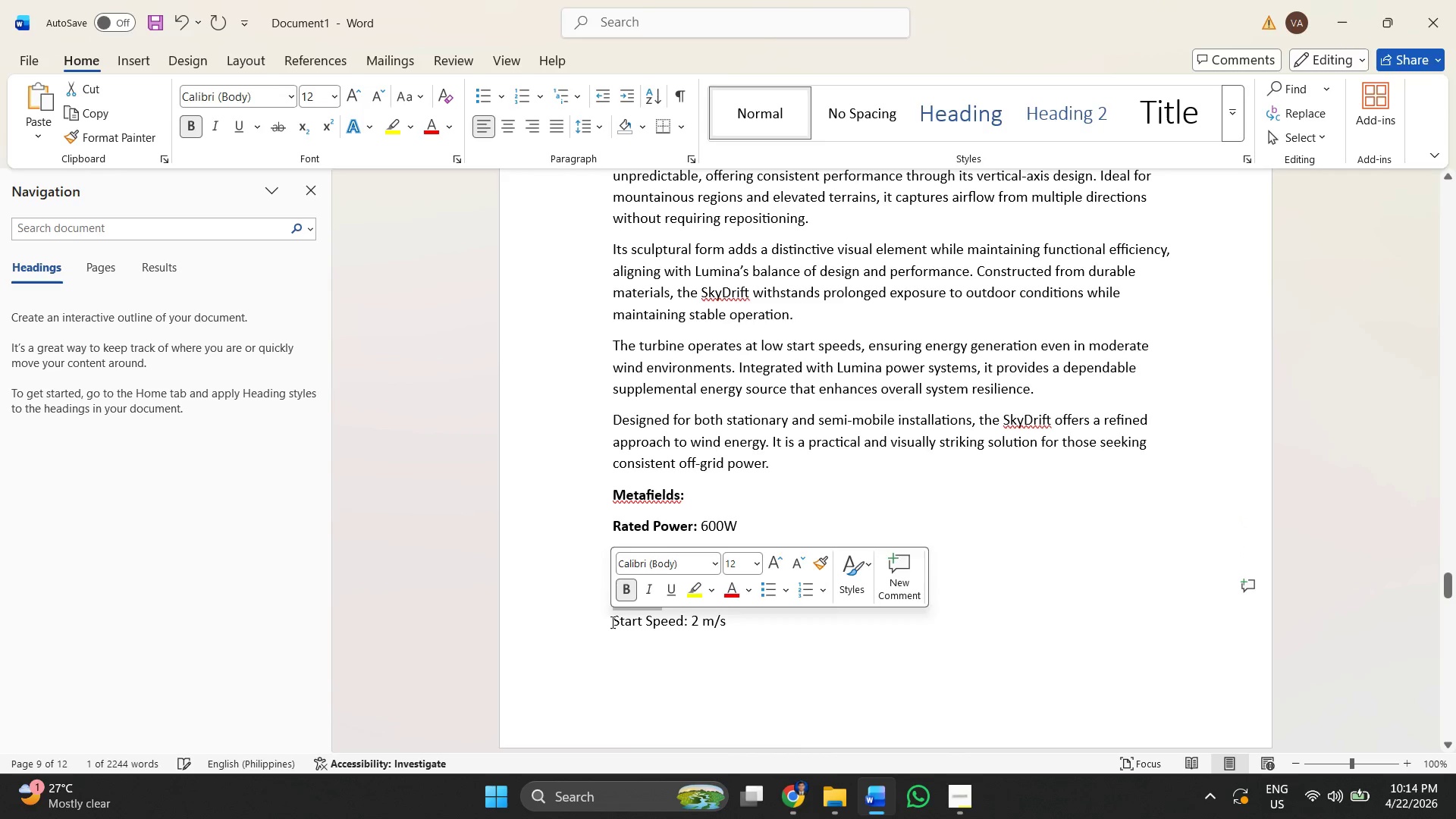 
left_click_drag(start_coordinate=[613, 622], to_coordinate=[688, 632])
 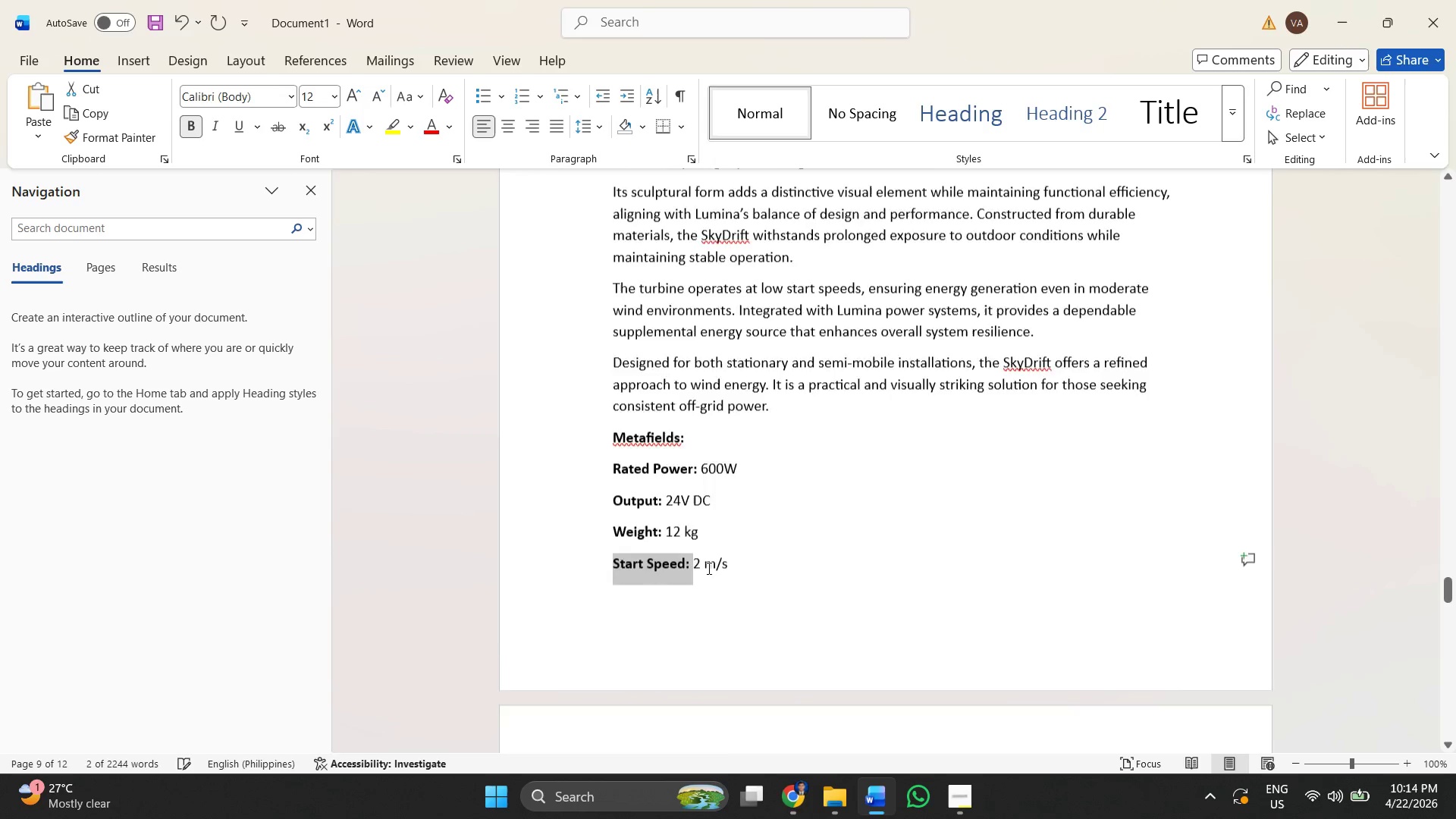 
key(Control+B)
 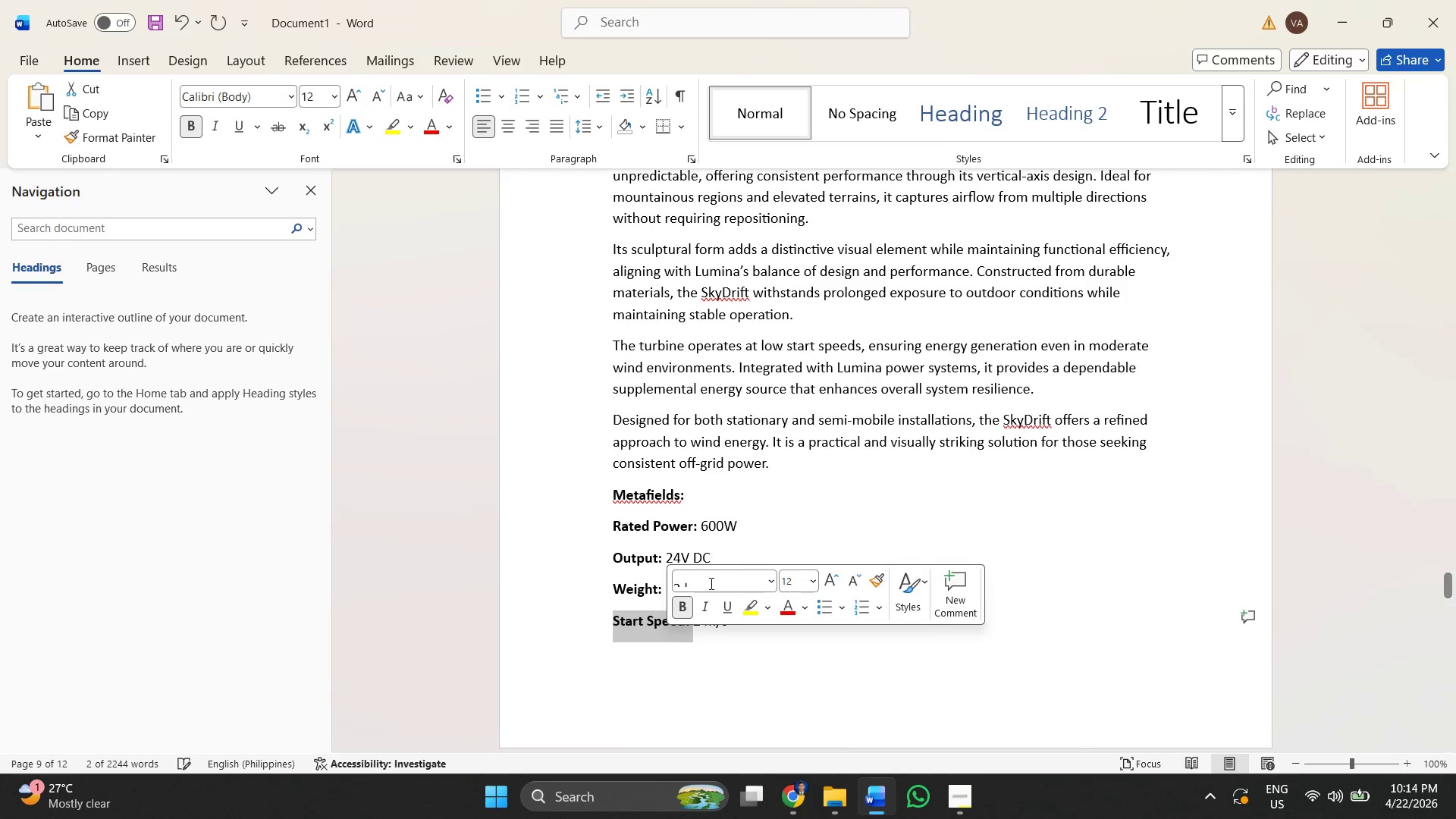 
scroll: coordinate [623, 508], scroll_direction: down, amount: 8.0
 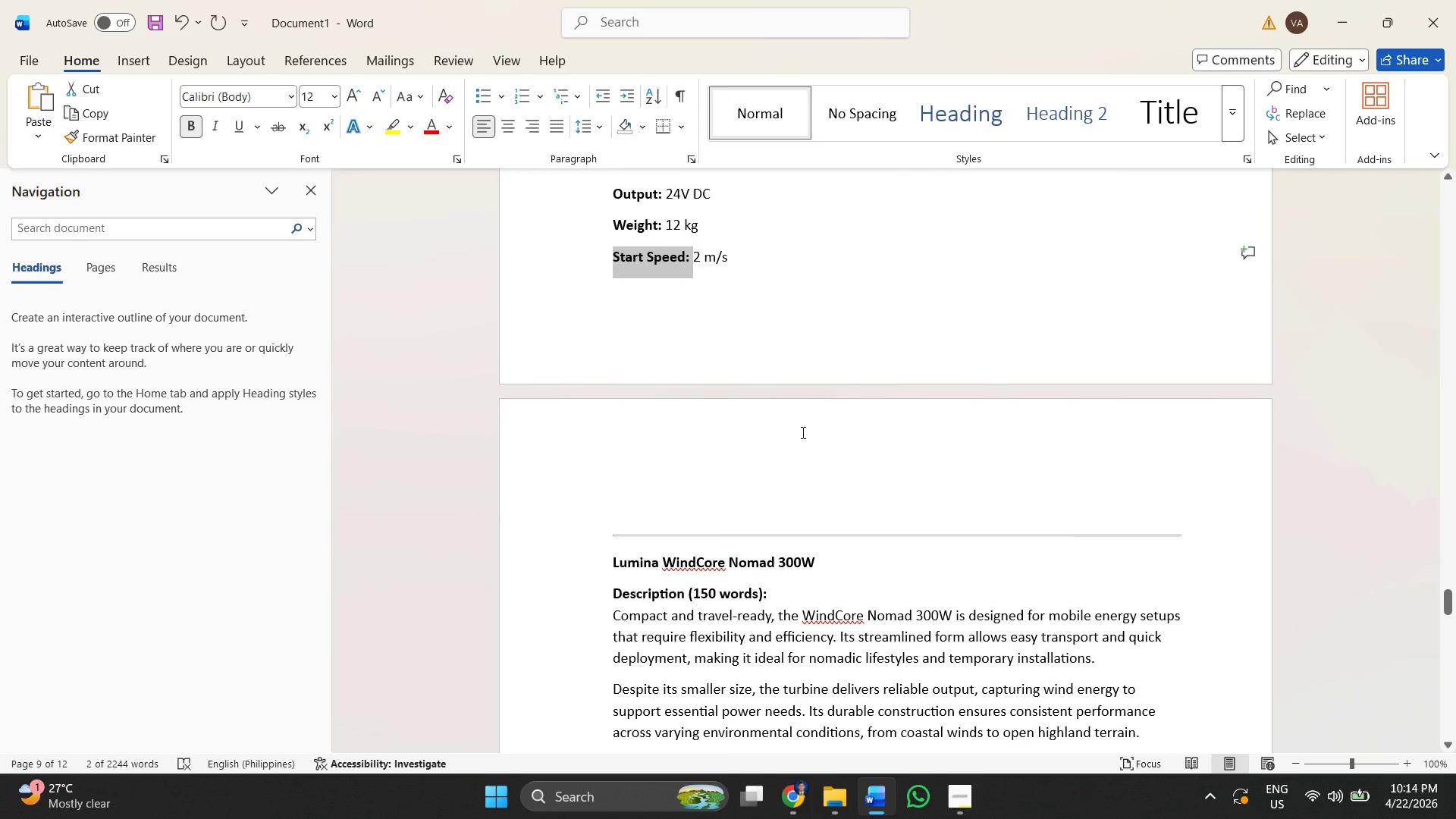 
scroll: coordinate [802, 430], scroll_direction: up, amount: 2.0
 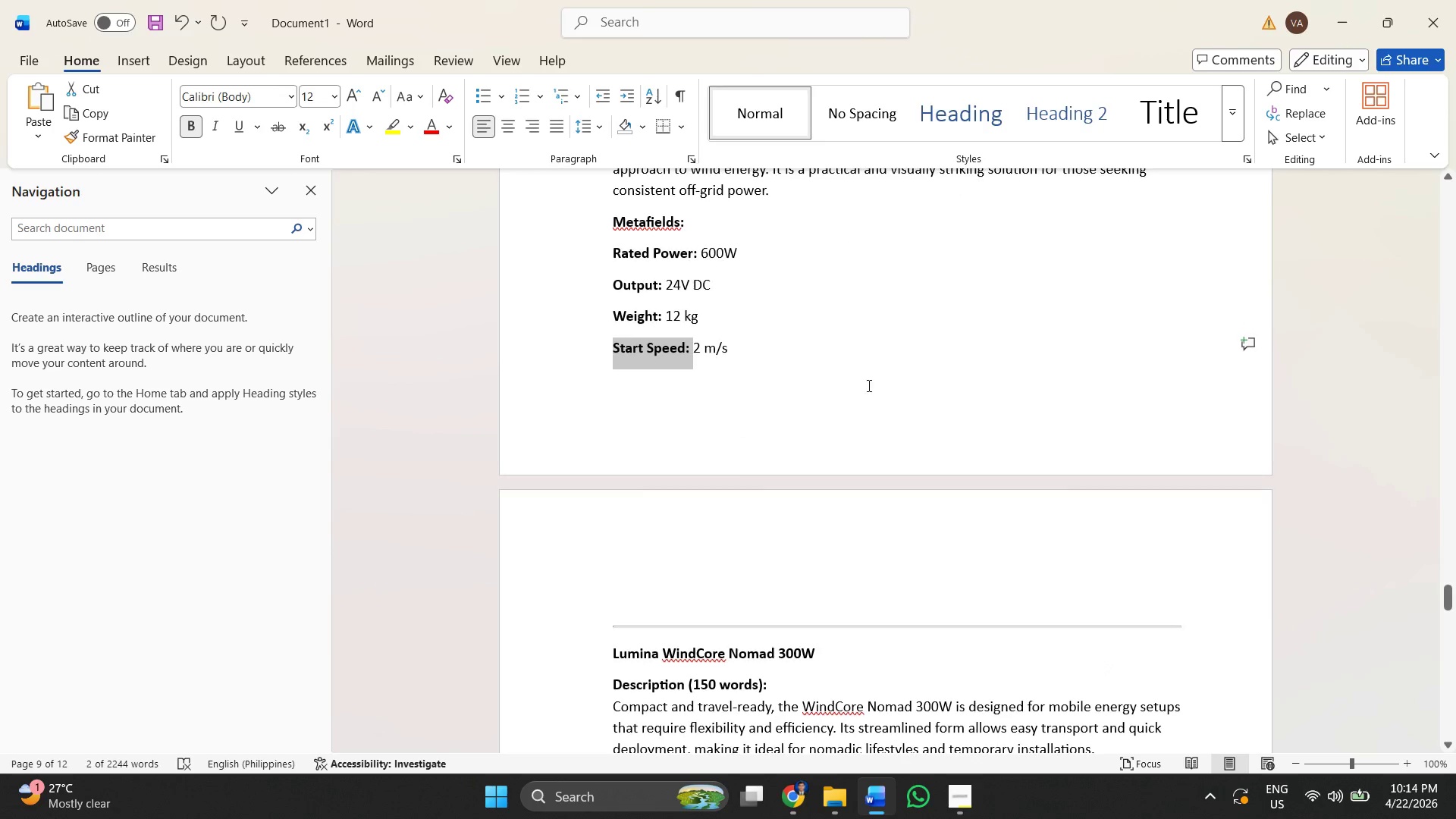 
left_click([885, 385])
 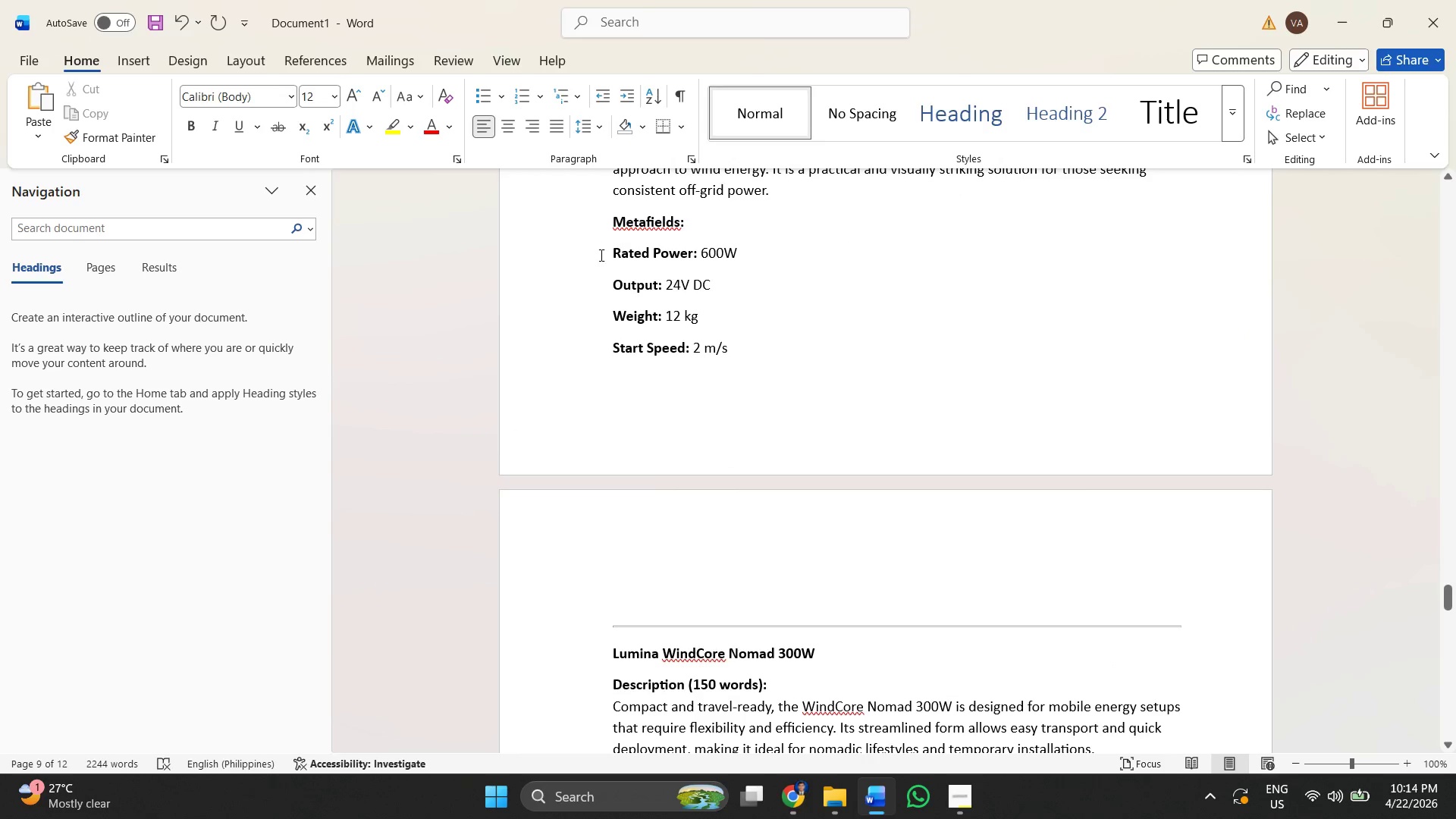 
left_click_drag(start_coordinate=[604, 255], to_coordinate=[768, 359])
 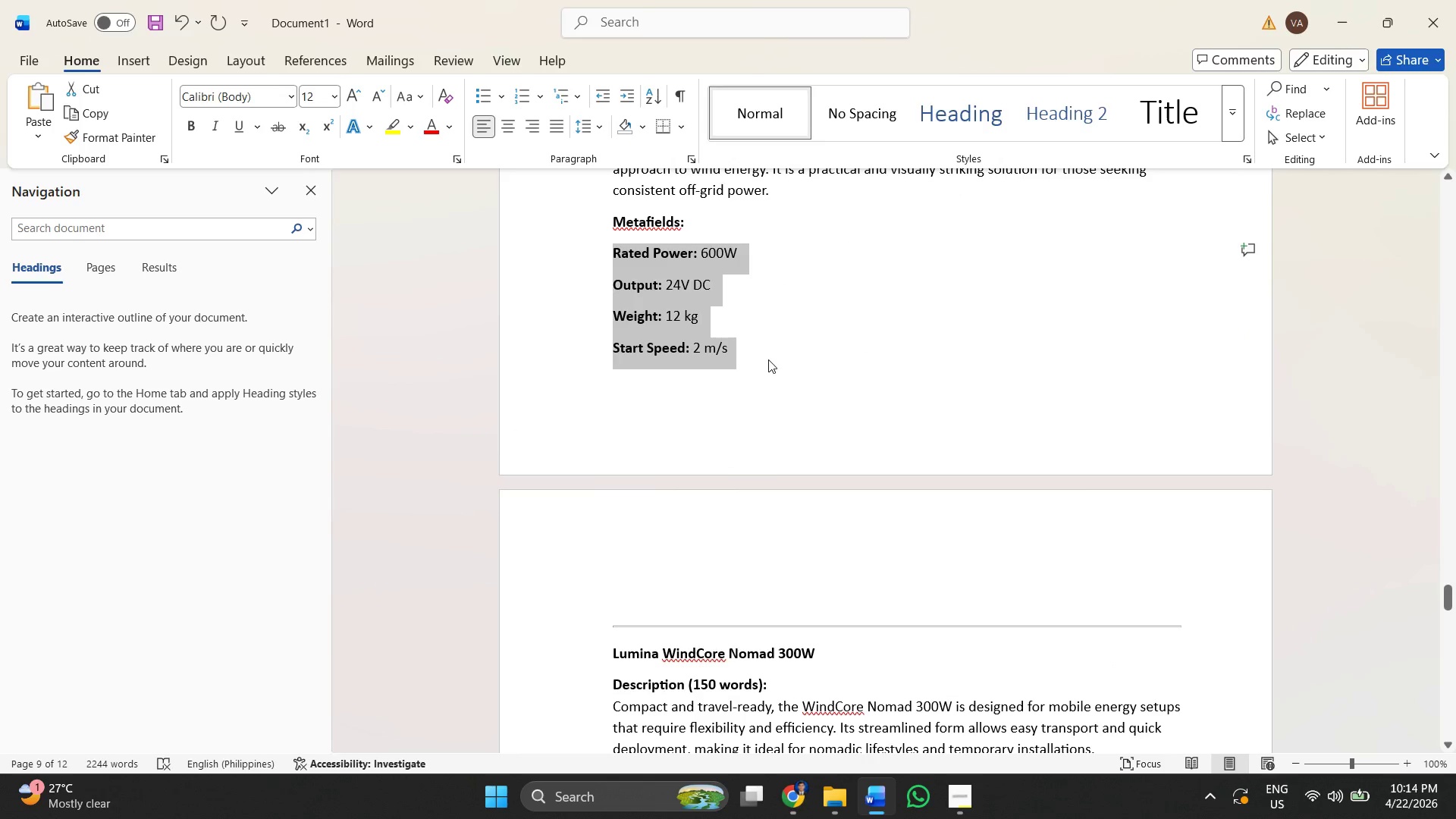 
key(Control+C)
 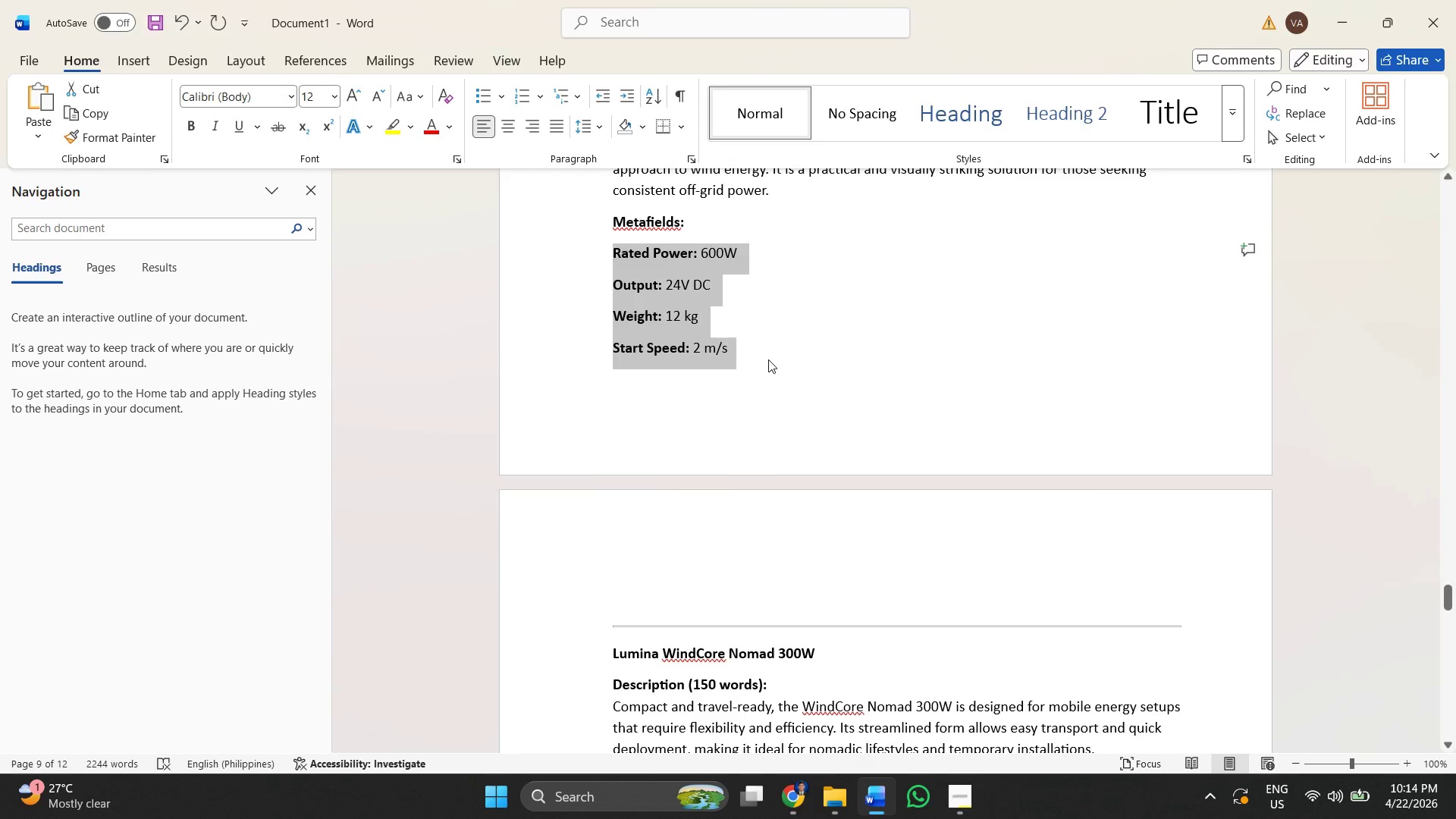 
key(Alt+Tab)
 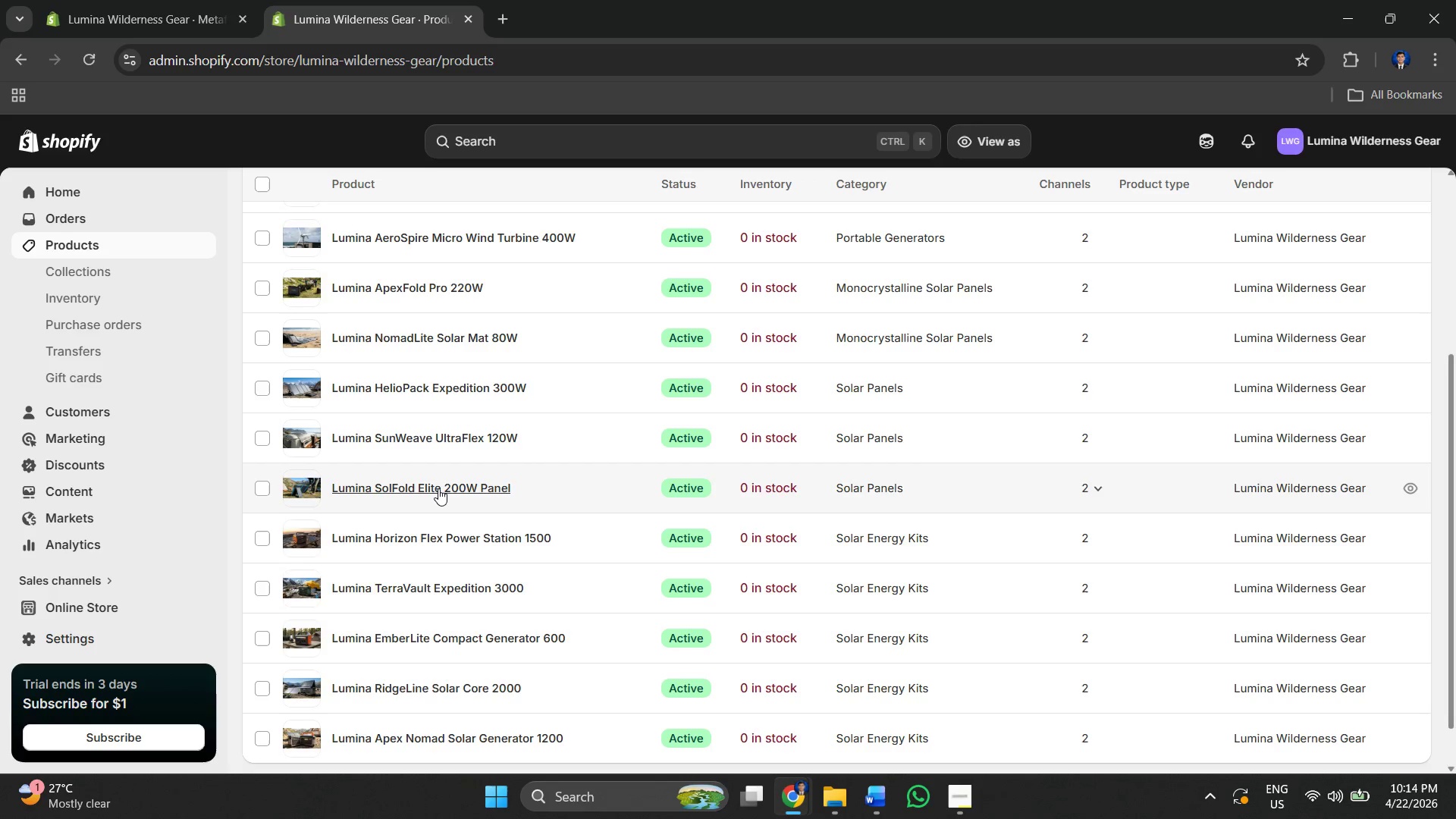 
wait(6.06)
 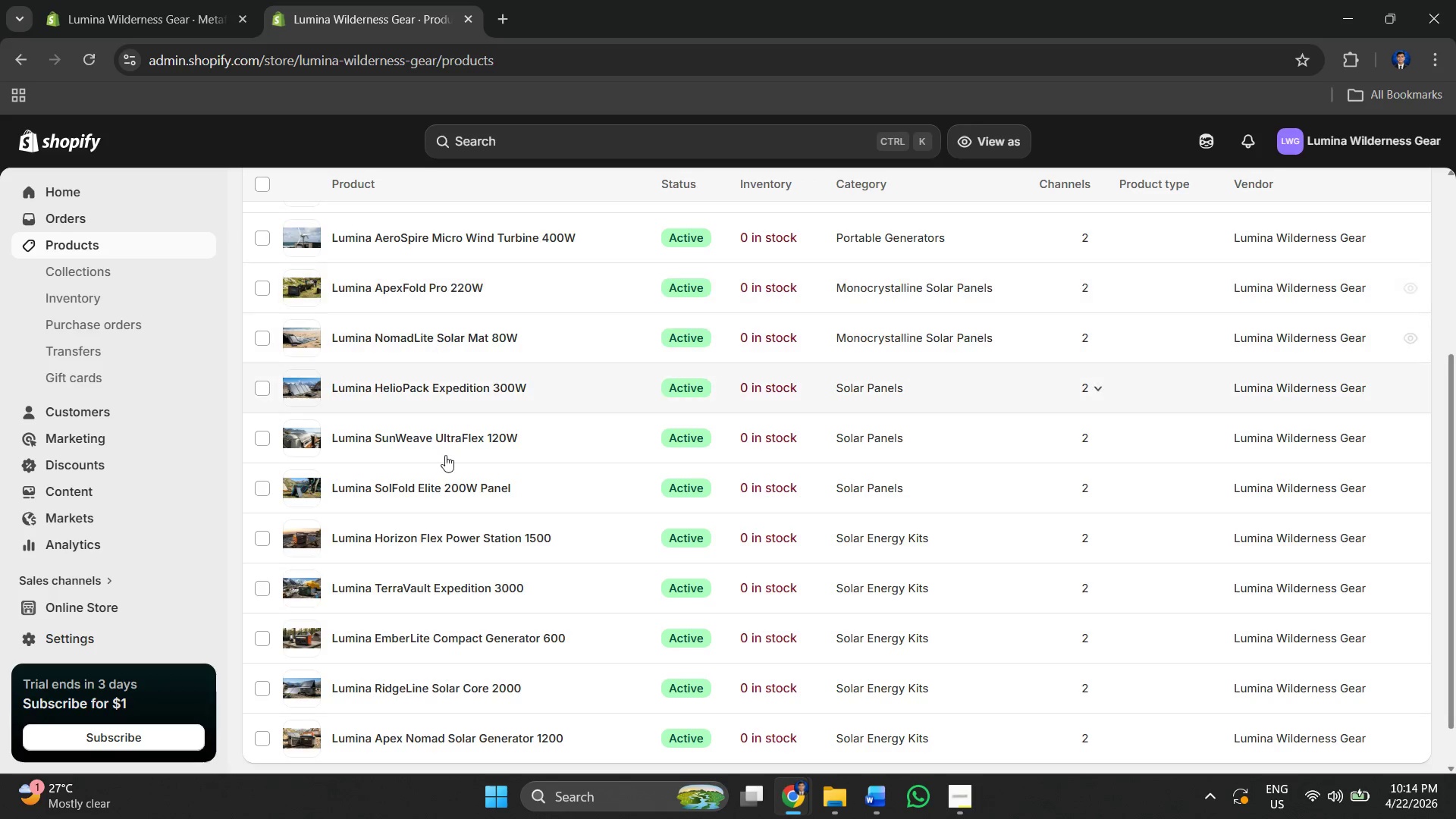 
scroll: coordinate [429, 390], scroll_direction: up, amount: 4.0
 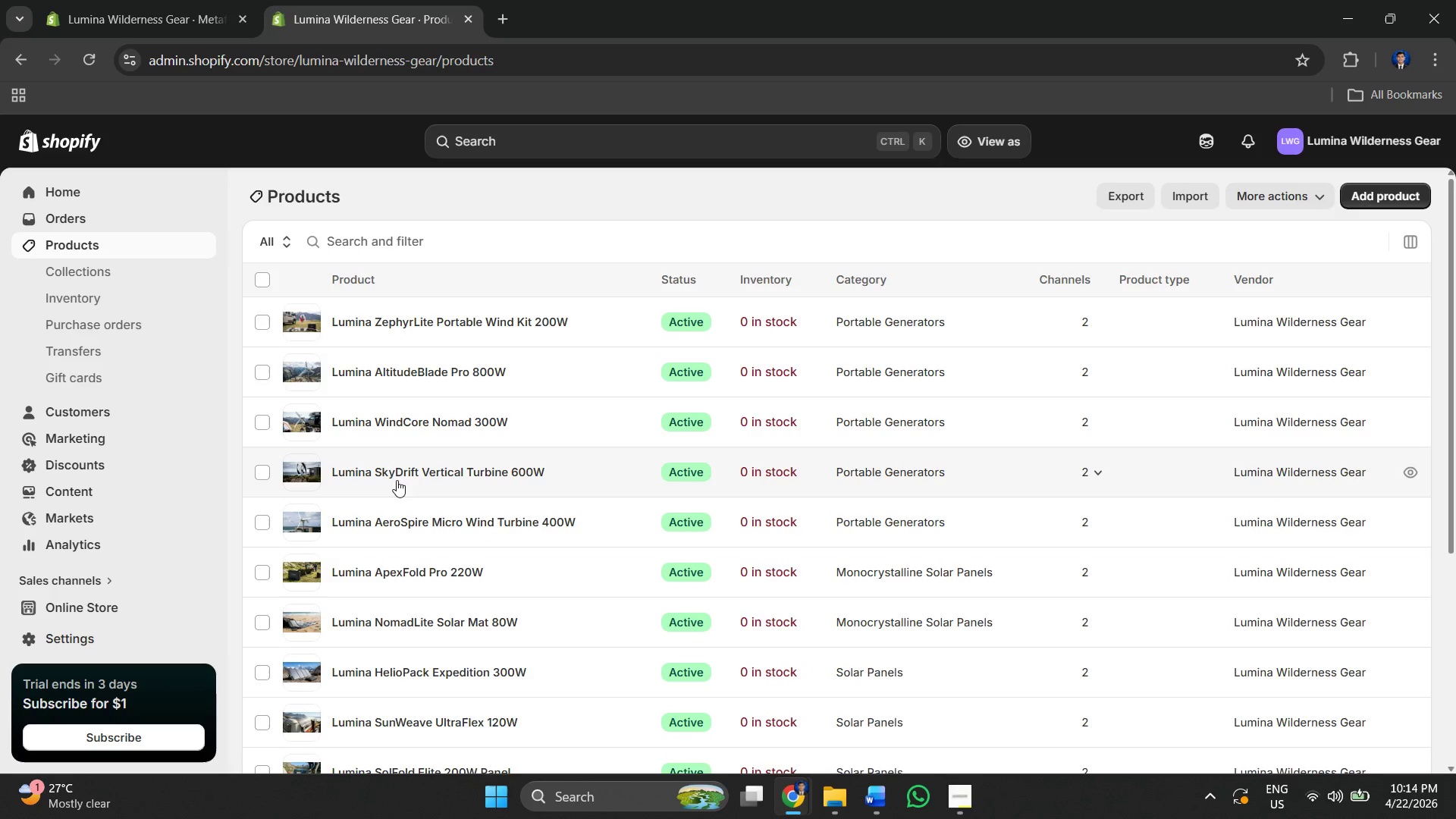 
left_click([404, 474])
 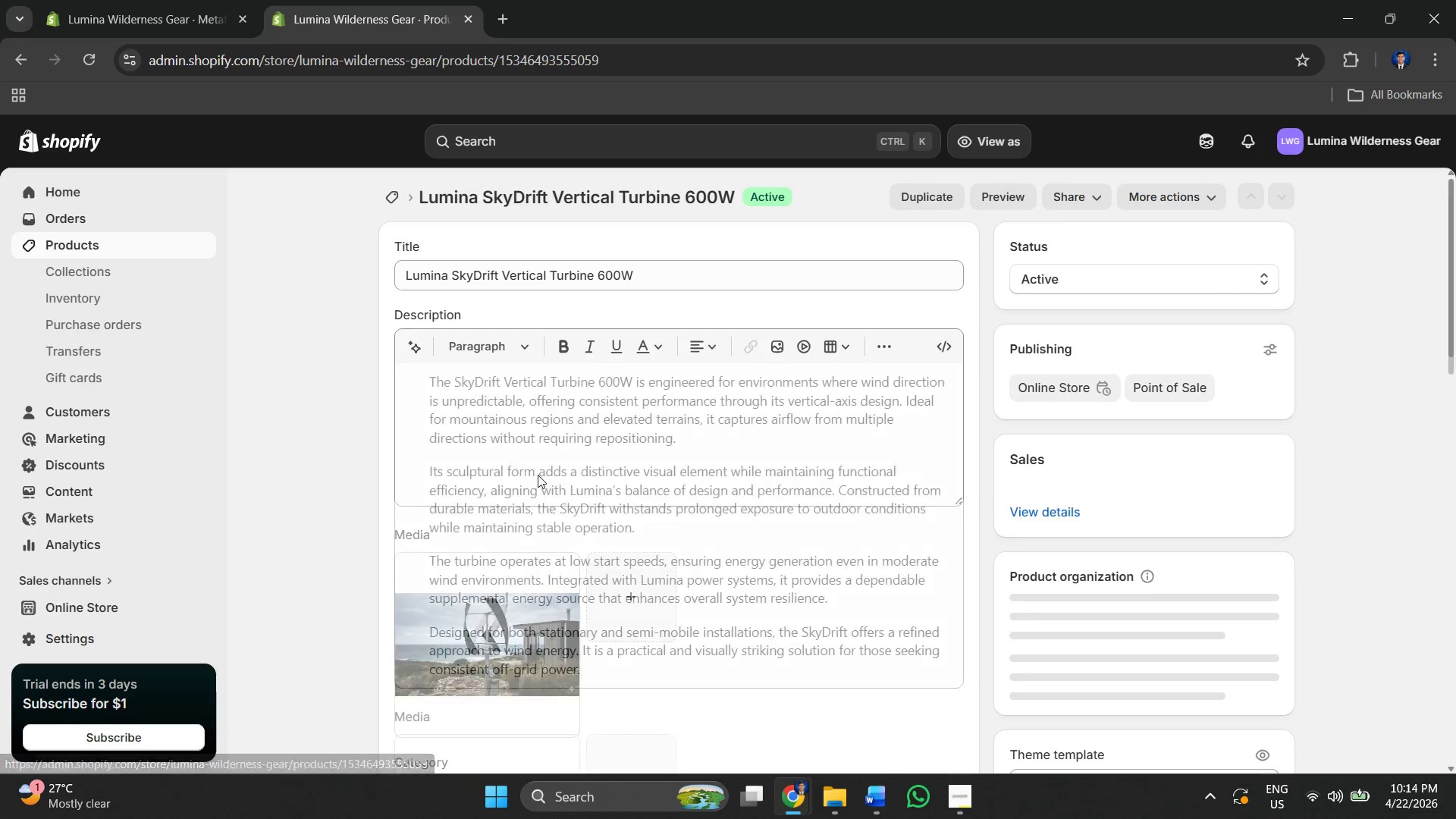 
scroll: coordinate [656, 497], scroll_direction: down, amount: 3.0
 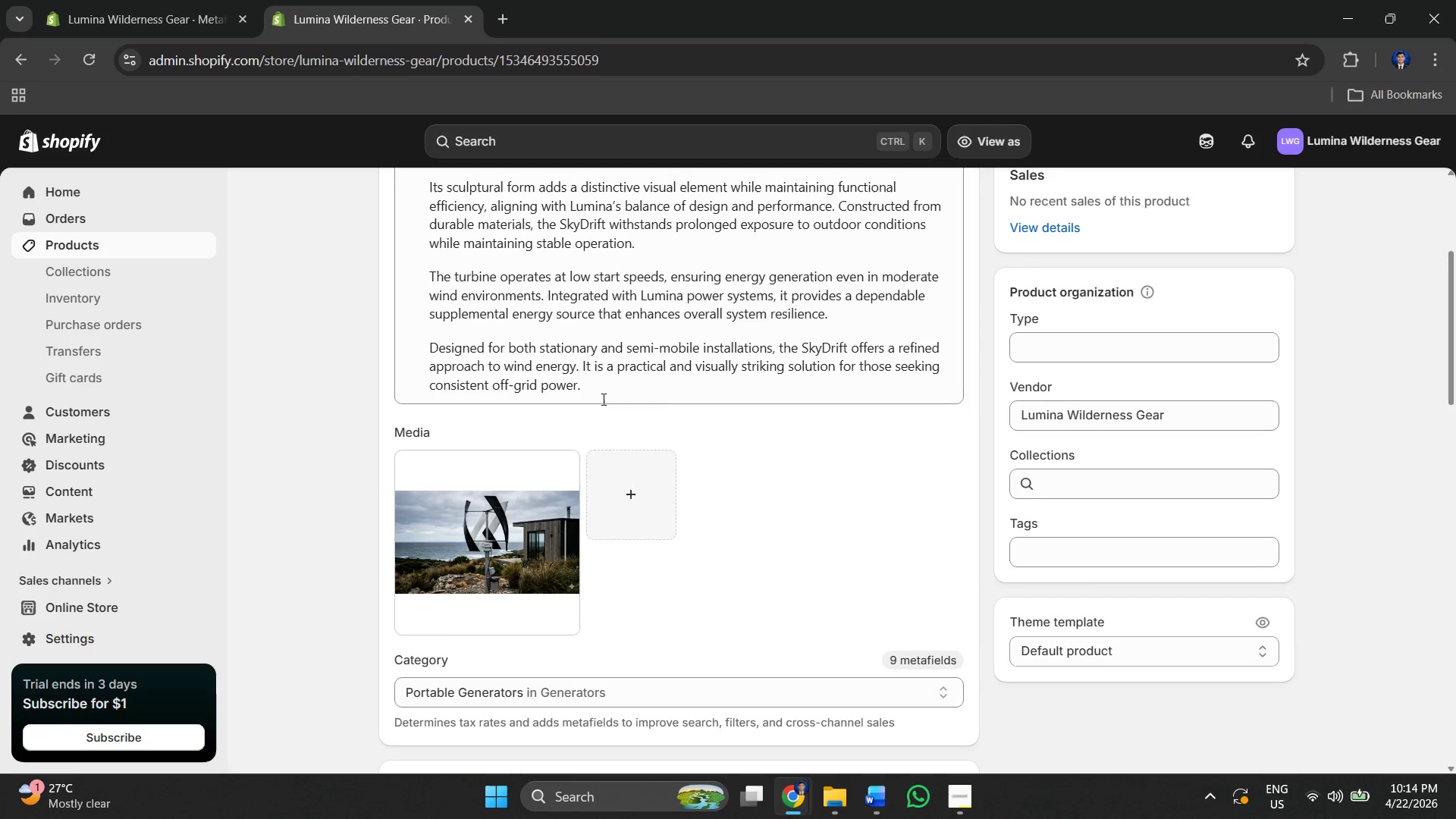 
left_click([595, 391])
 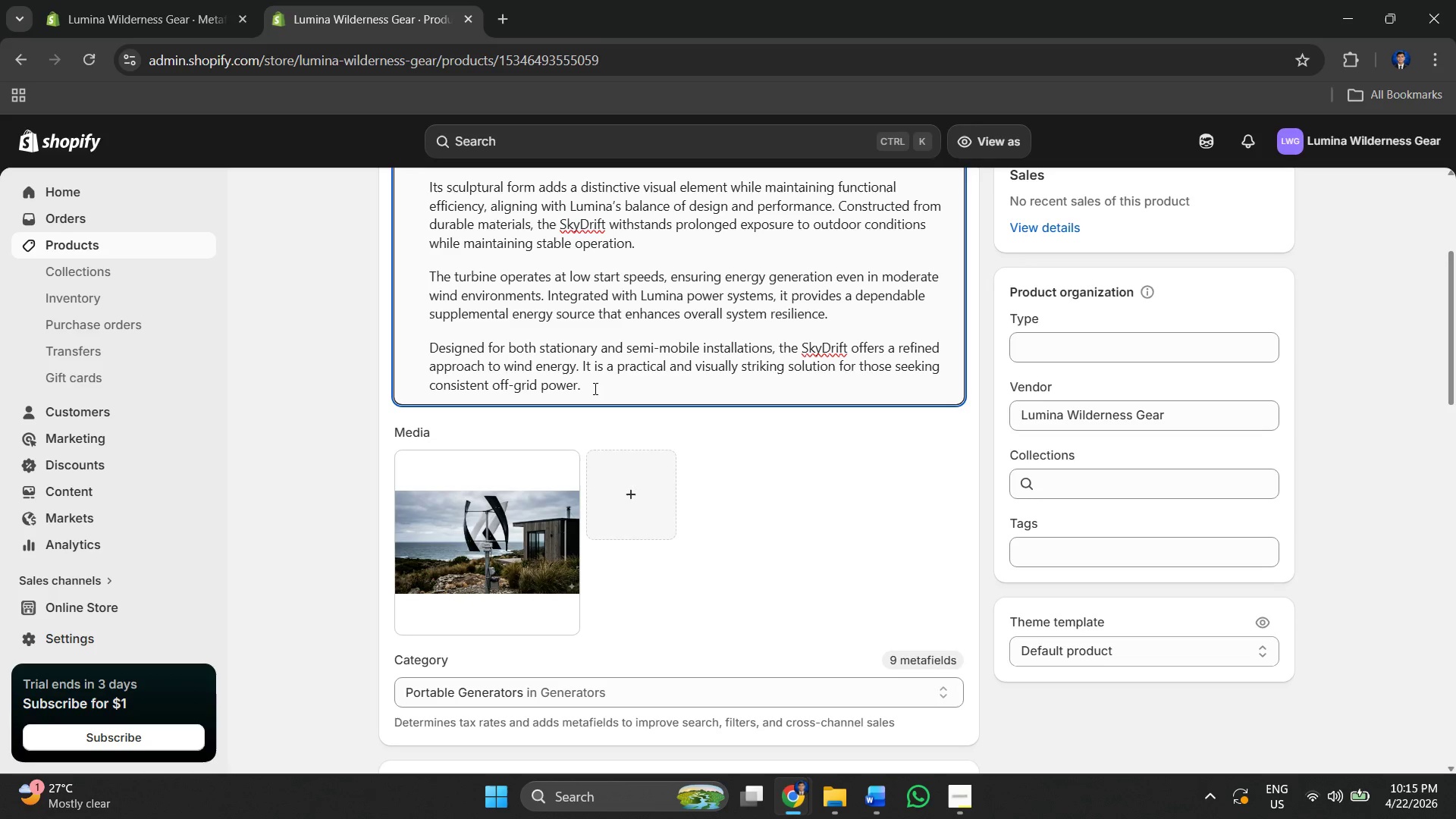 
wait(33.11)
 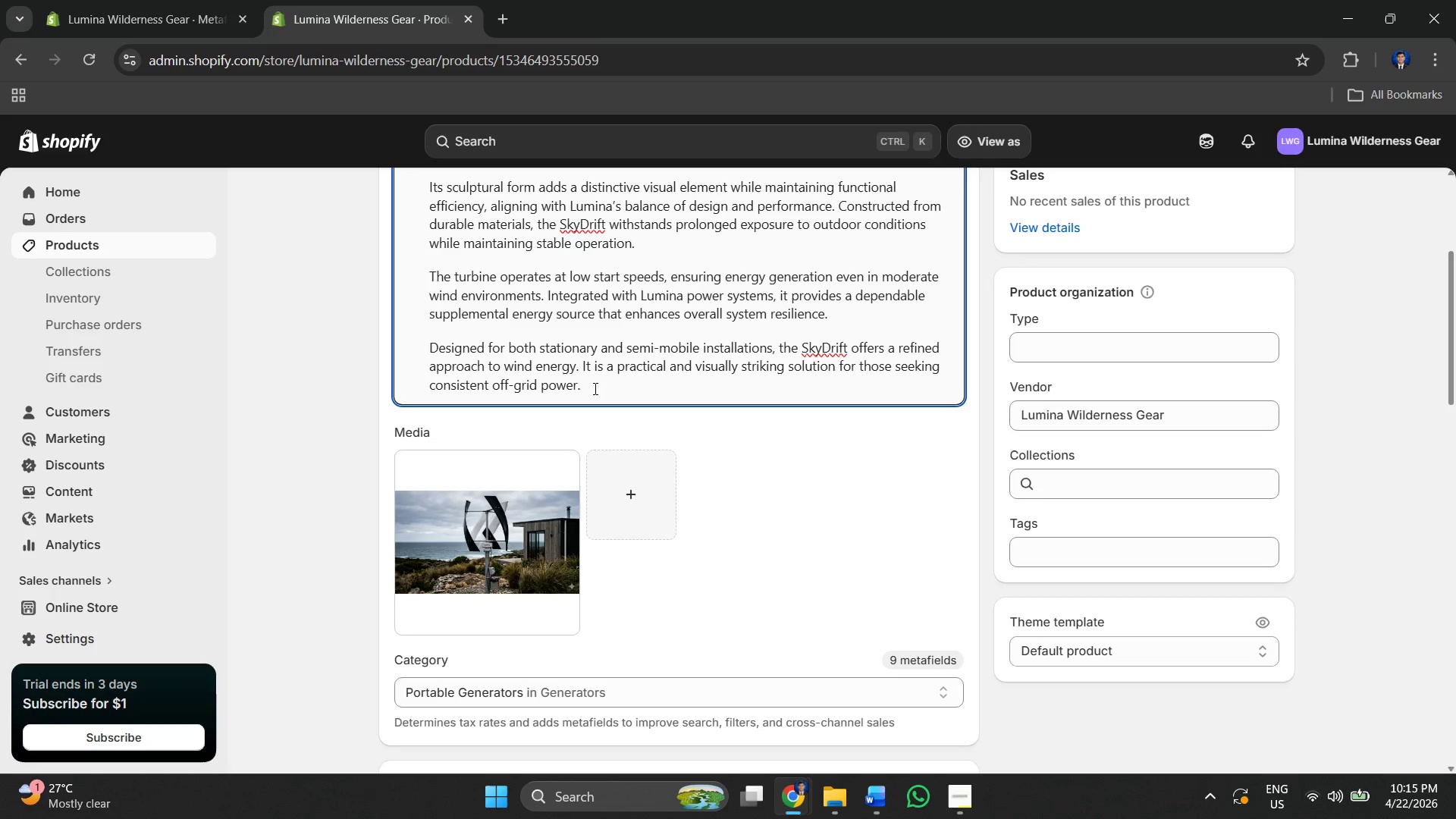 
scroll: coordinate [447, 388], scroll_direction: down, amount: 5.0
 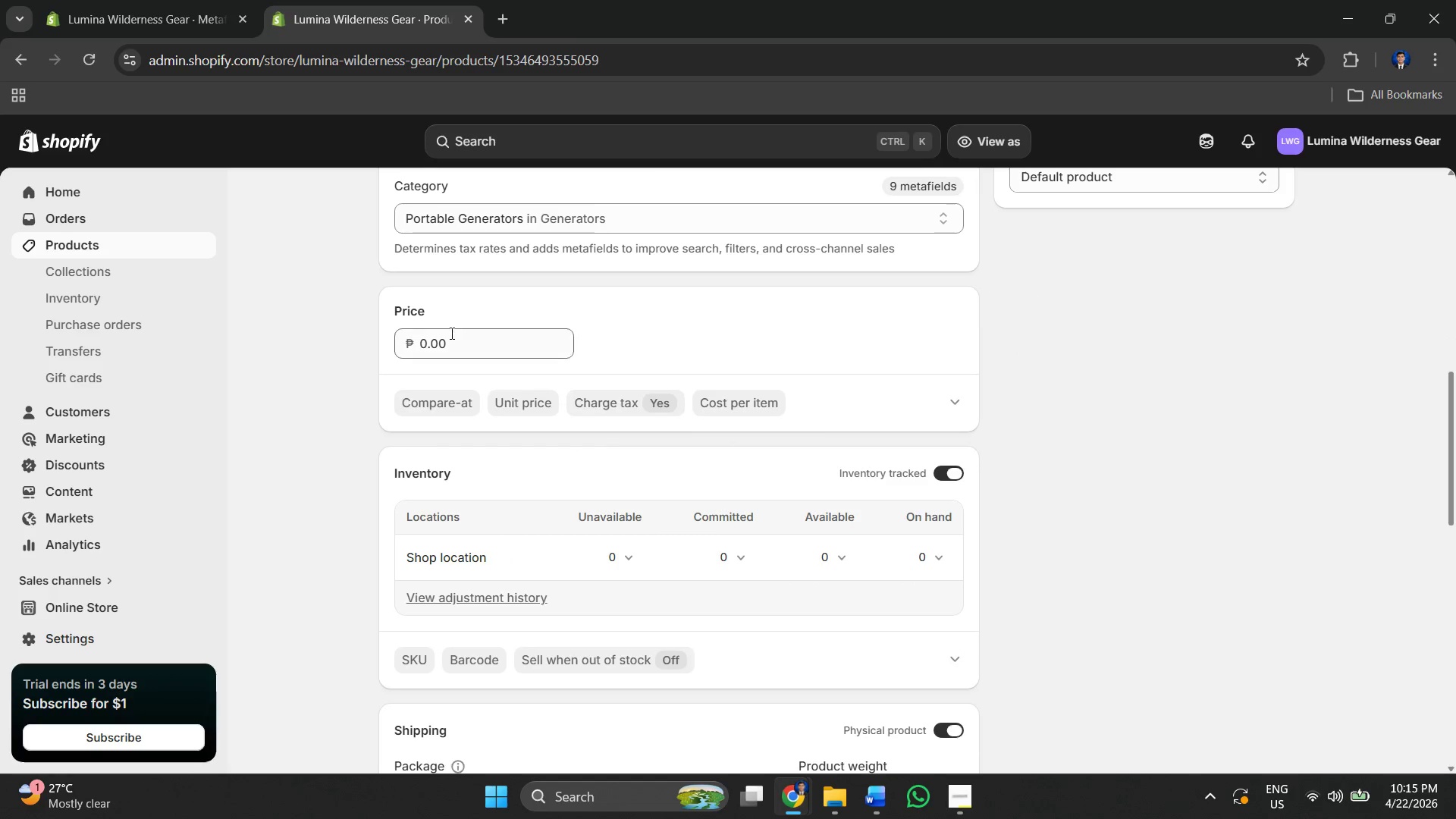 
left_click([450, 333])
 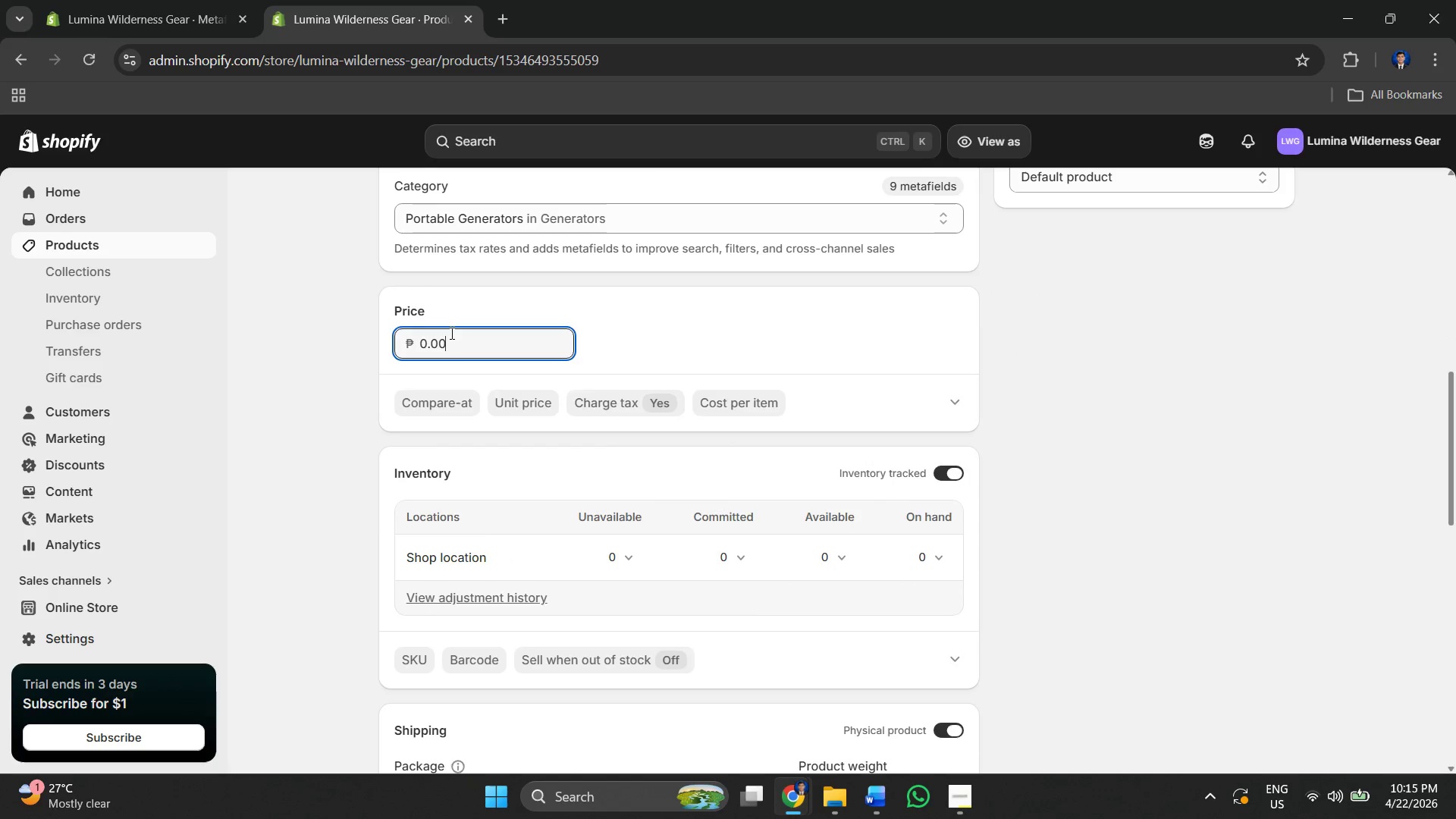 
key(Alt+AltLeft)
 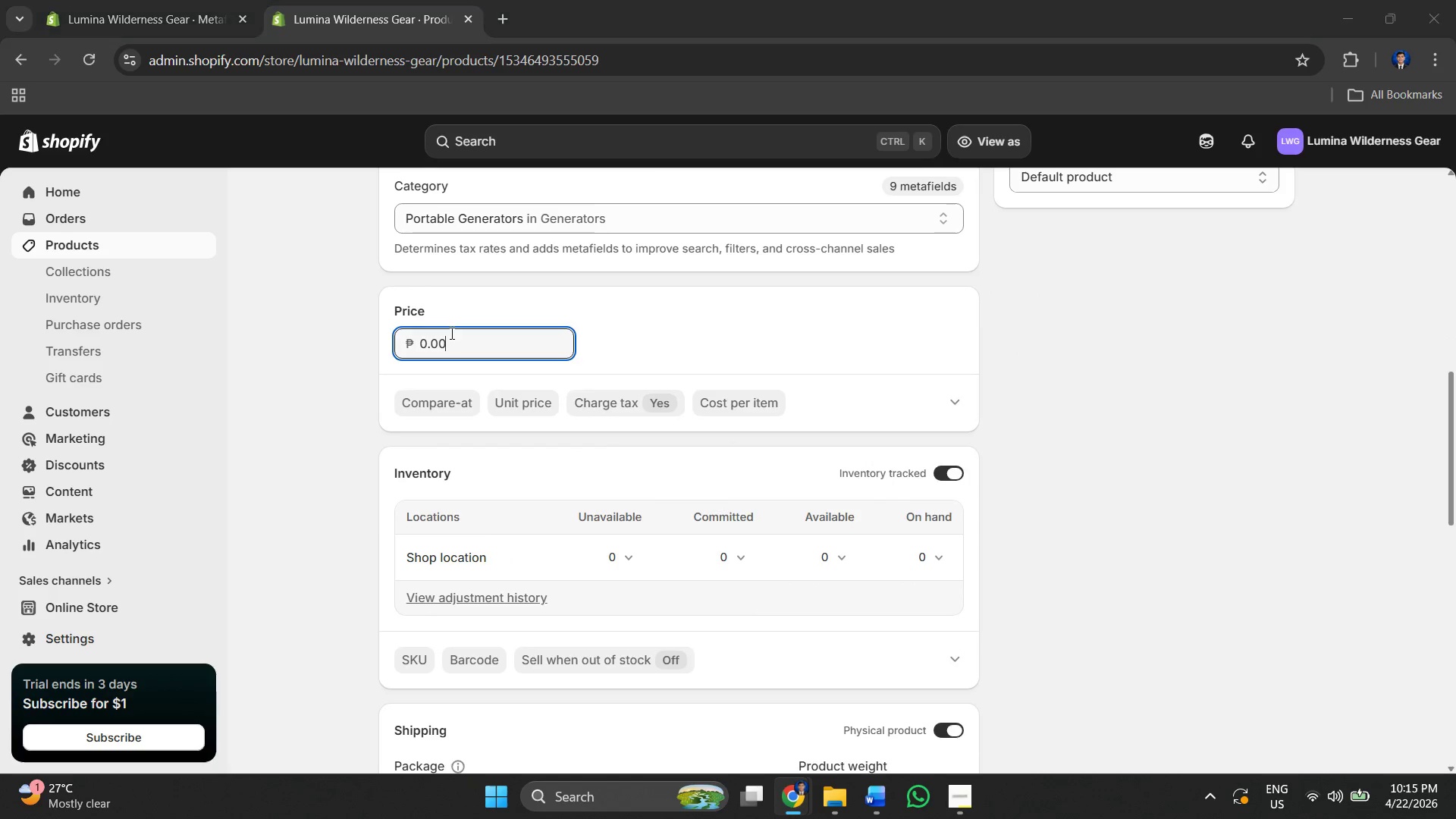 
key(Alt+Tab)
 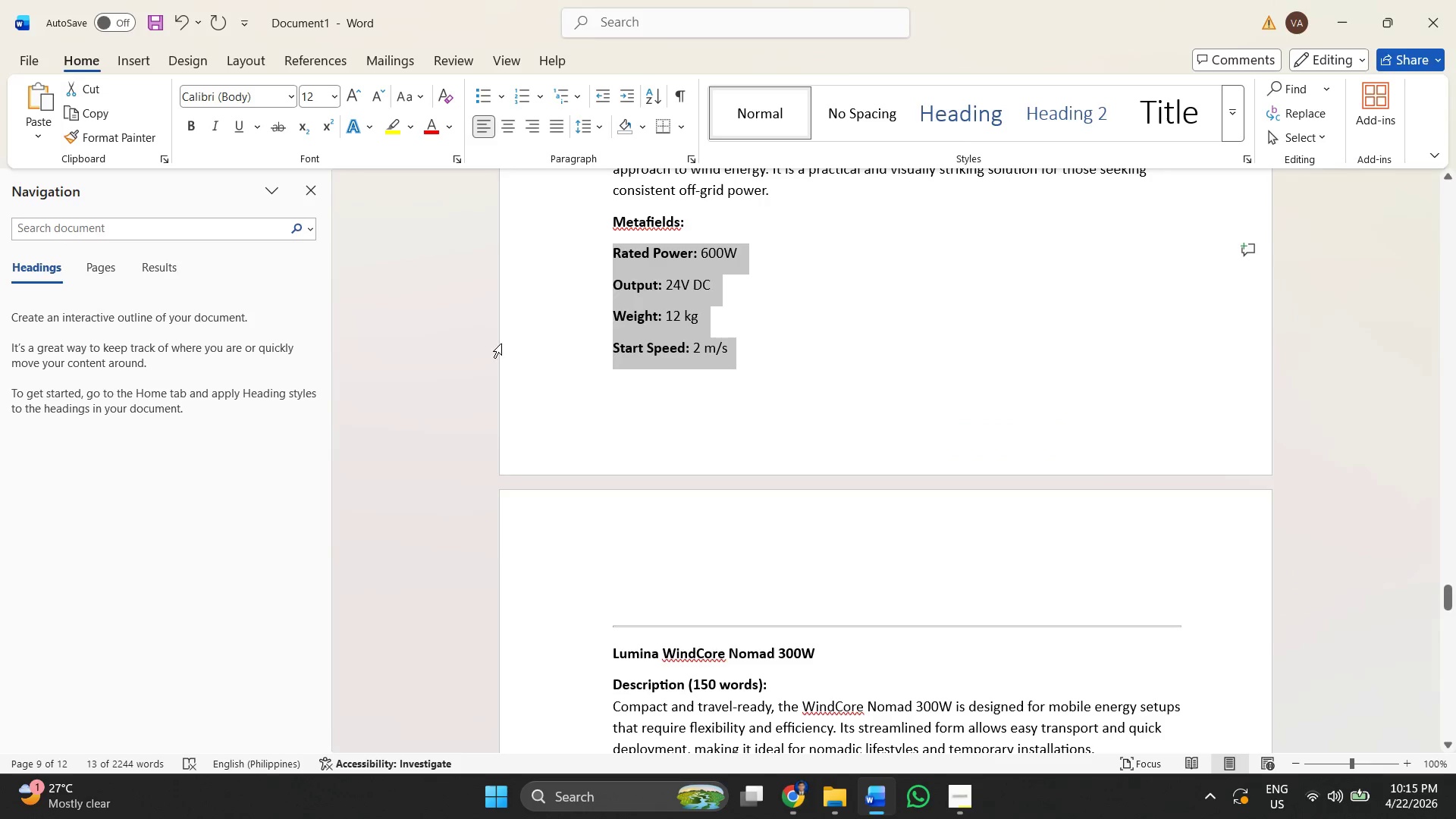 
key(Alt+Tab)
 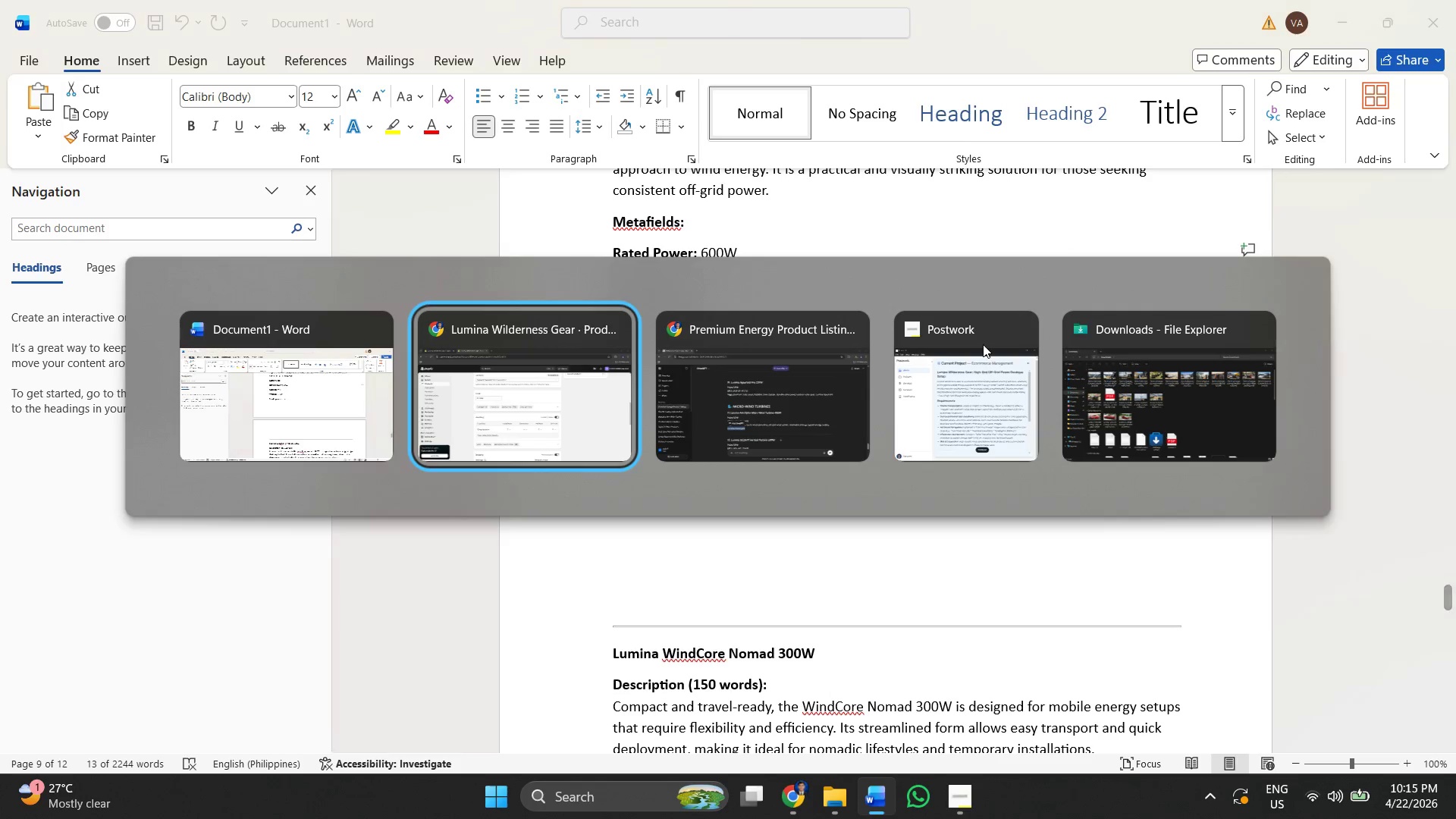 
key(Alt+Tab)
 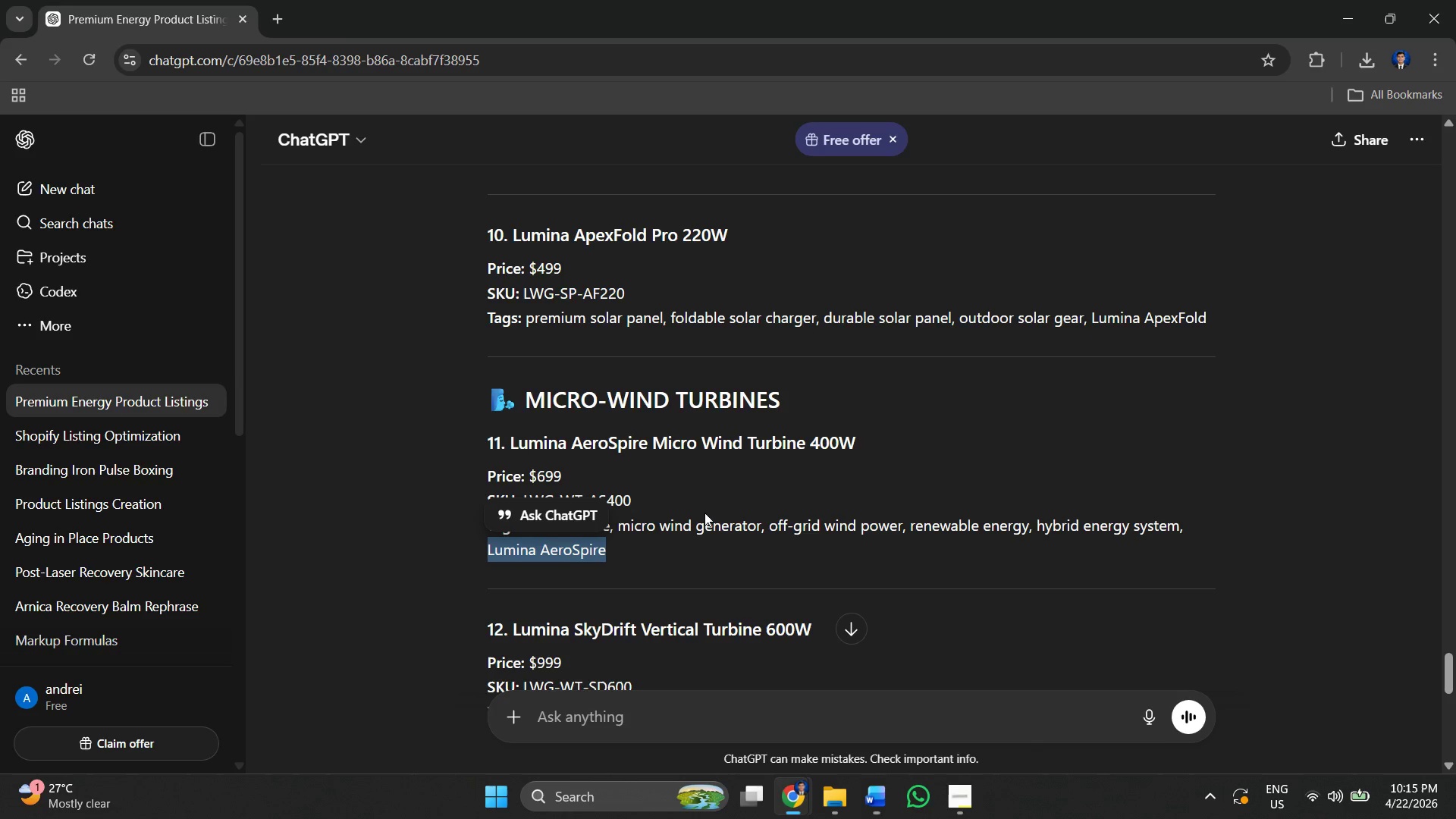 
left_click([627, 494])
 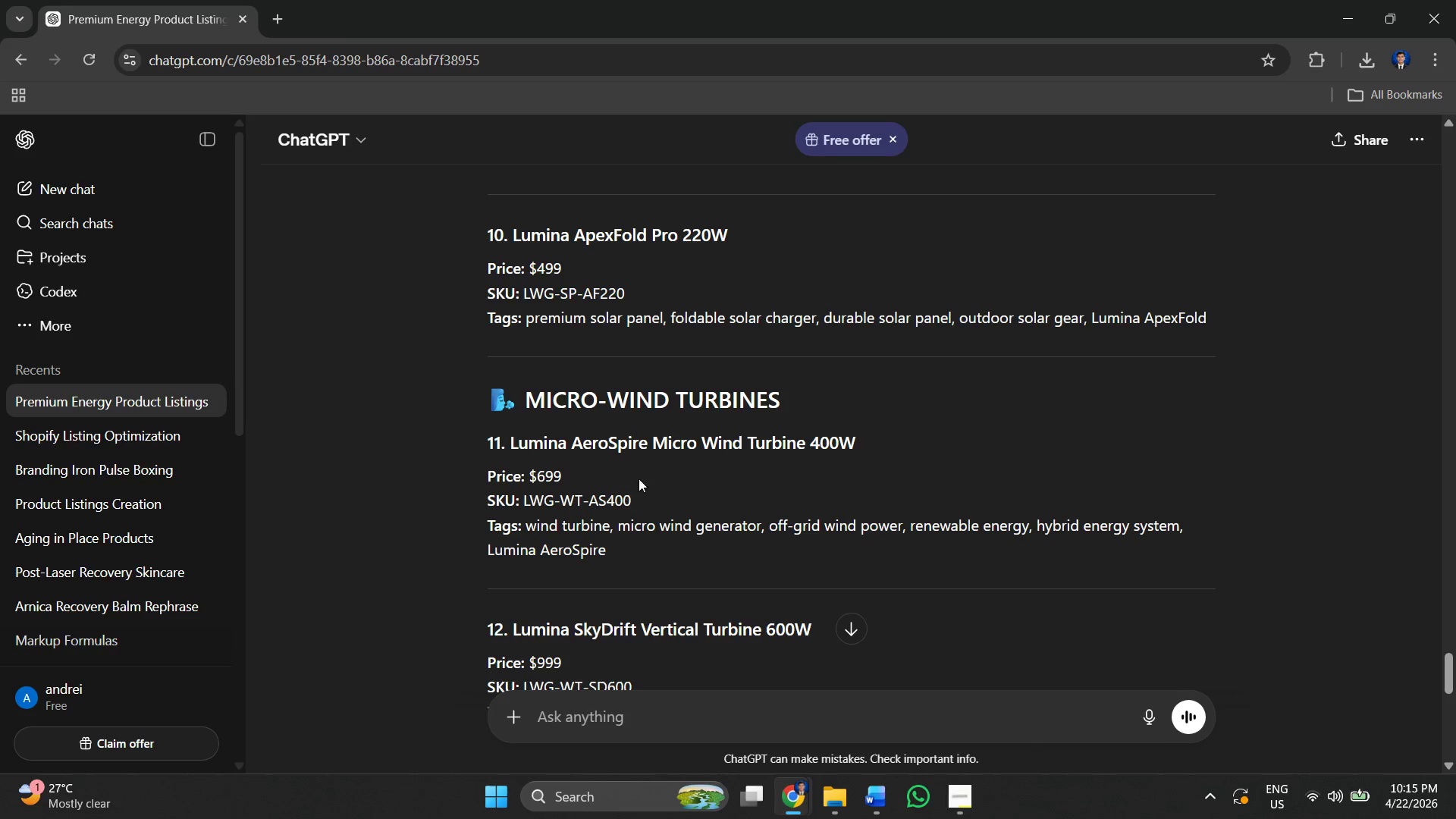 
scroll: coordinate [661, 442], scroll_direction: down, amount: 4.0
 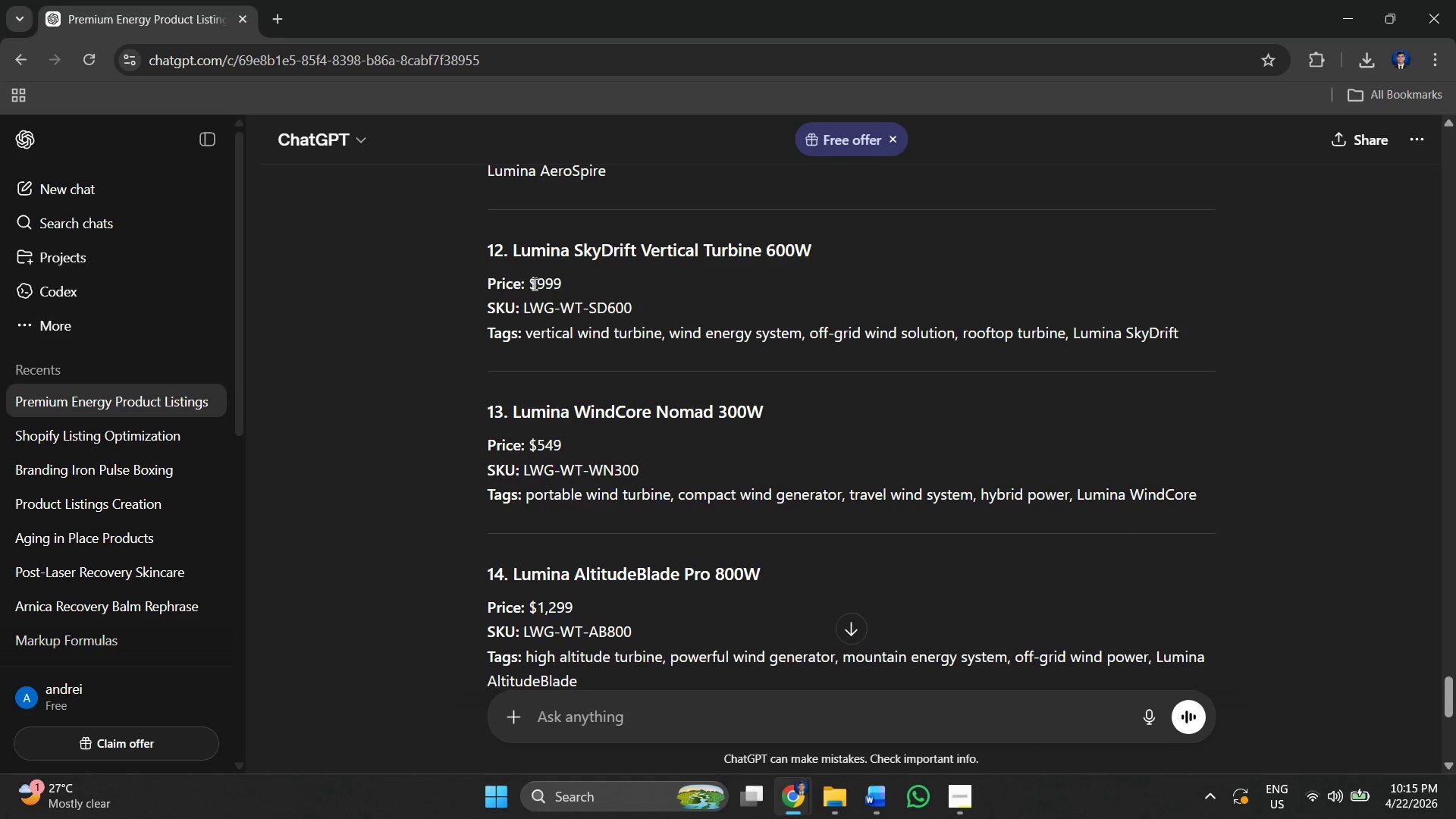 
left_click_drag(start_coordinate=[537, 284], to_coordinate=[578, 284])
 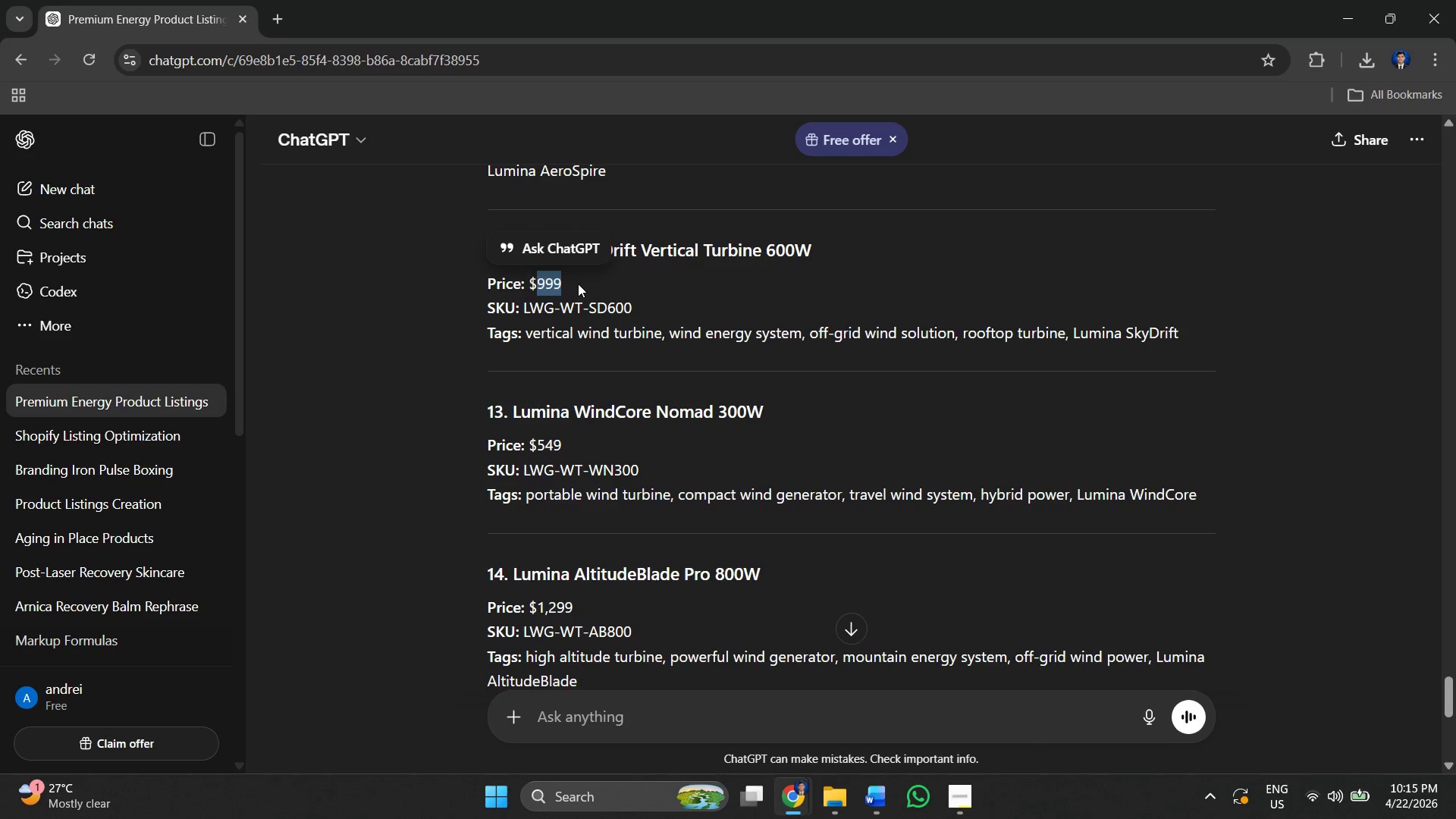 
key(Control+C)
 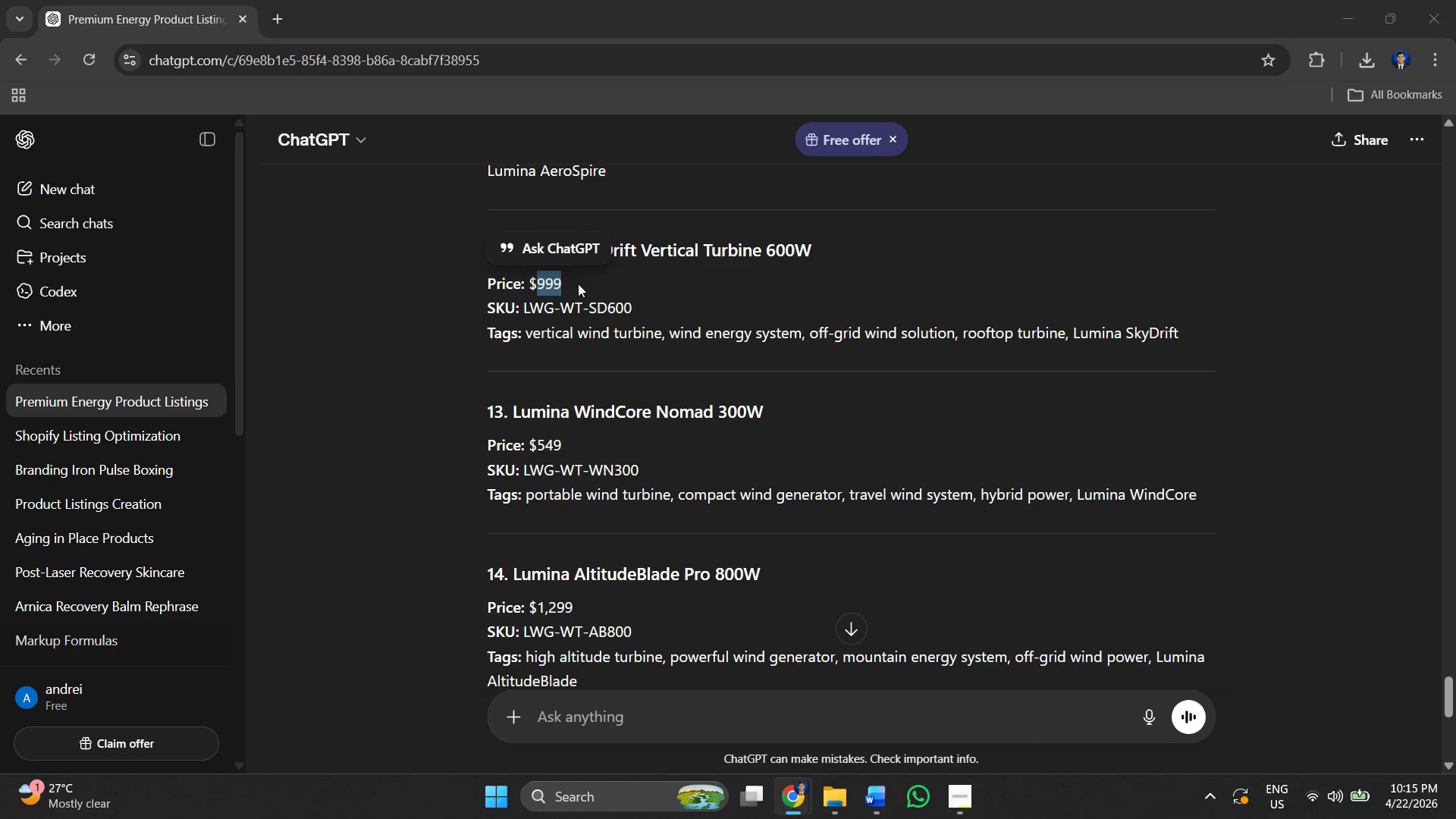 
key(Alt+Tab)
 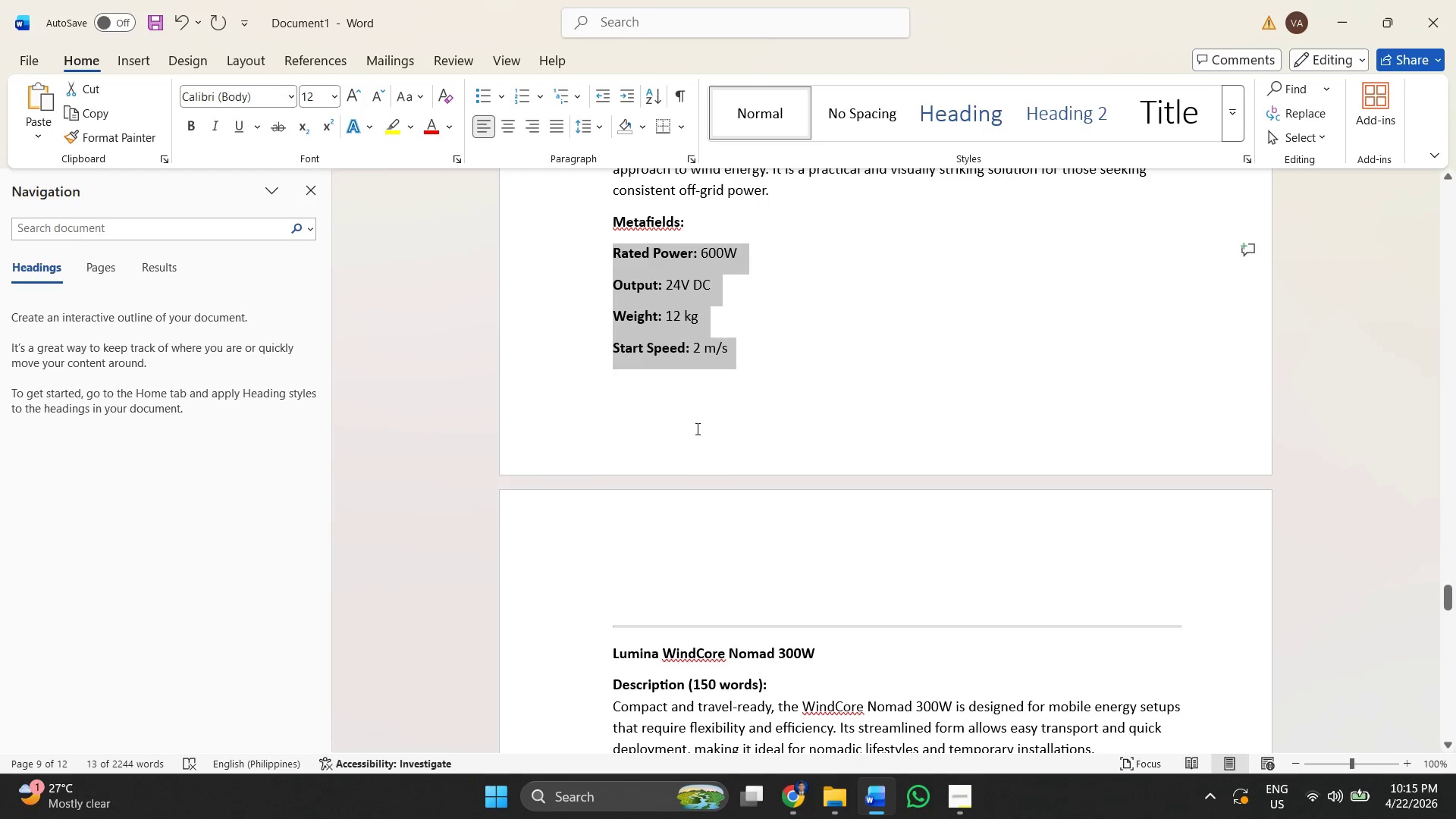 
key(Alt+Tab)
 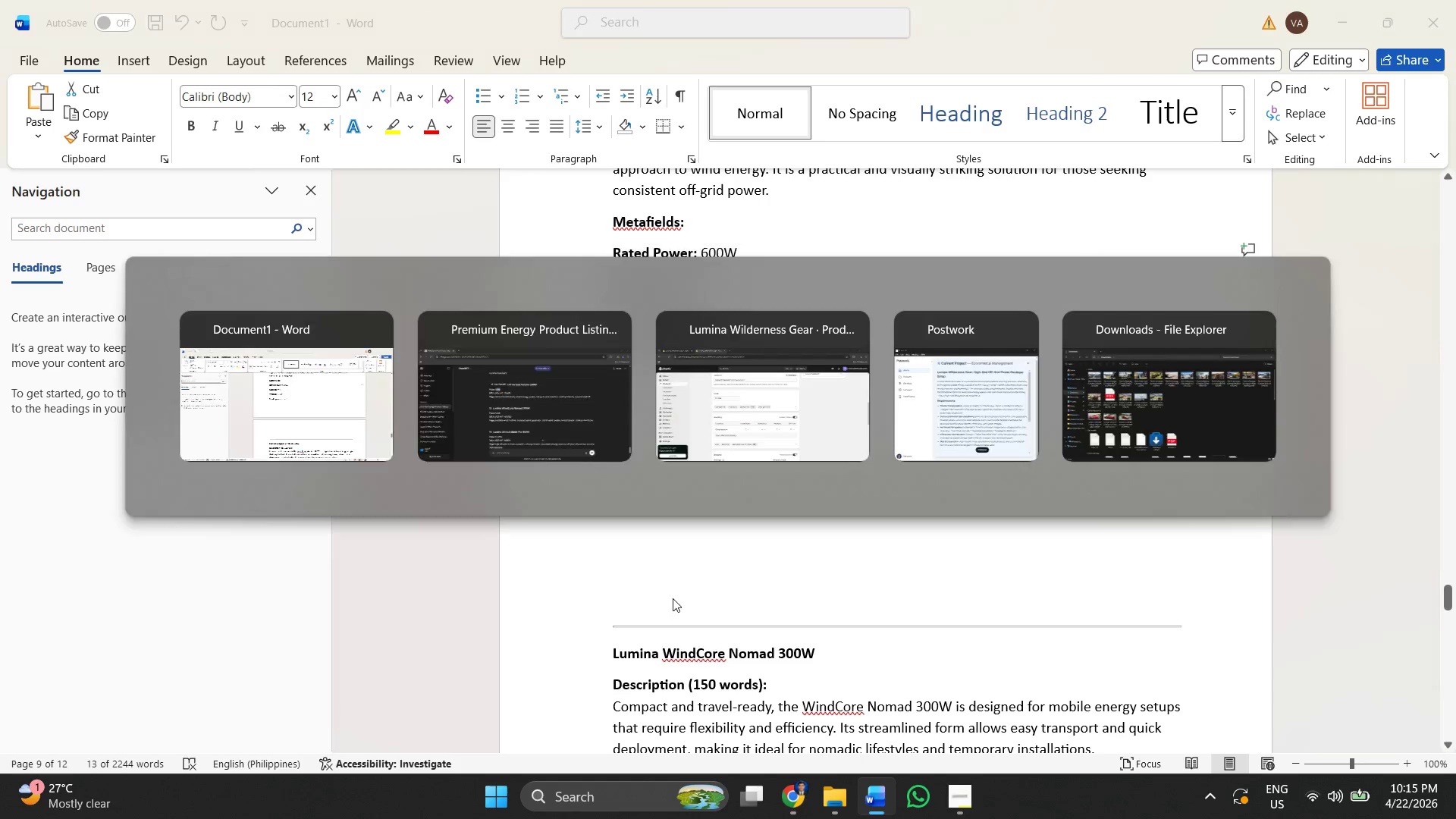 
key(Alt+Tab)
 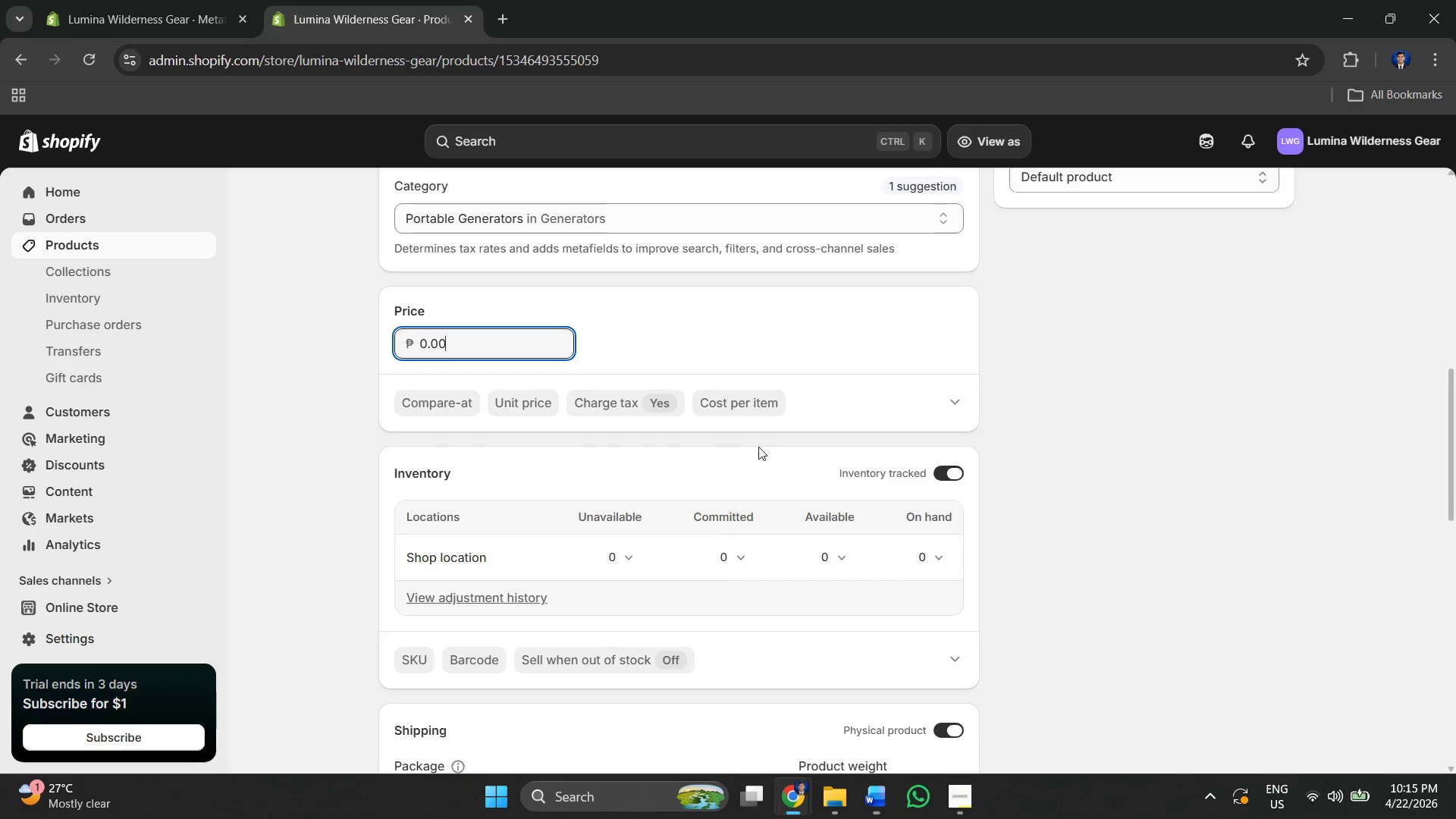 
key(Control+A)
 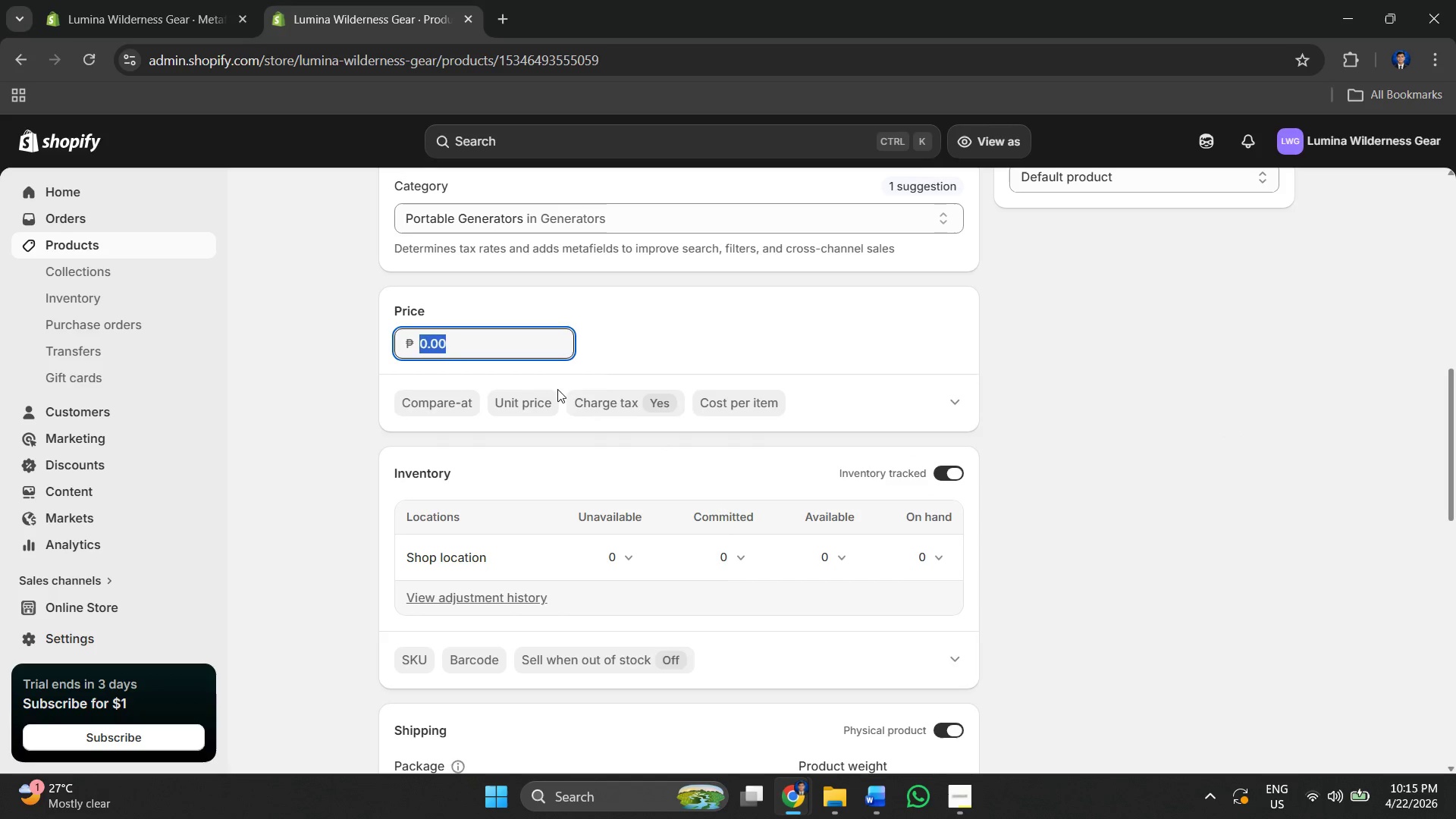 
key(Control+V)
 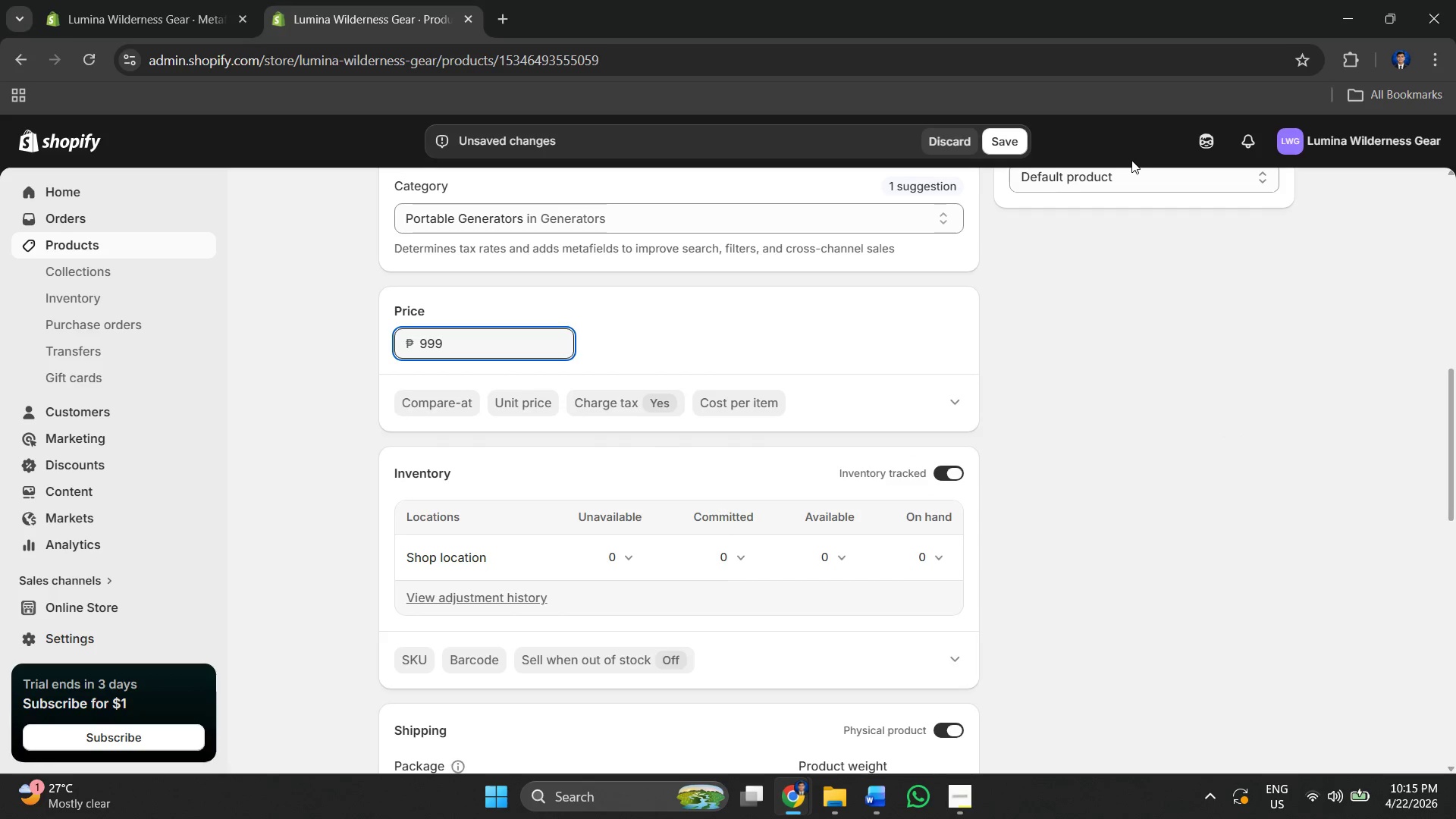 
scroll: coordinate [483, 497], scroll_direction: down, amount: 2.0
 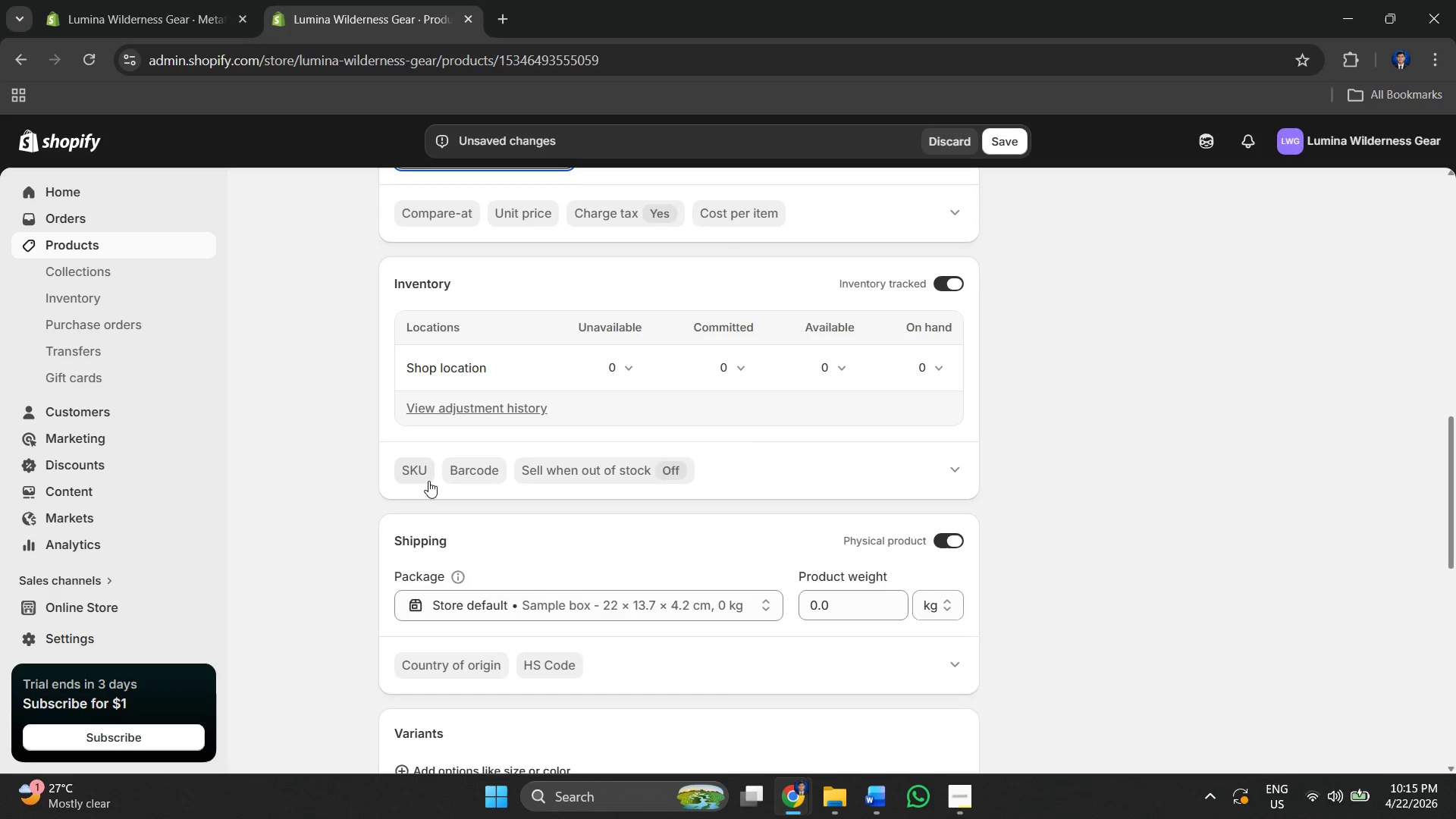 
left_click([413, 476])
 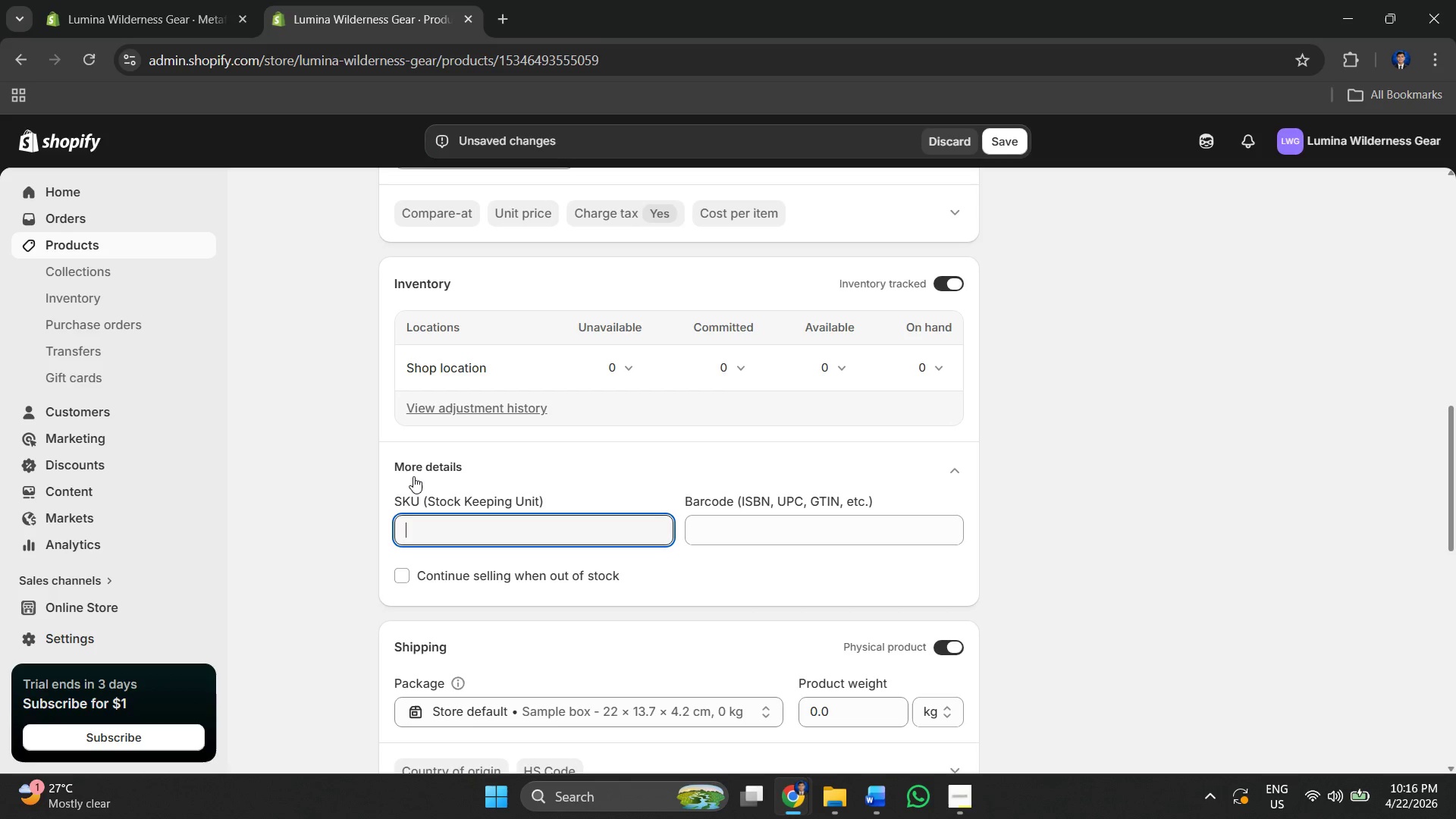 
wait(40.39)
 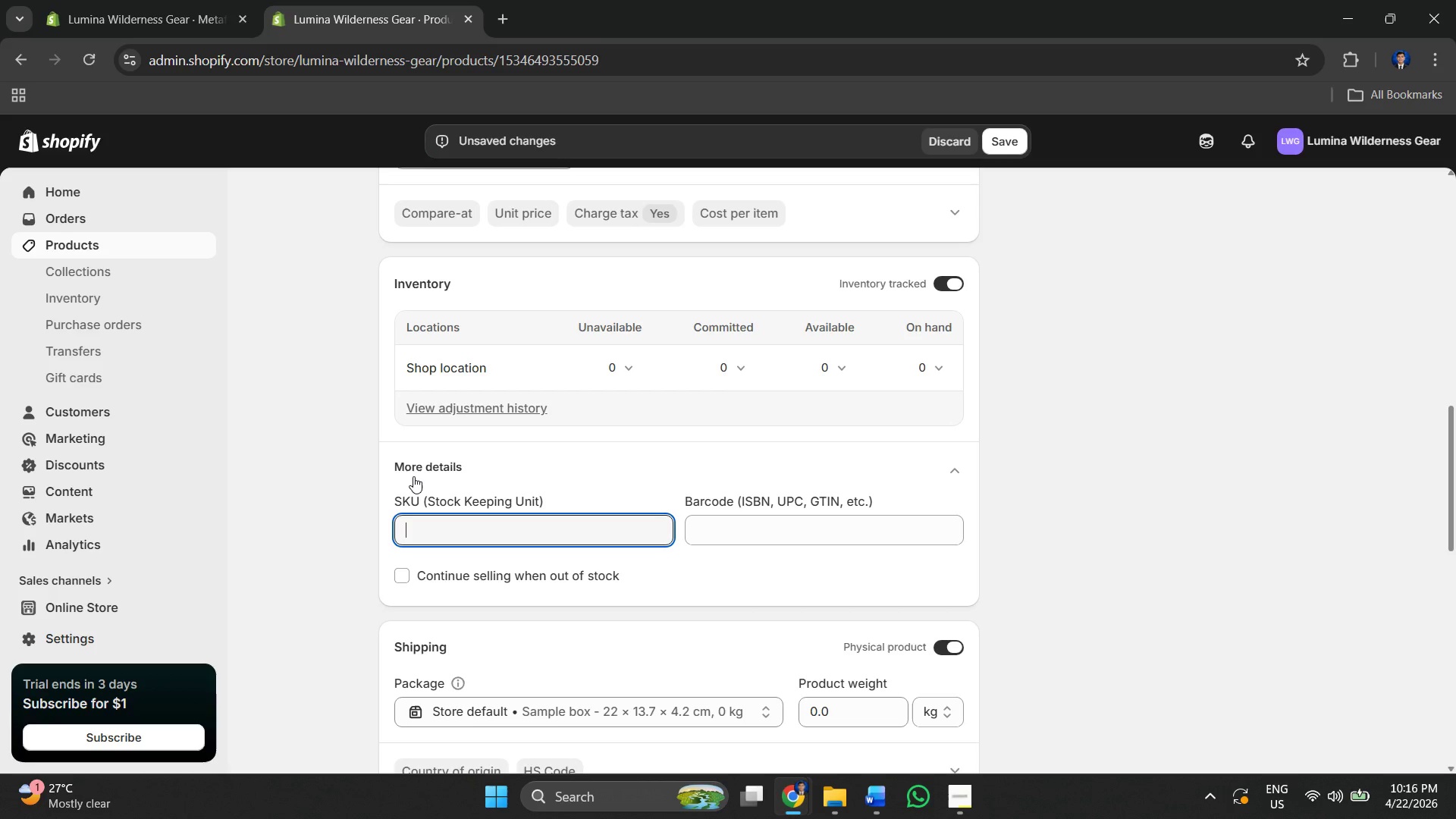 
key(Control+V)
 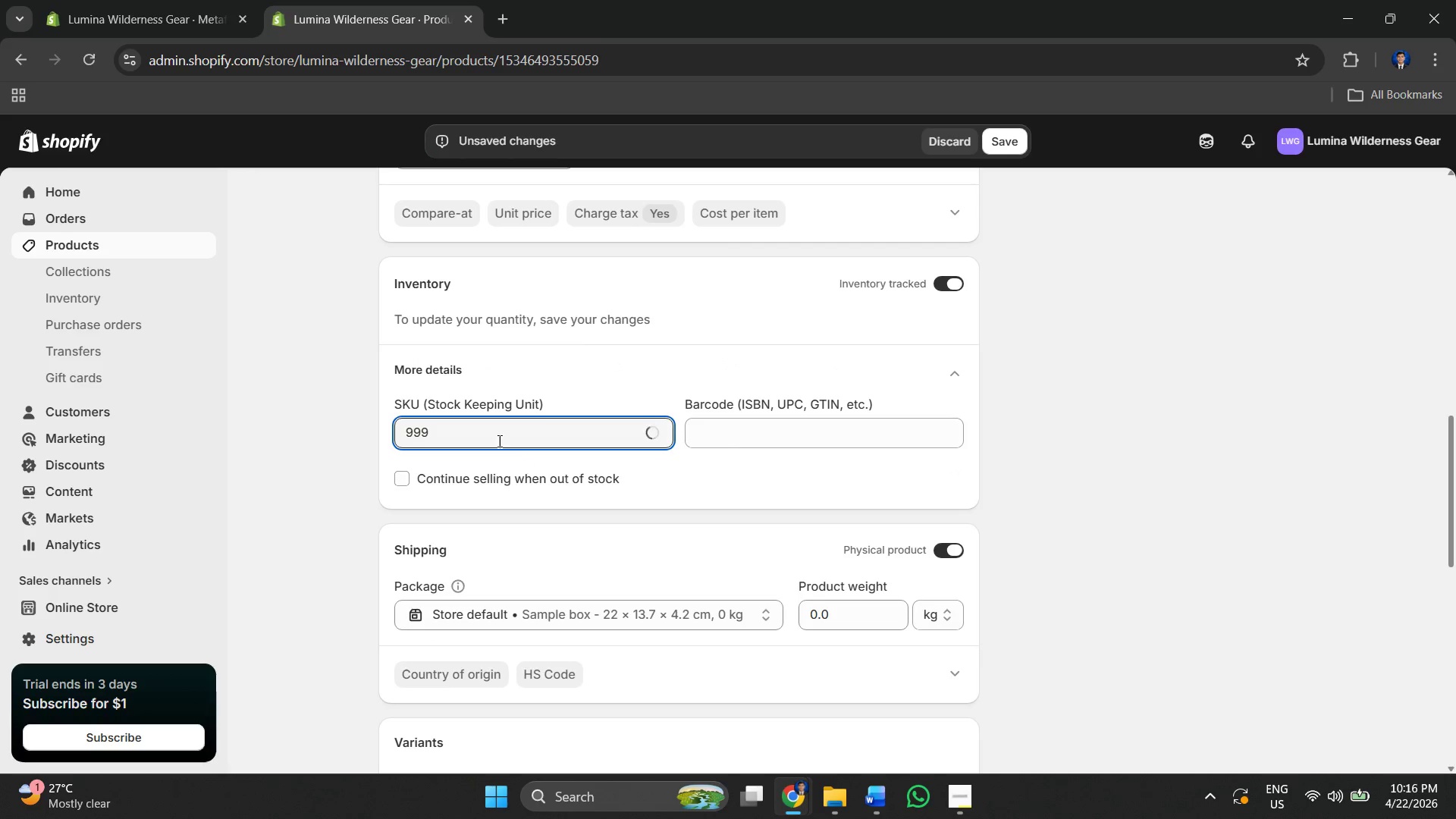 
left_click_drag(start_coordinate=[498, 432], to_coordinate=[297, 438])
 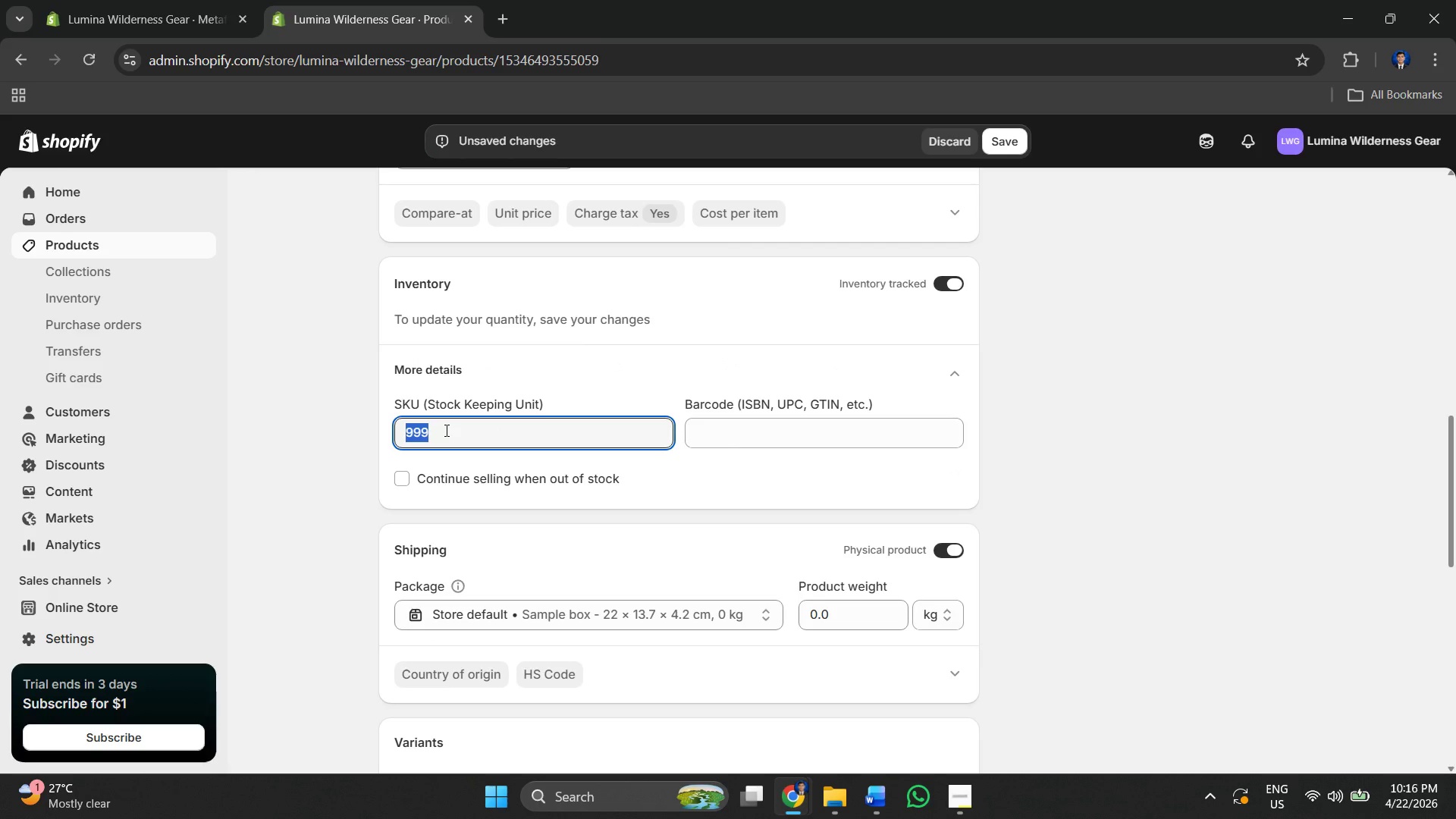 
key(Backspace)
 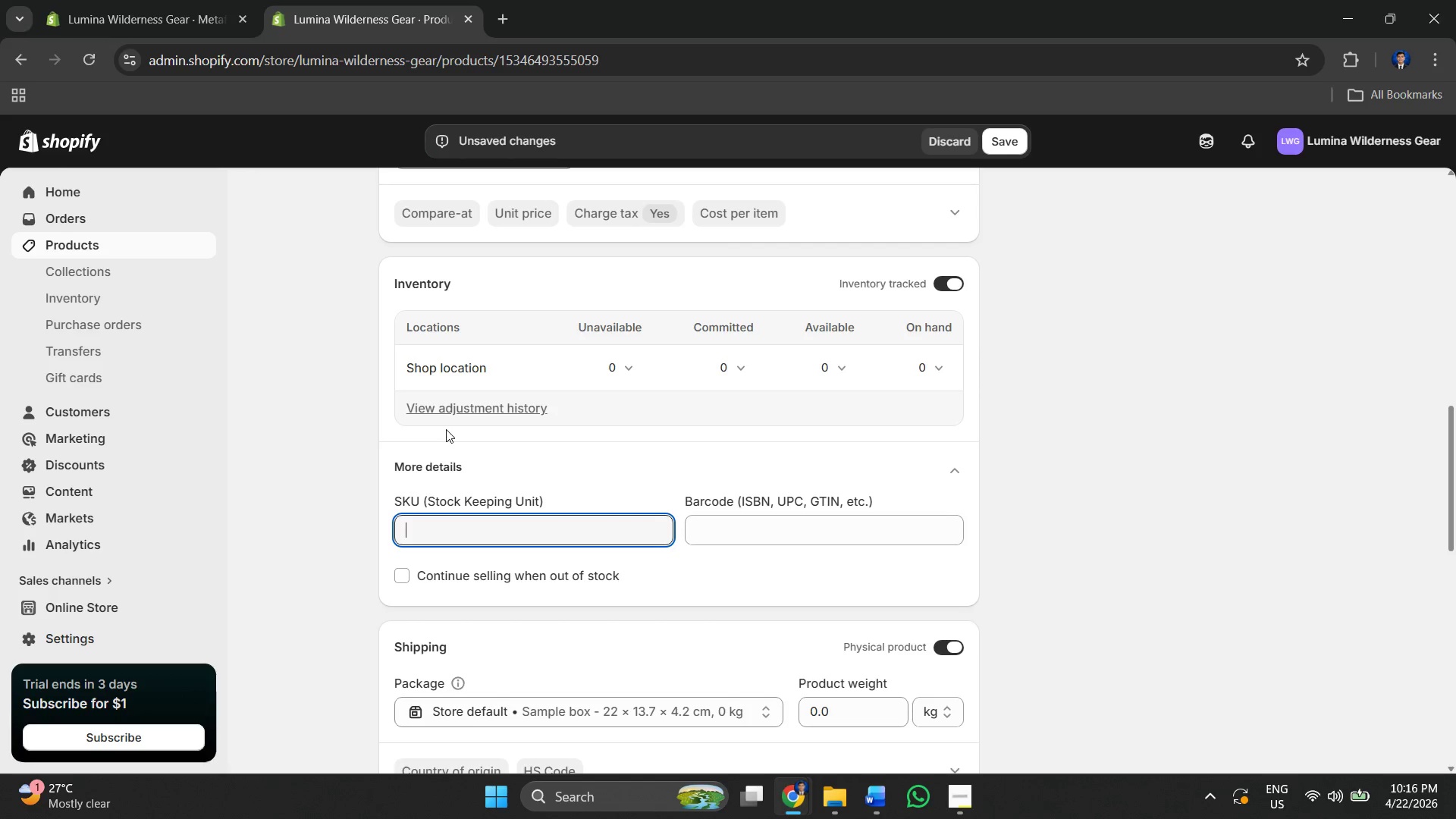 
key(Alt+AltLeft)
 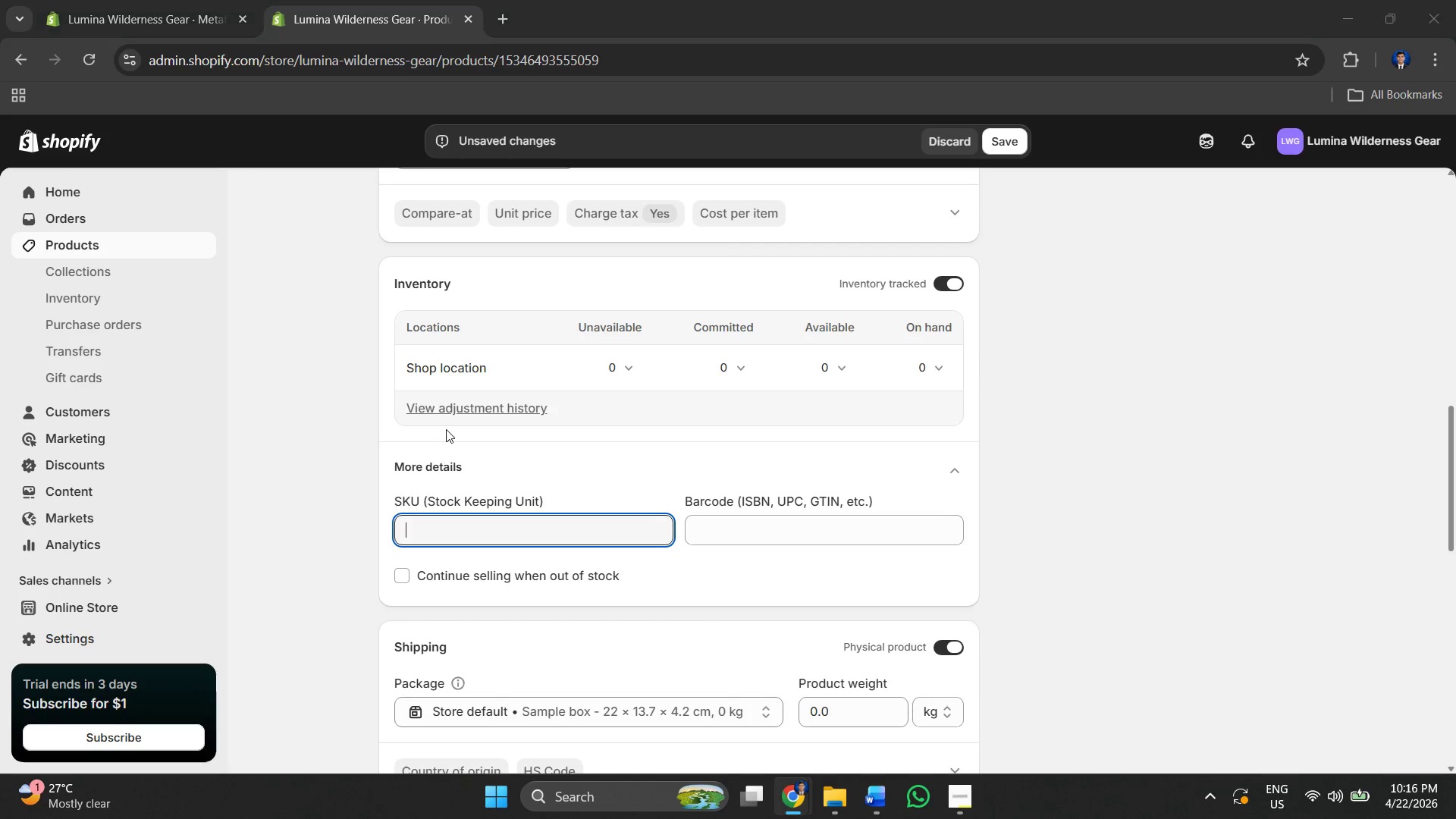 
key(Alt+Tab)
 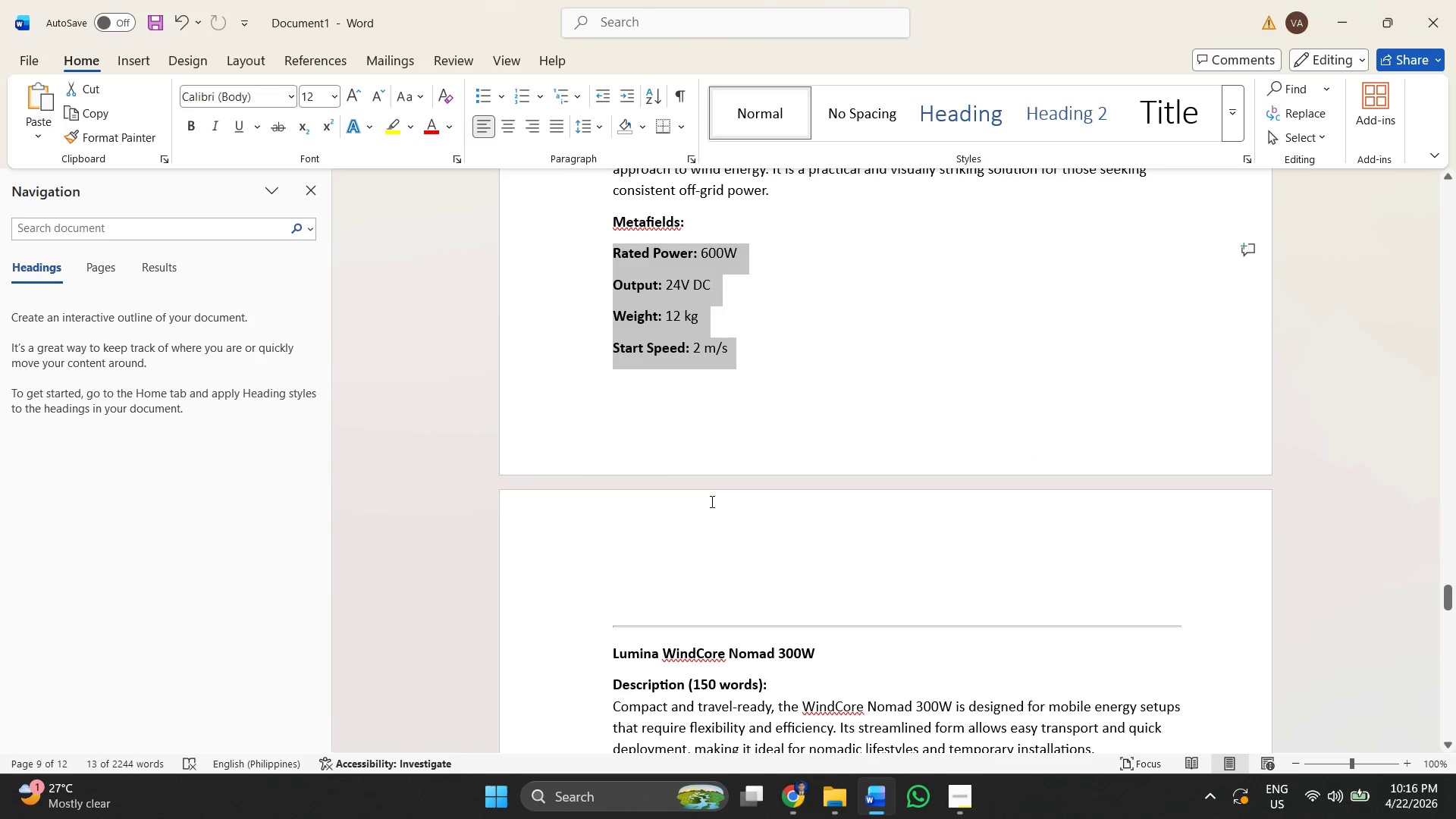 
key(Alt+Tab)
 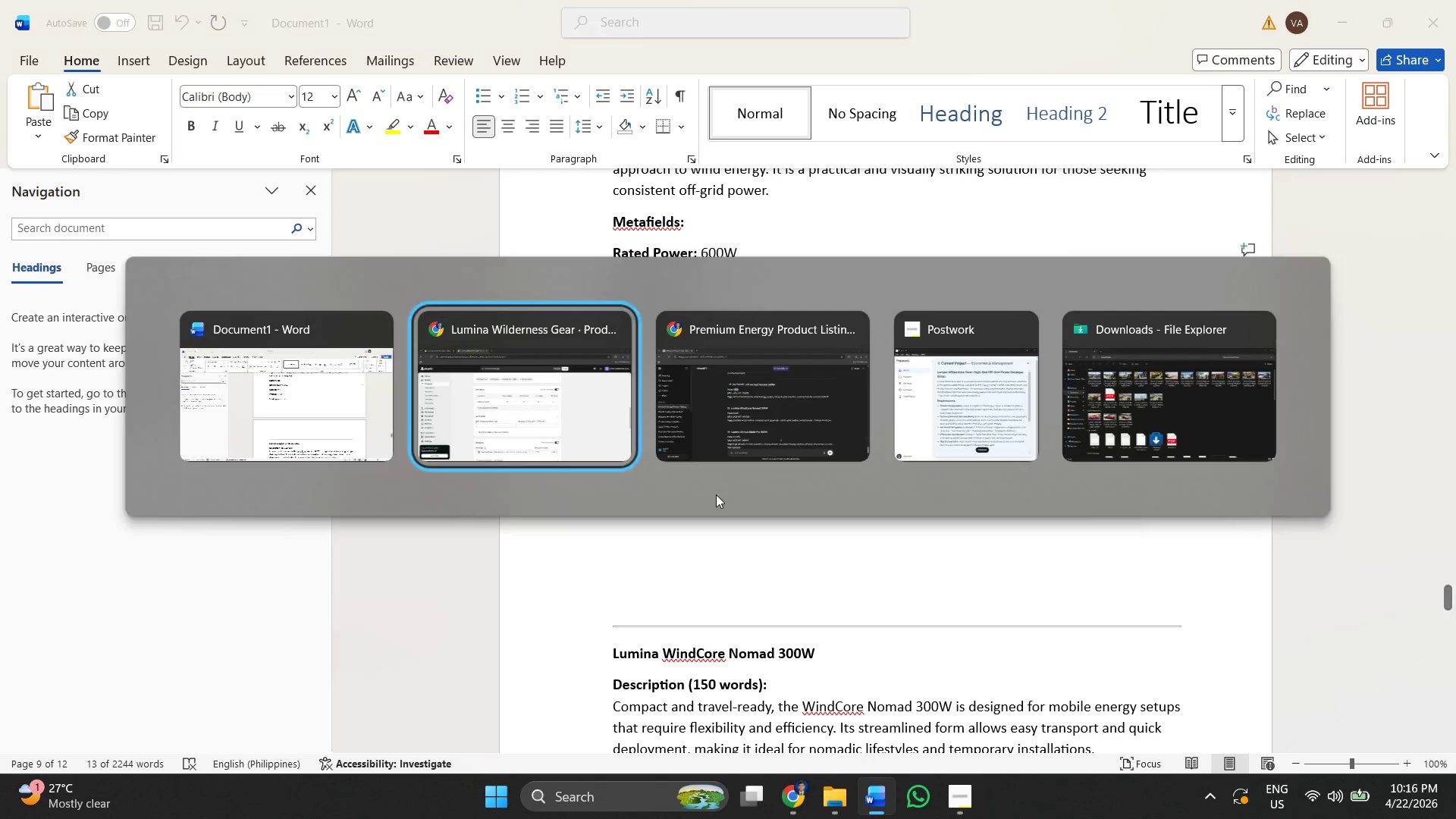 
key(Alt+Tab)
 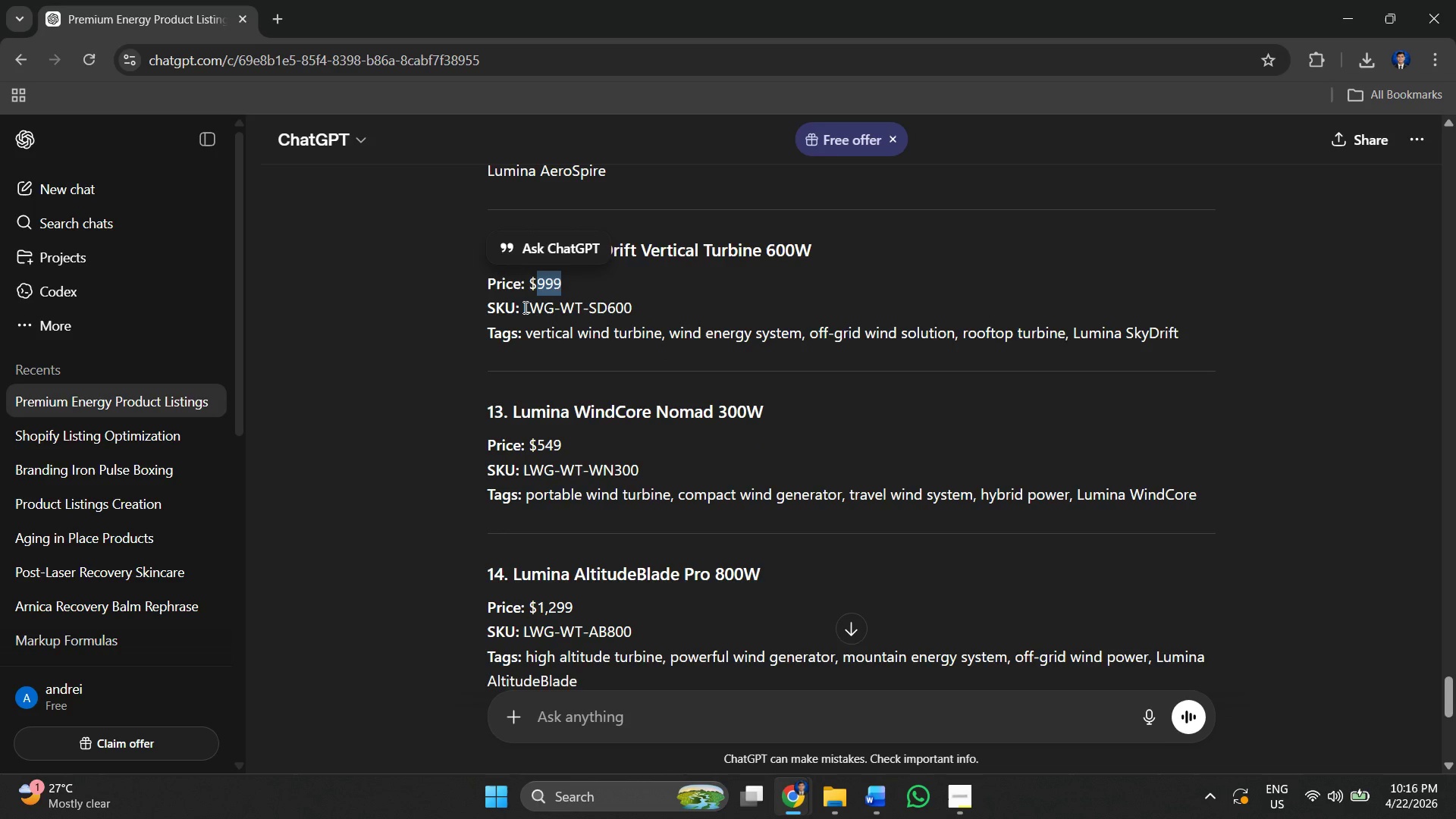 
left_click_drag(start_coordinate=[523, 306], to_coordinate=[657, 303])
 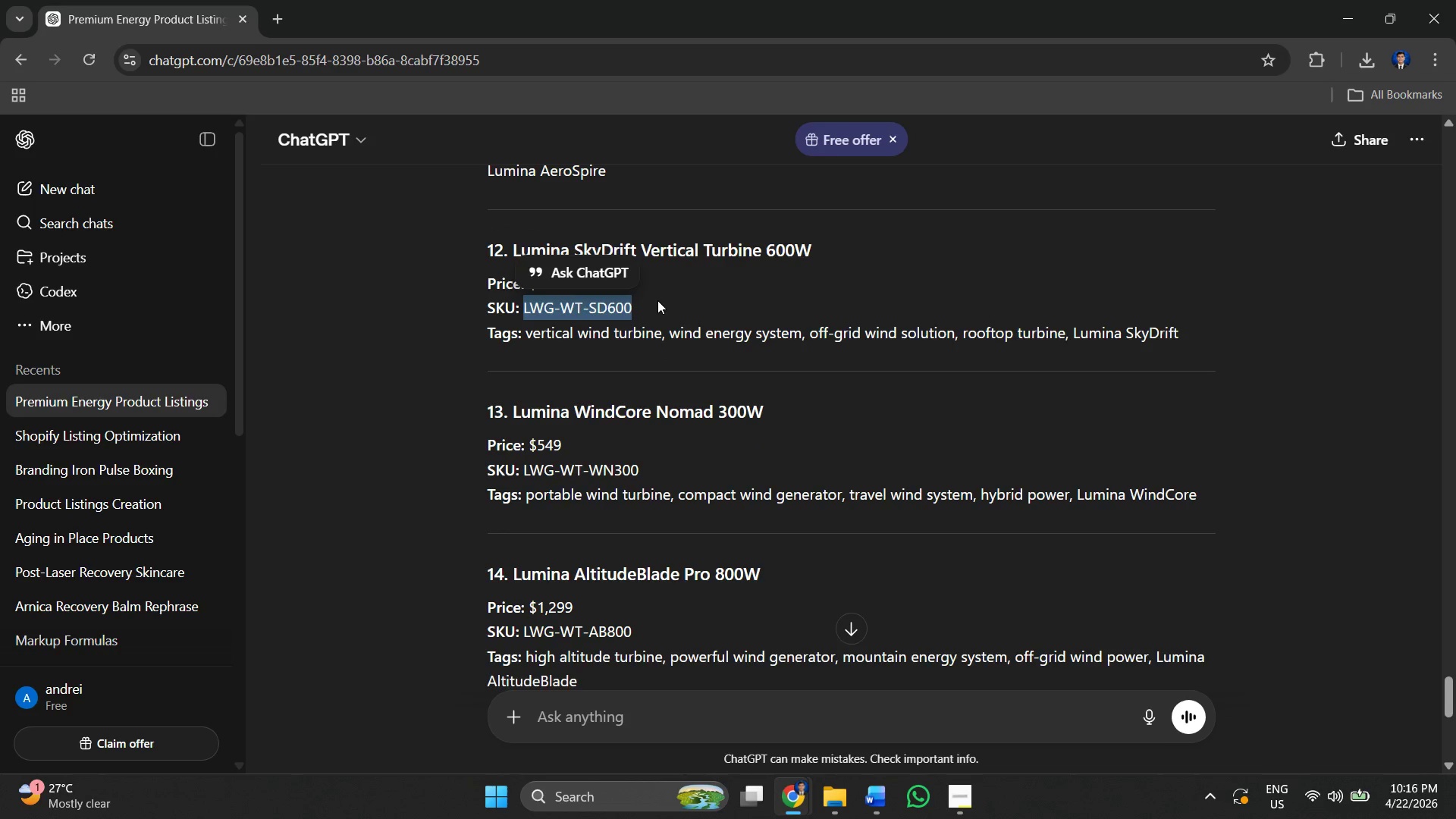 
key(Control+ControlLeft)
 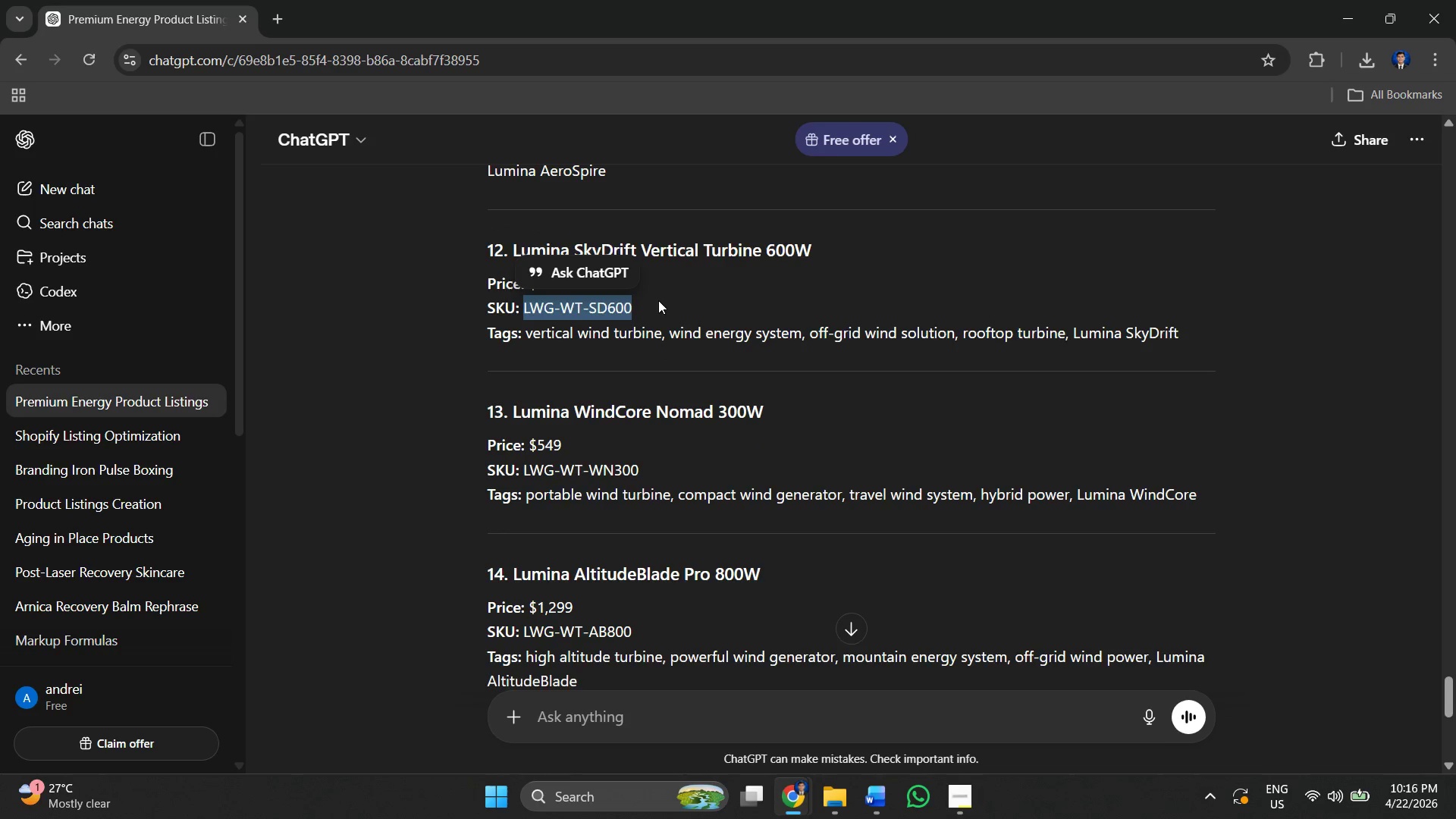 
key(Control+C)
 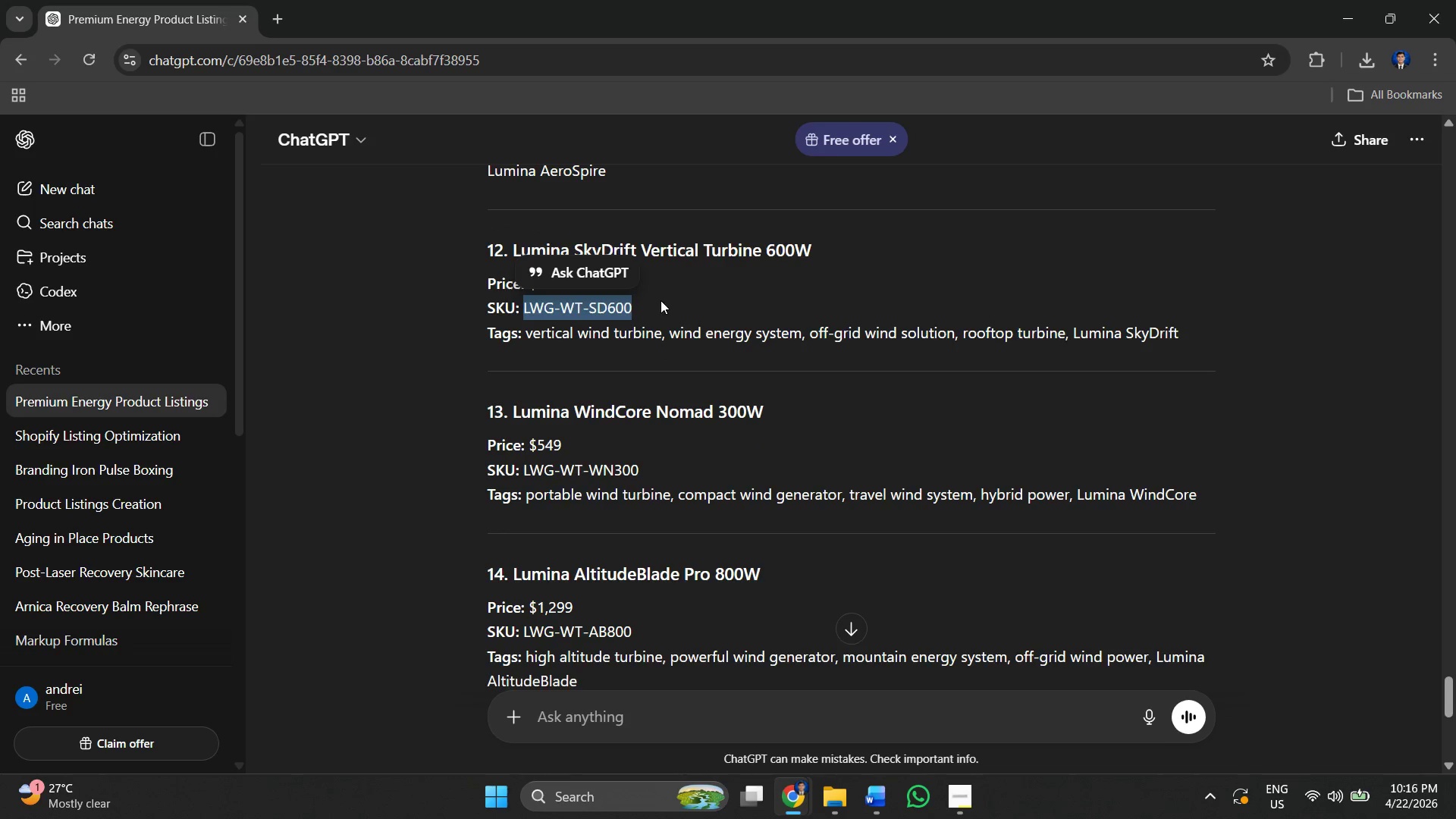 
key(Alt+AltLeft)
 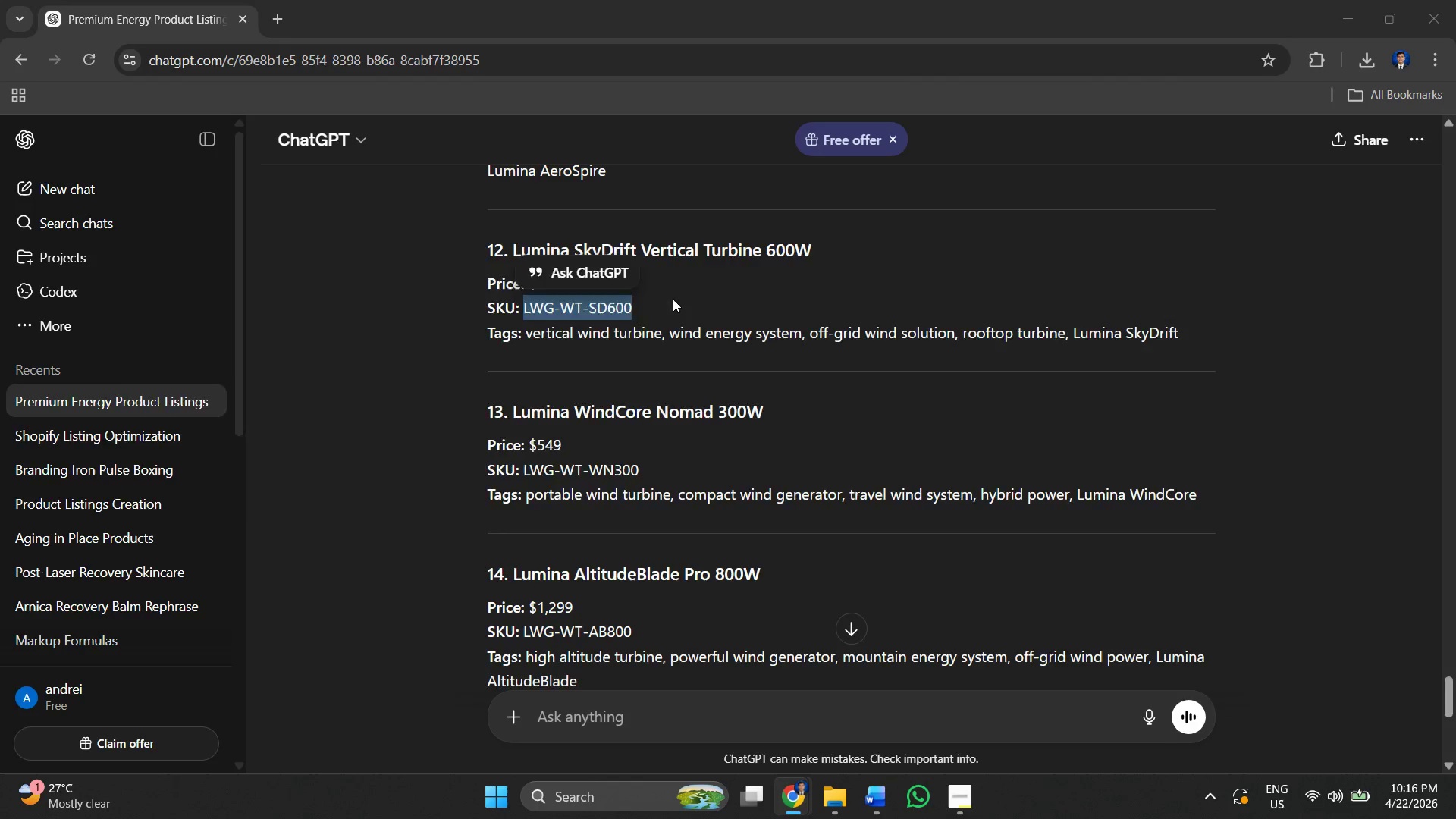 
key(Alt+Tab)
 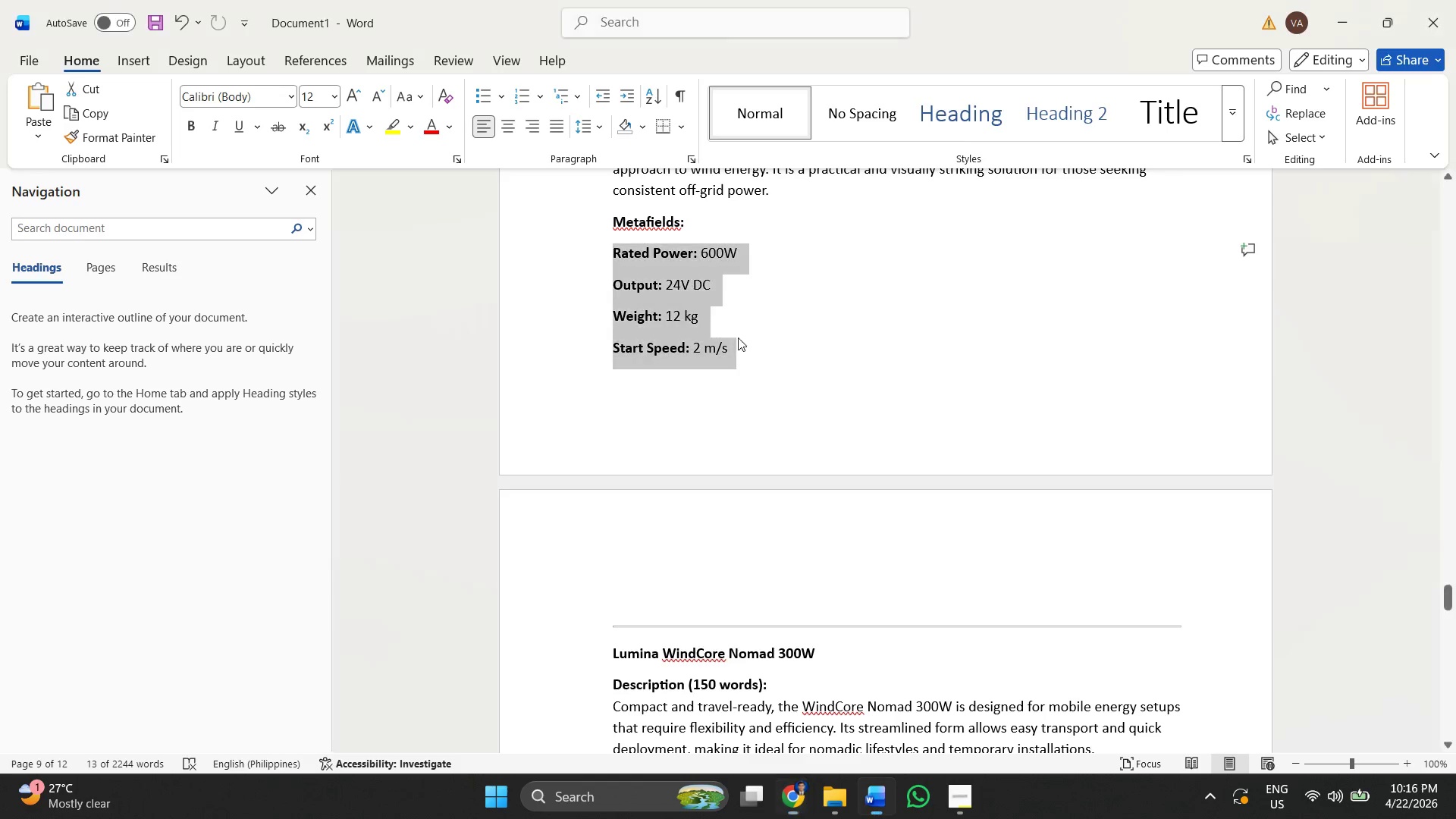 
hold_key(key=ControlLeft, duration=0.78)
 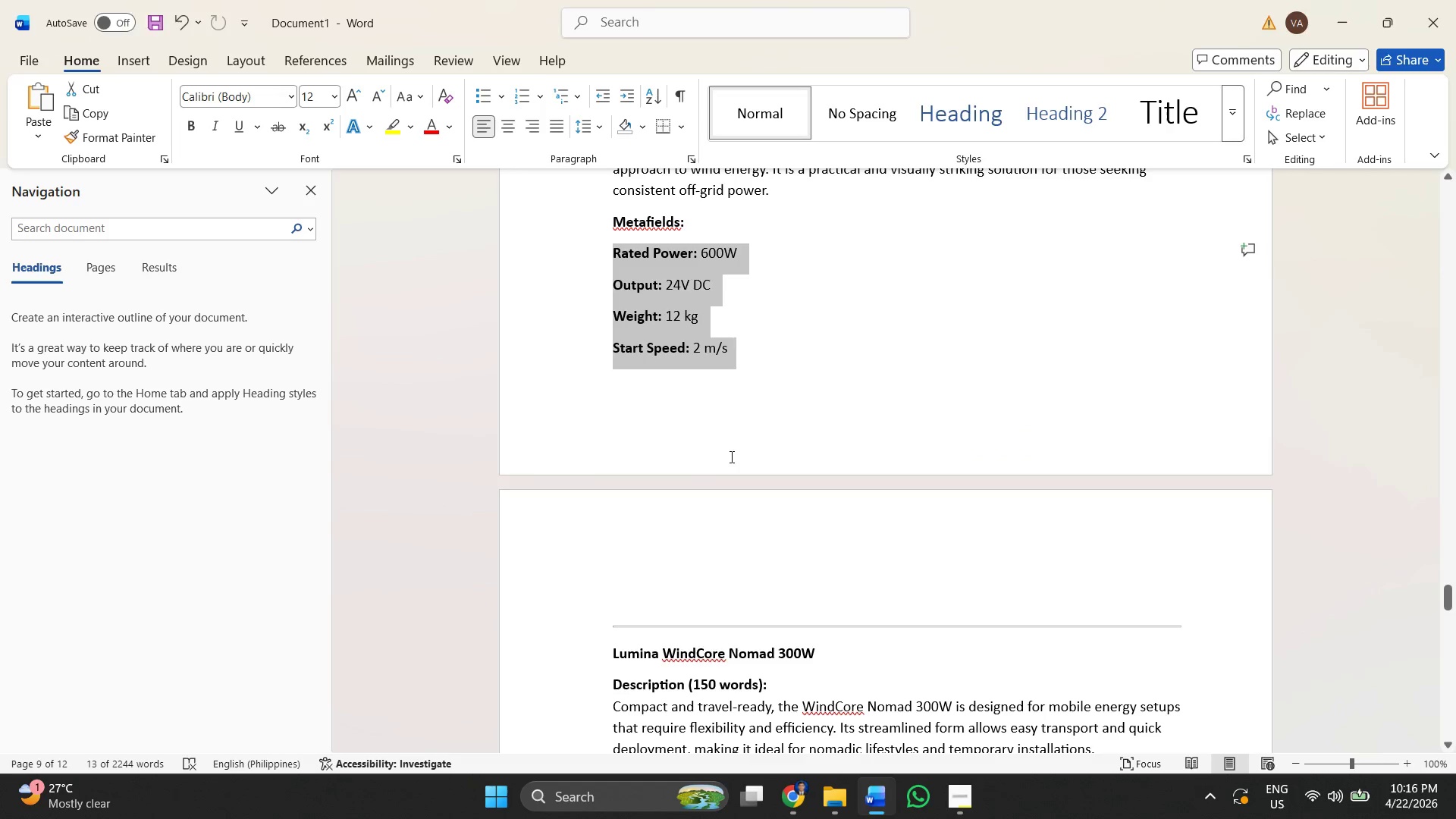 
key(Alt+Tab)
 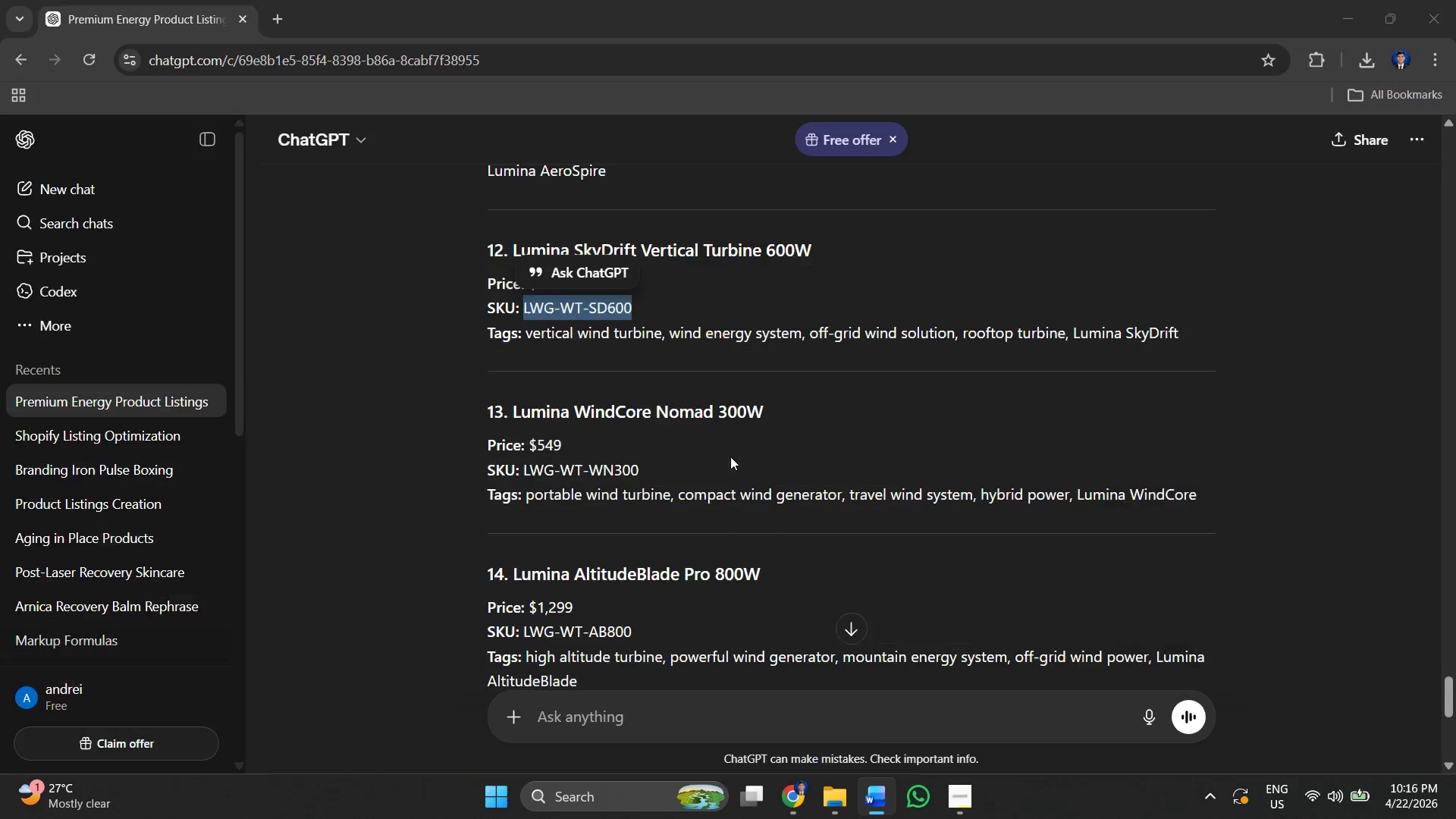 
key(Alt+Tab)
 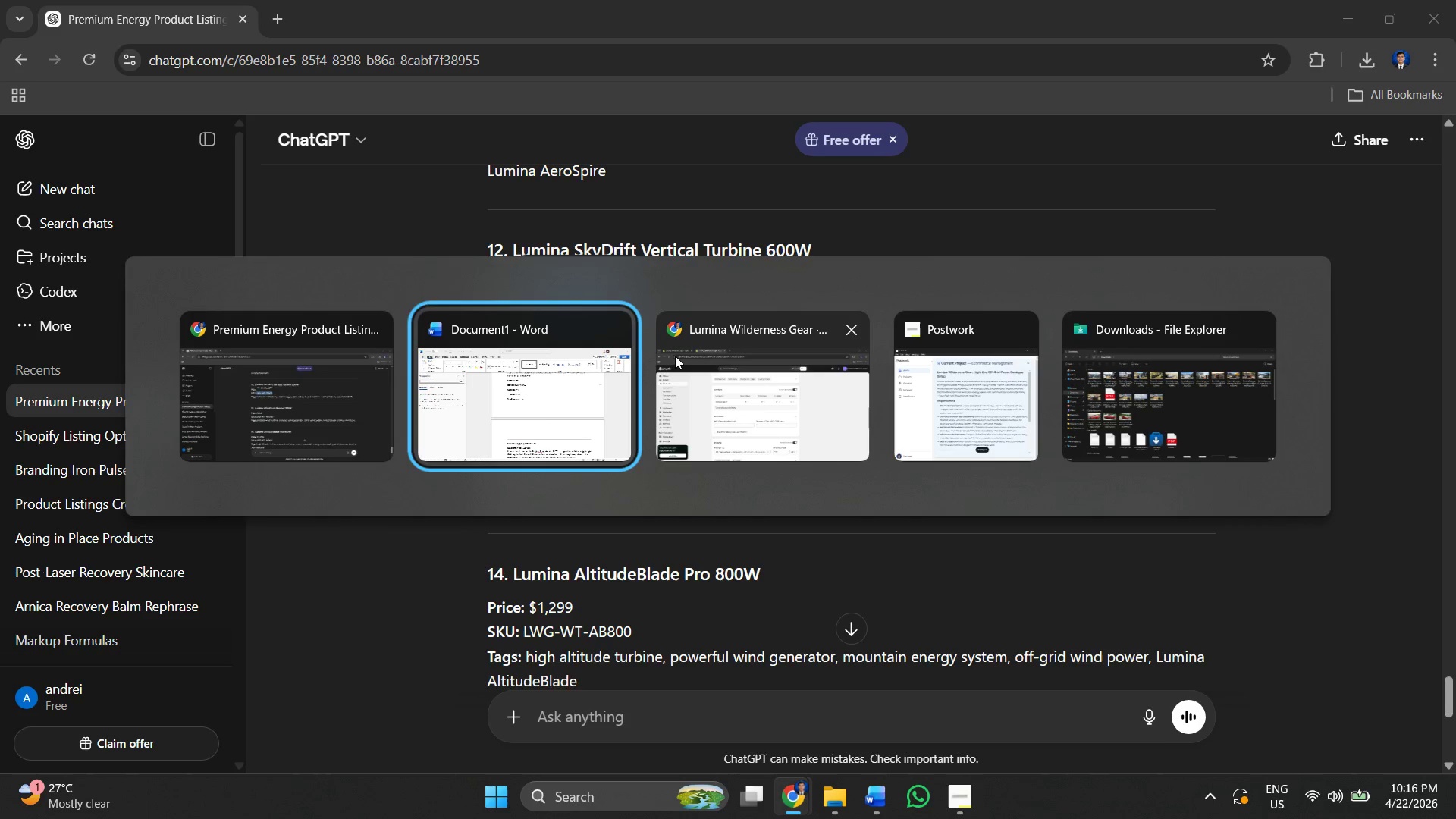 
key(Alt+Tab)
 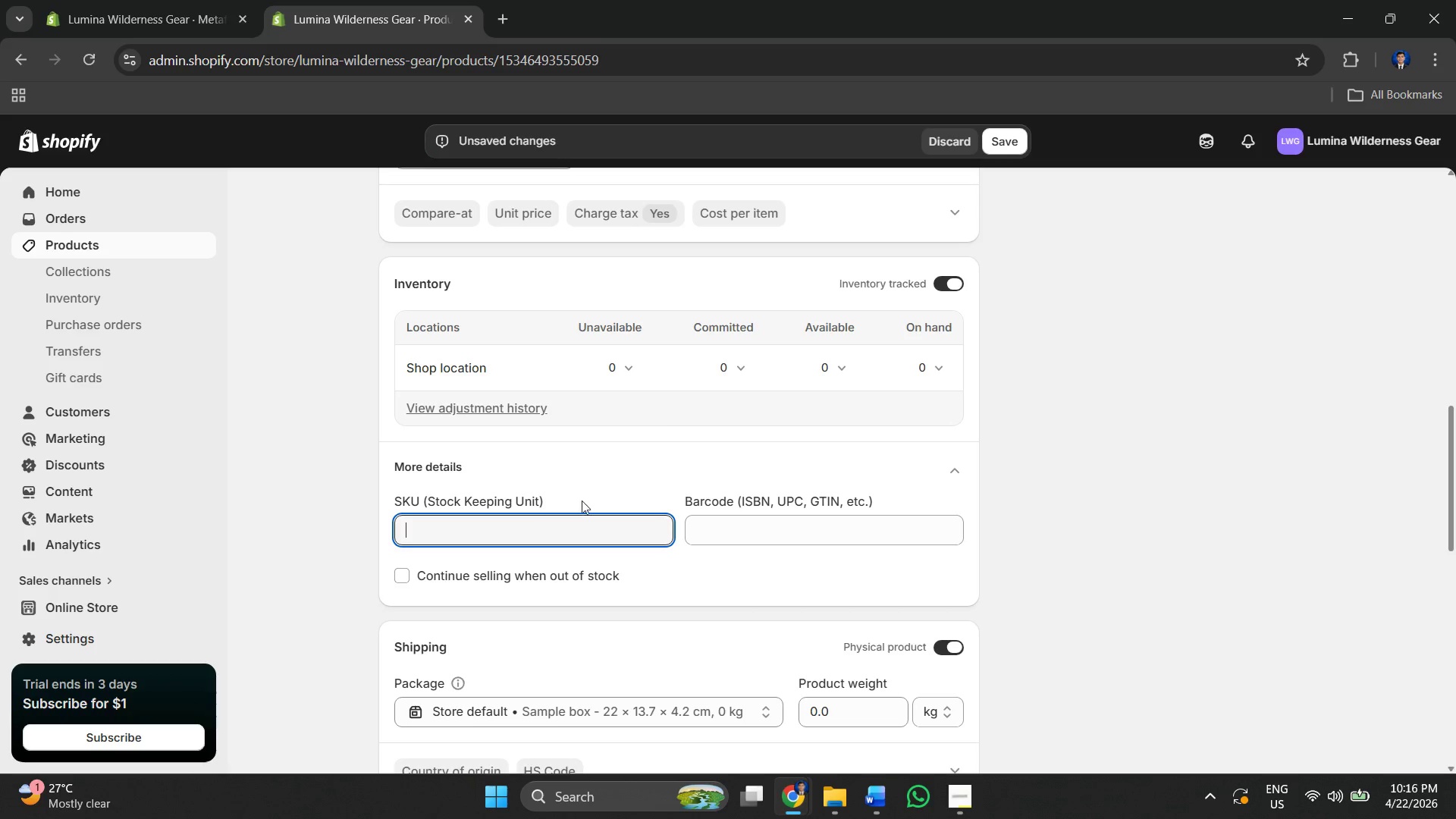 
key(Control+V)
 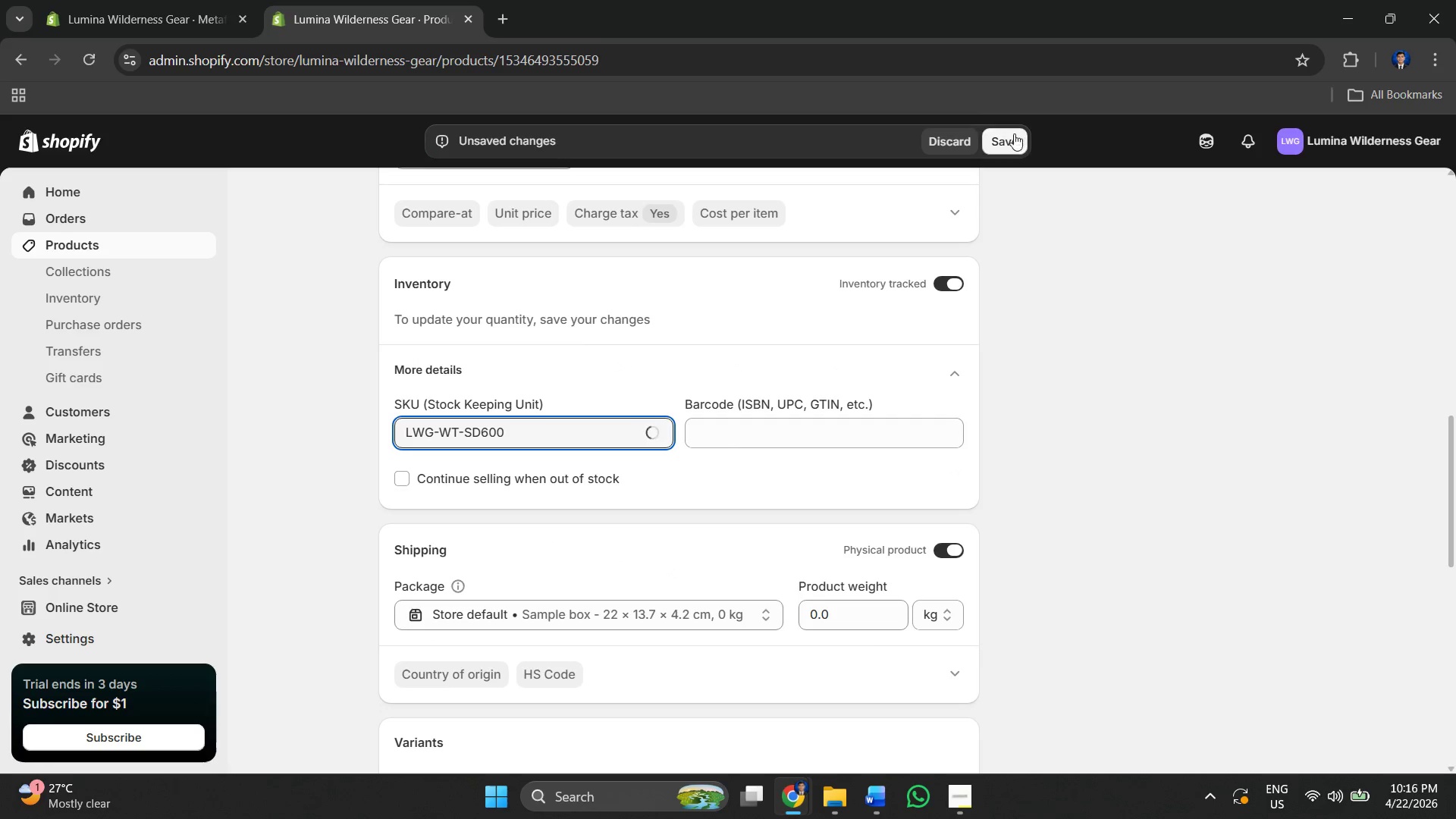 
left_click([1006, 139])
 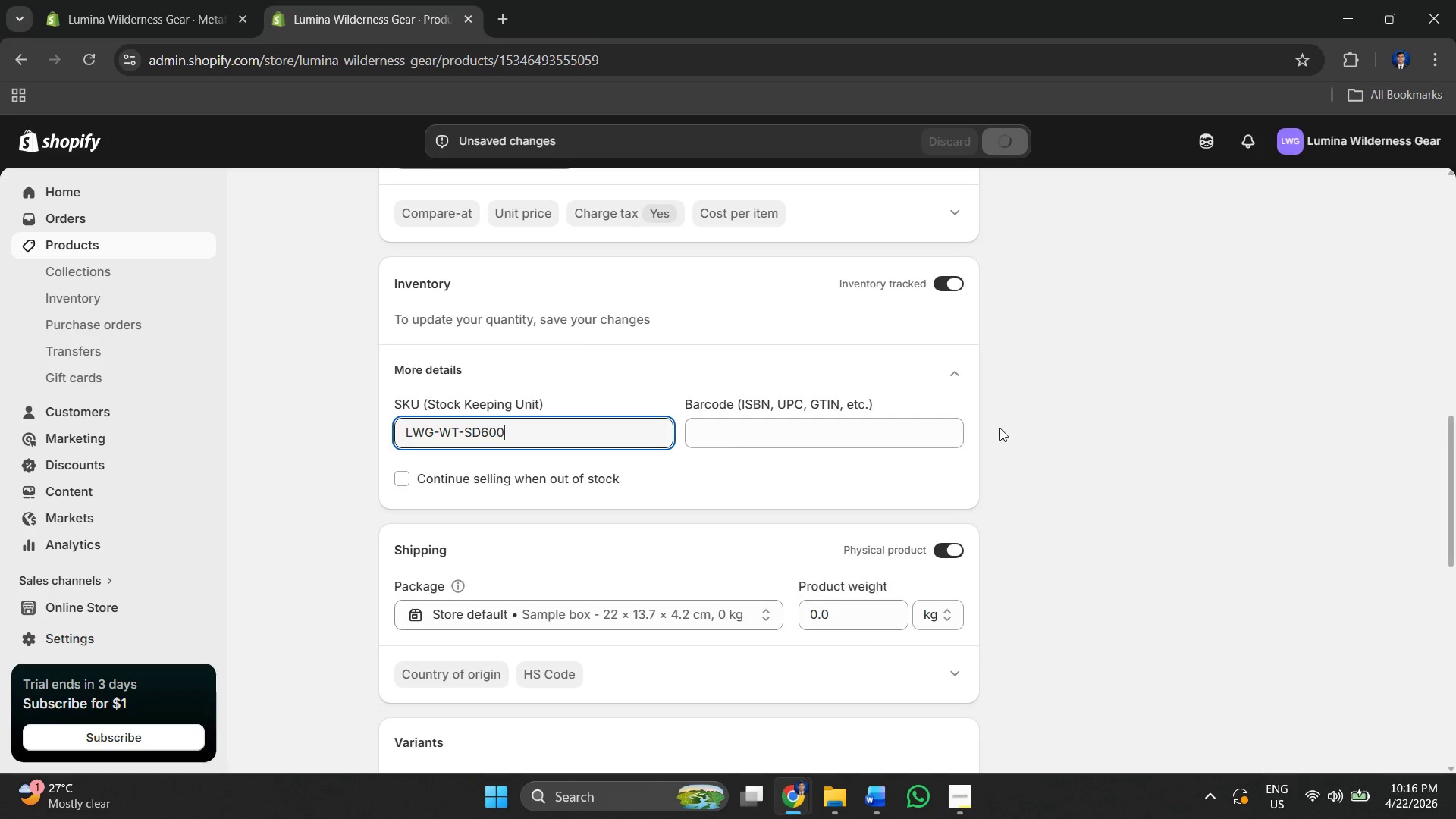 
scroll: coordinate [1055, 406], scroll_direction: up, amount: 5.0
 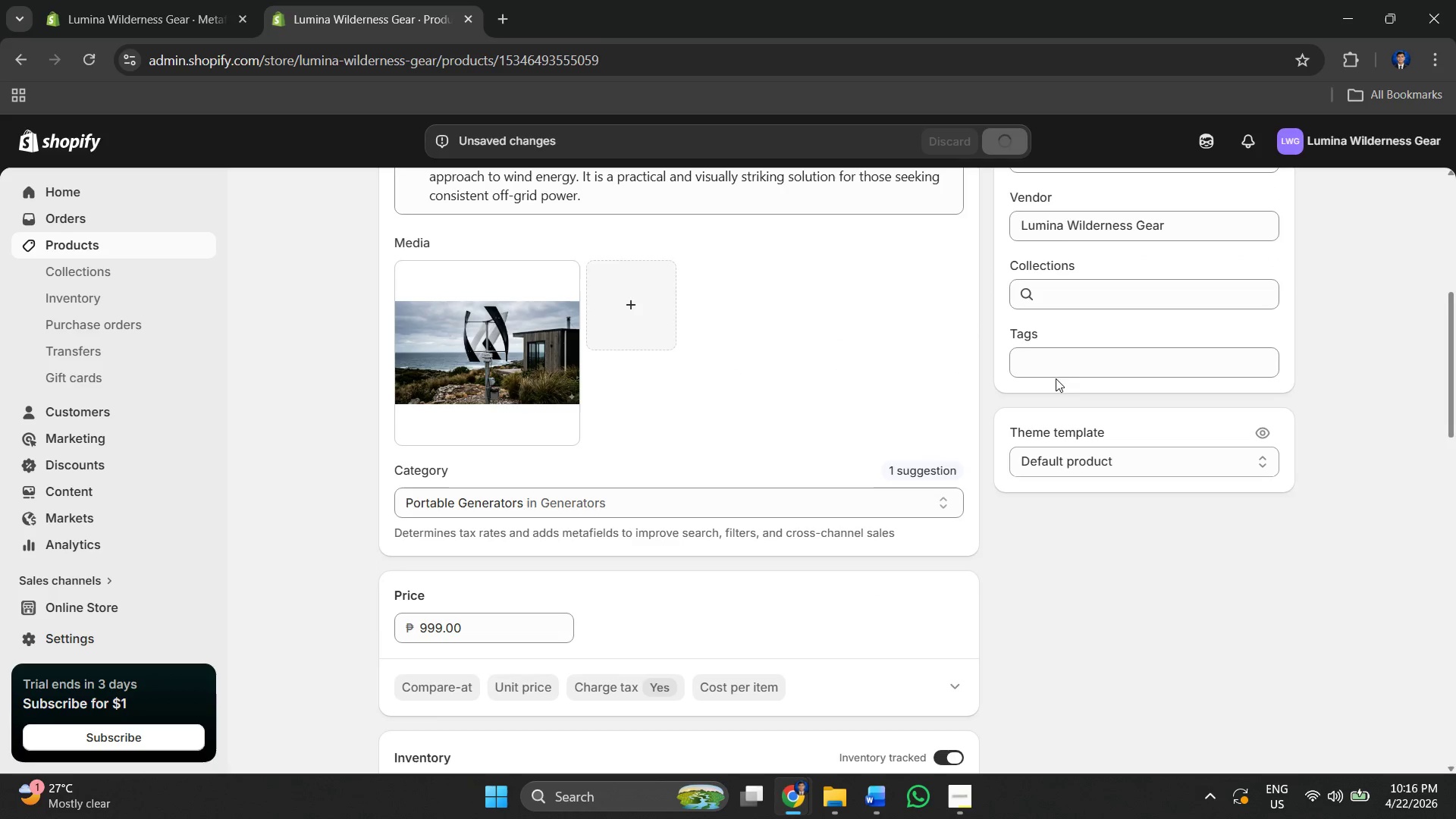 
left_click([1055, 356])
 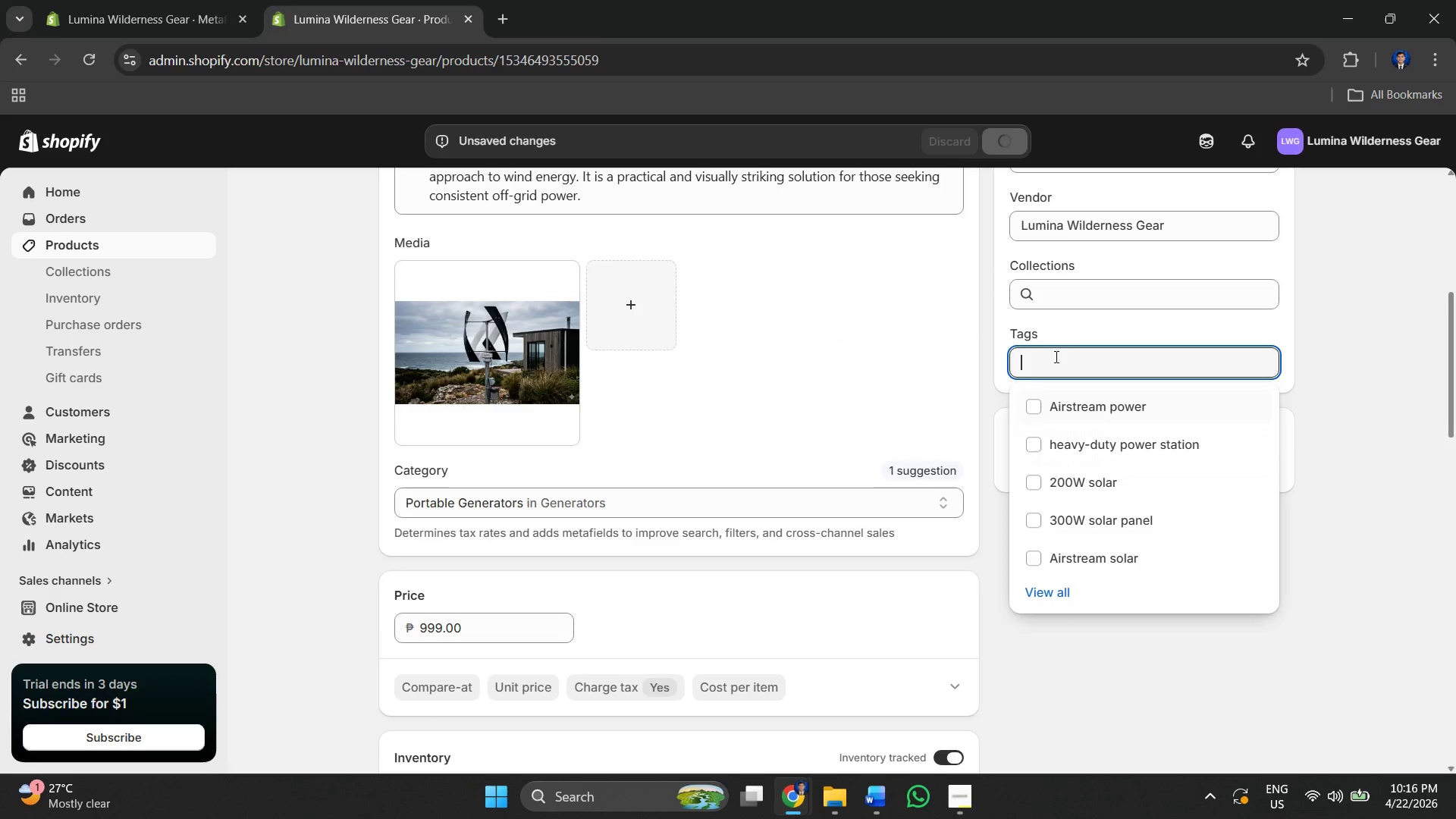 
key(Alt+Tab)
 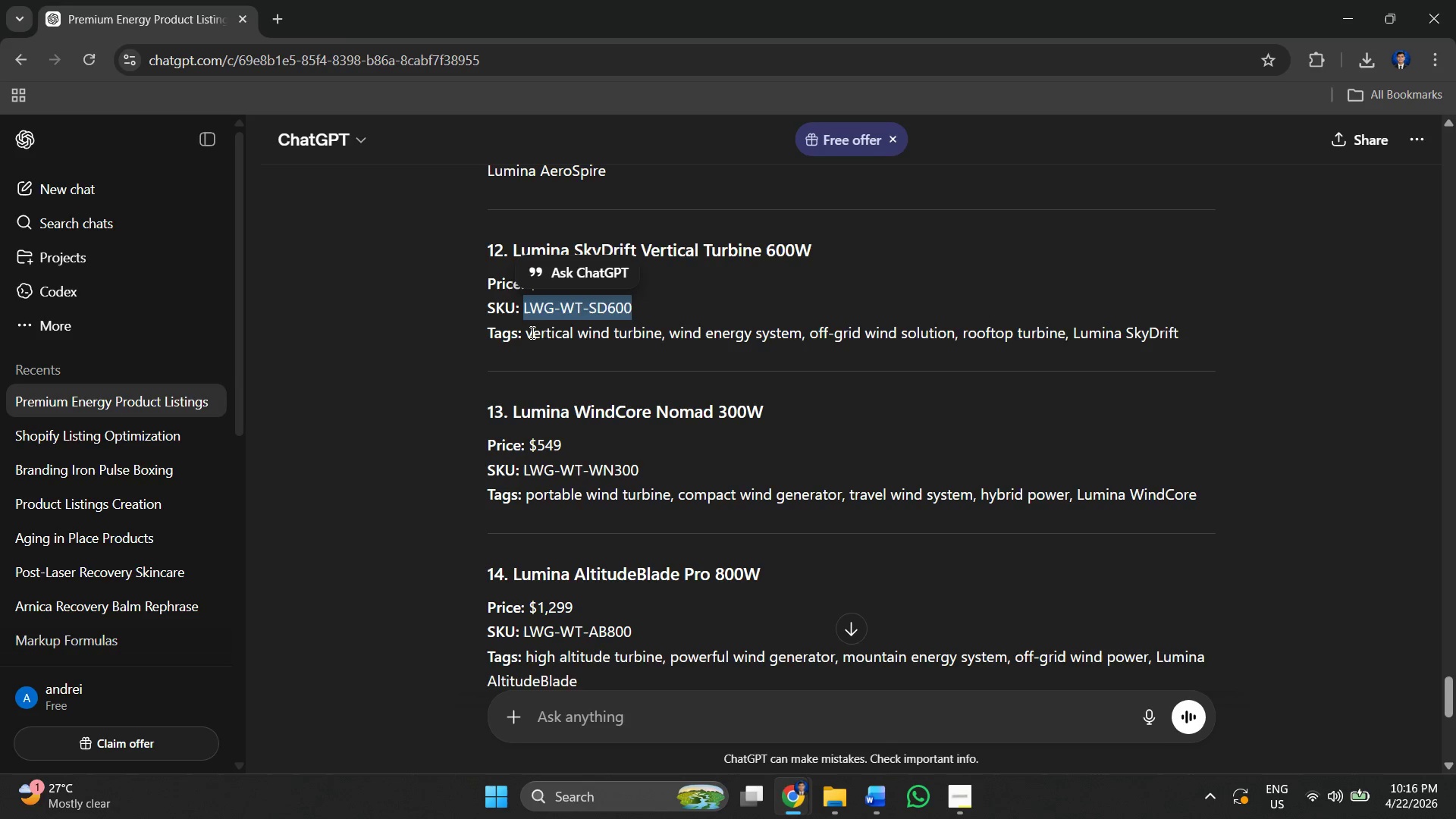 
left_click_drag(start_coordinate=[529, 331], to_coordinate=[656, 337])
 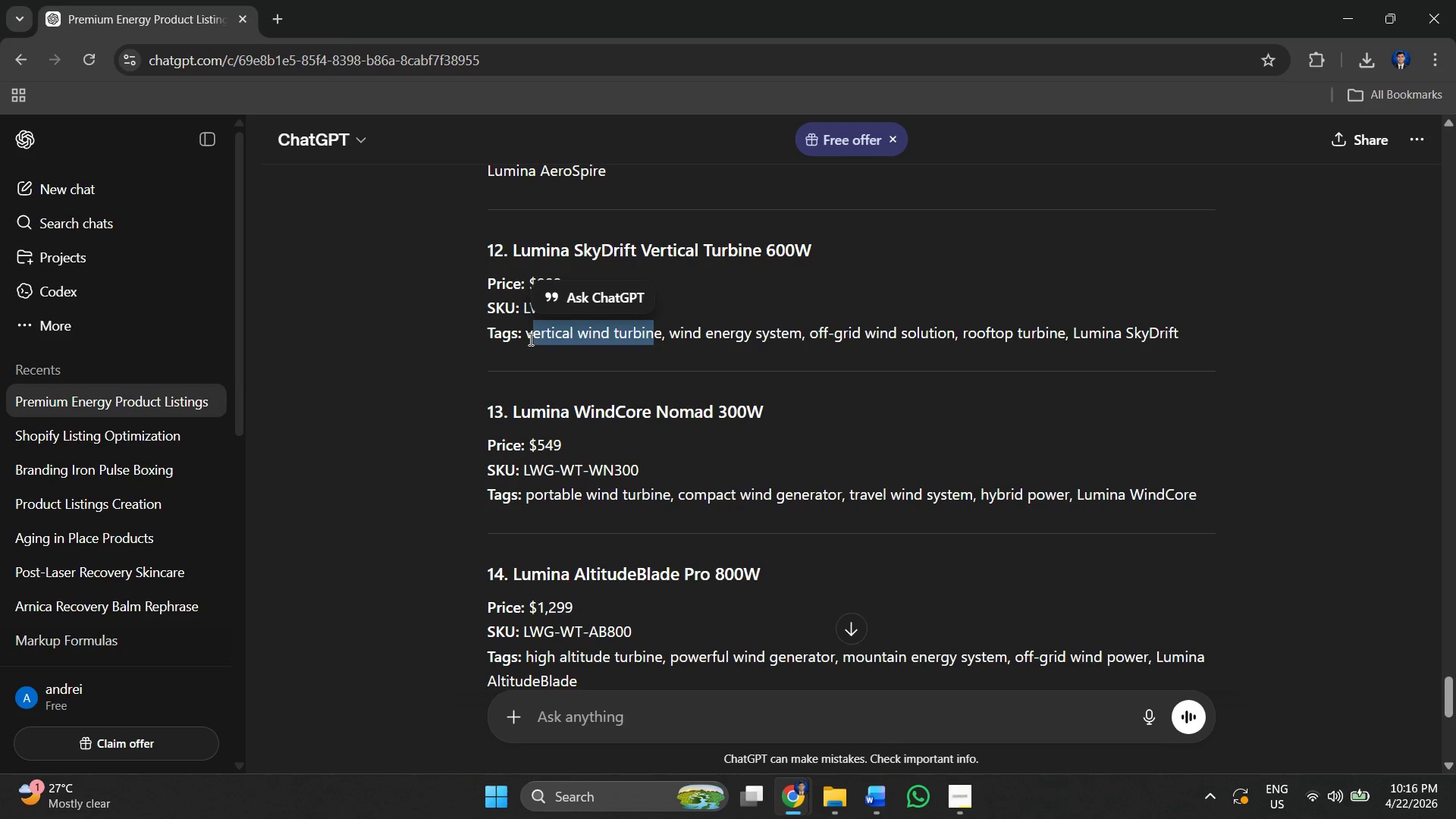 
left_click([529, 338])
 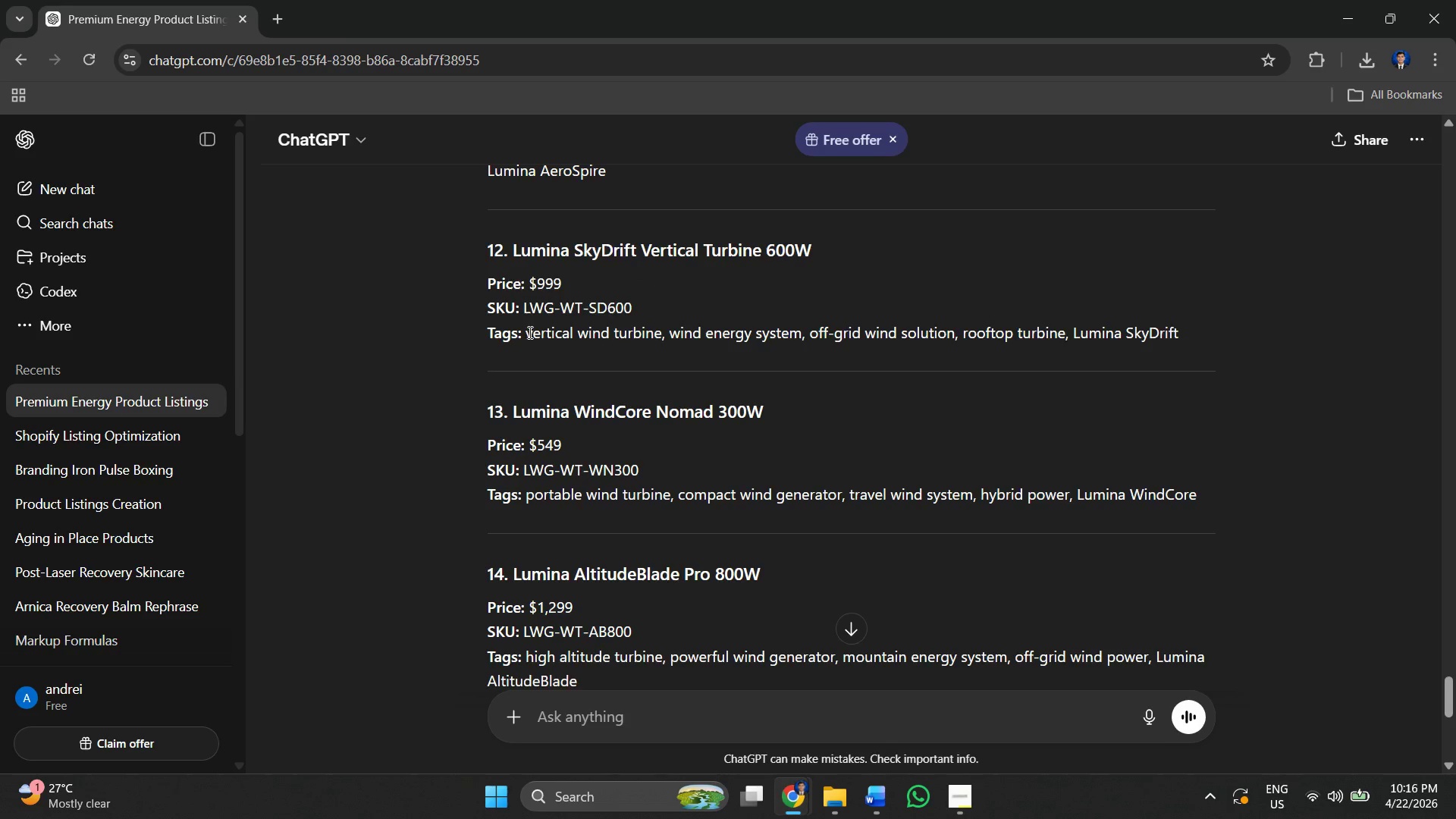 
left_click_drag(start_coordinate=[527, 333], to_coordinate=[659, 332])
 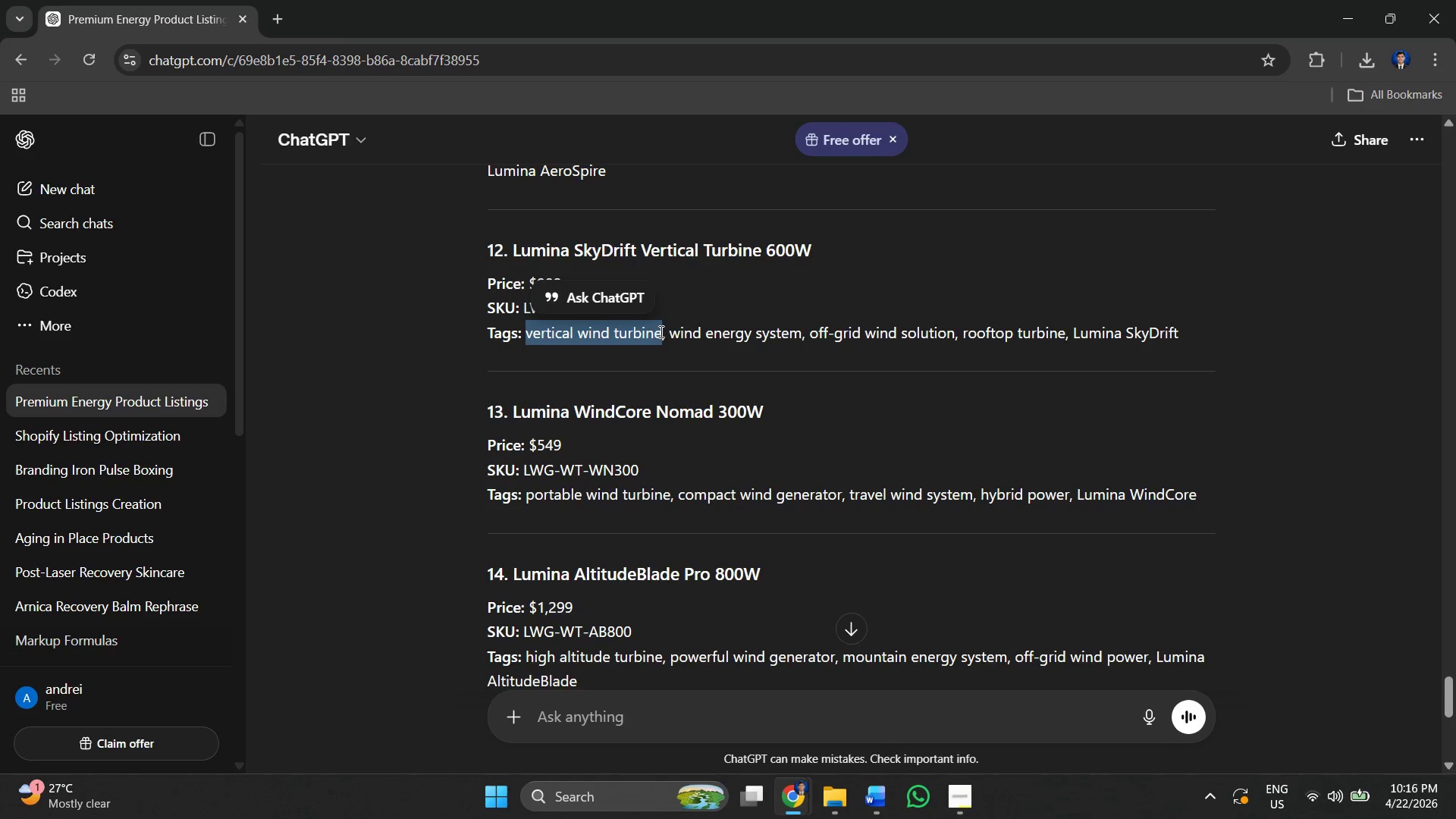 
key(Control+C)
 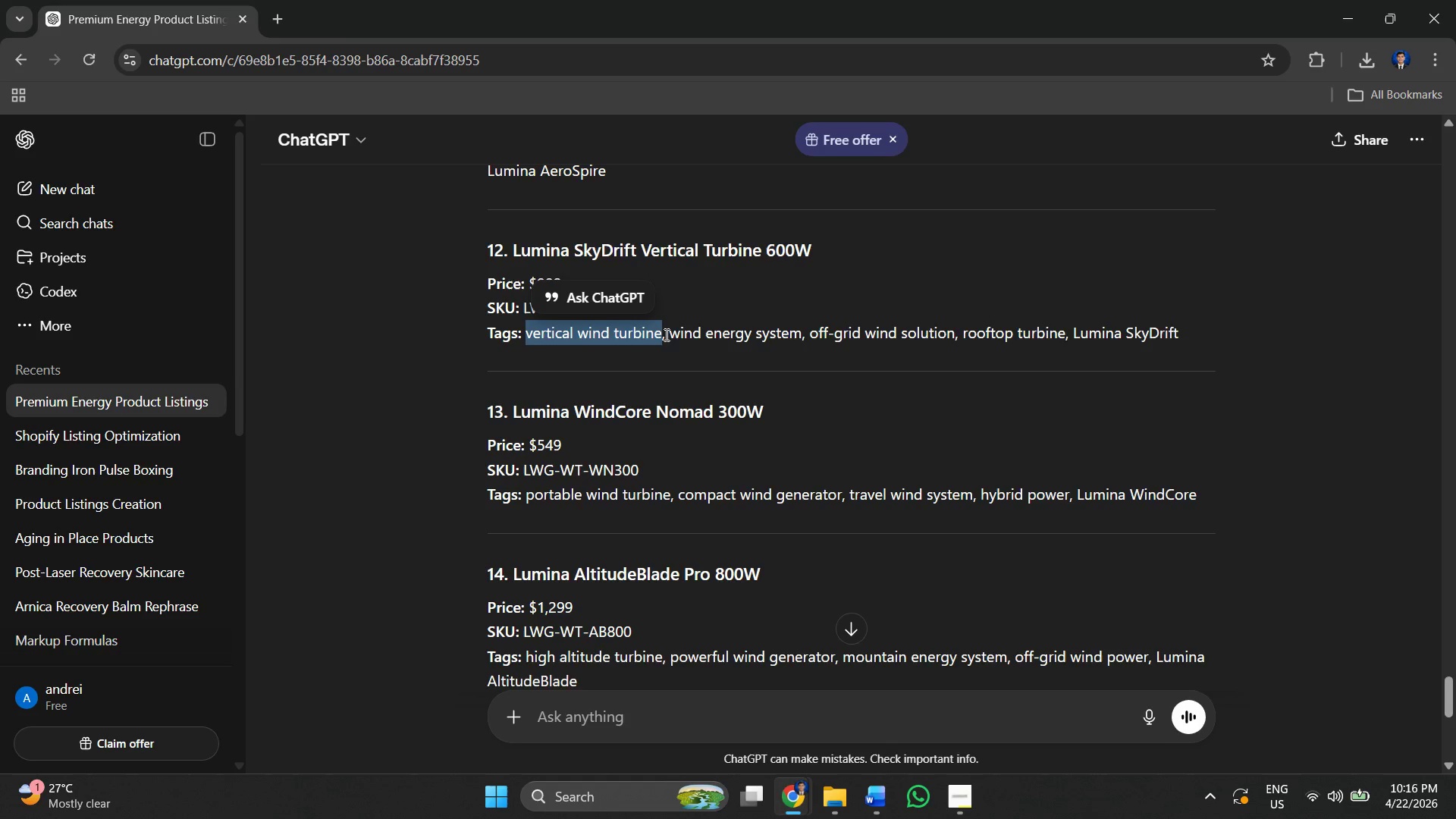 
key(Alt+AltLeft)
 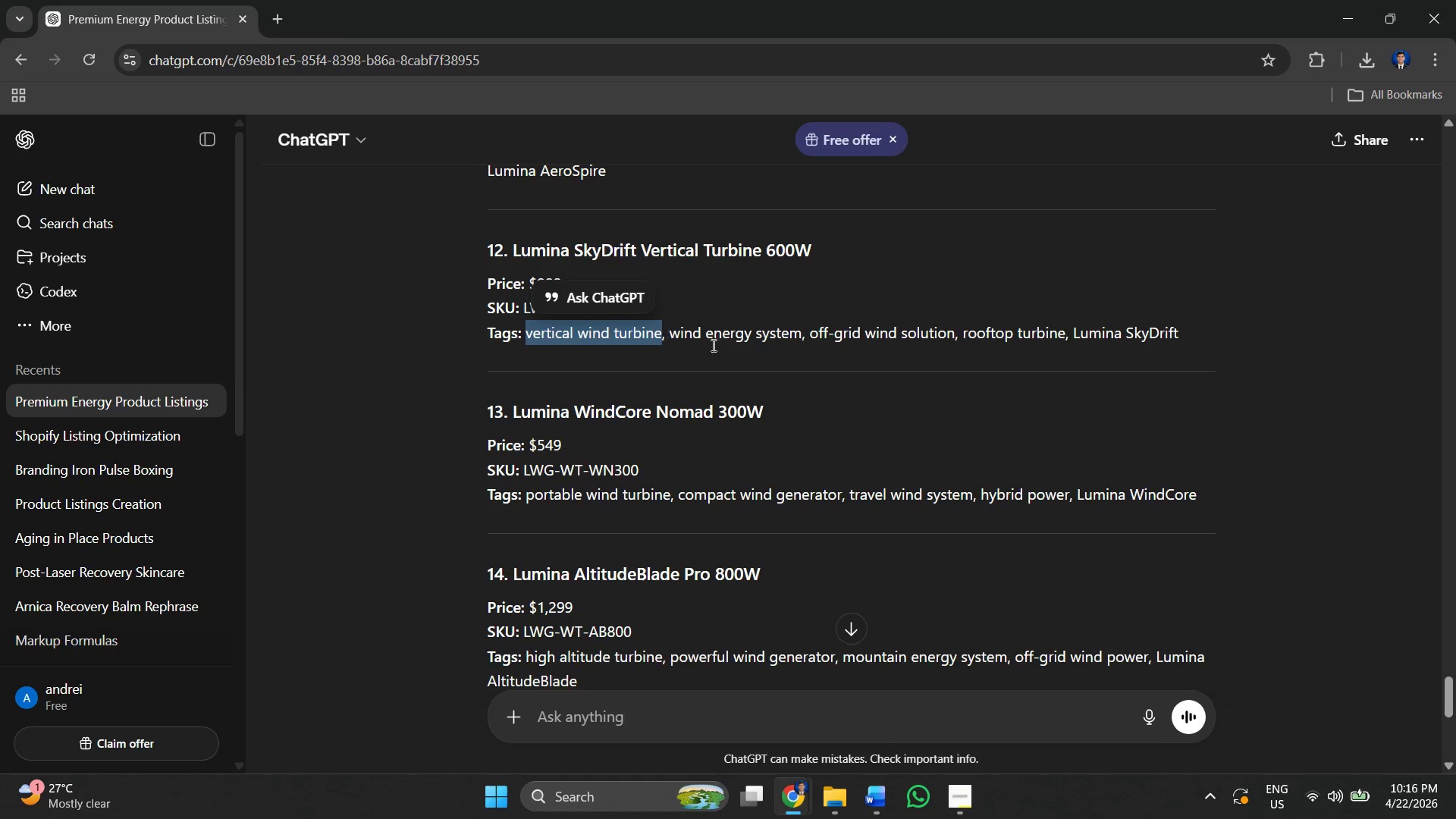 
key(Alt+Tab)
 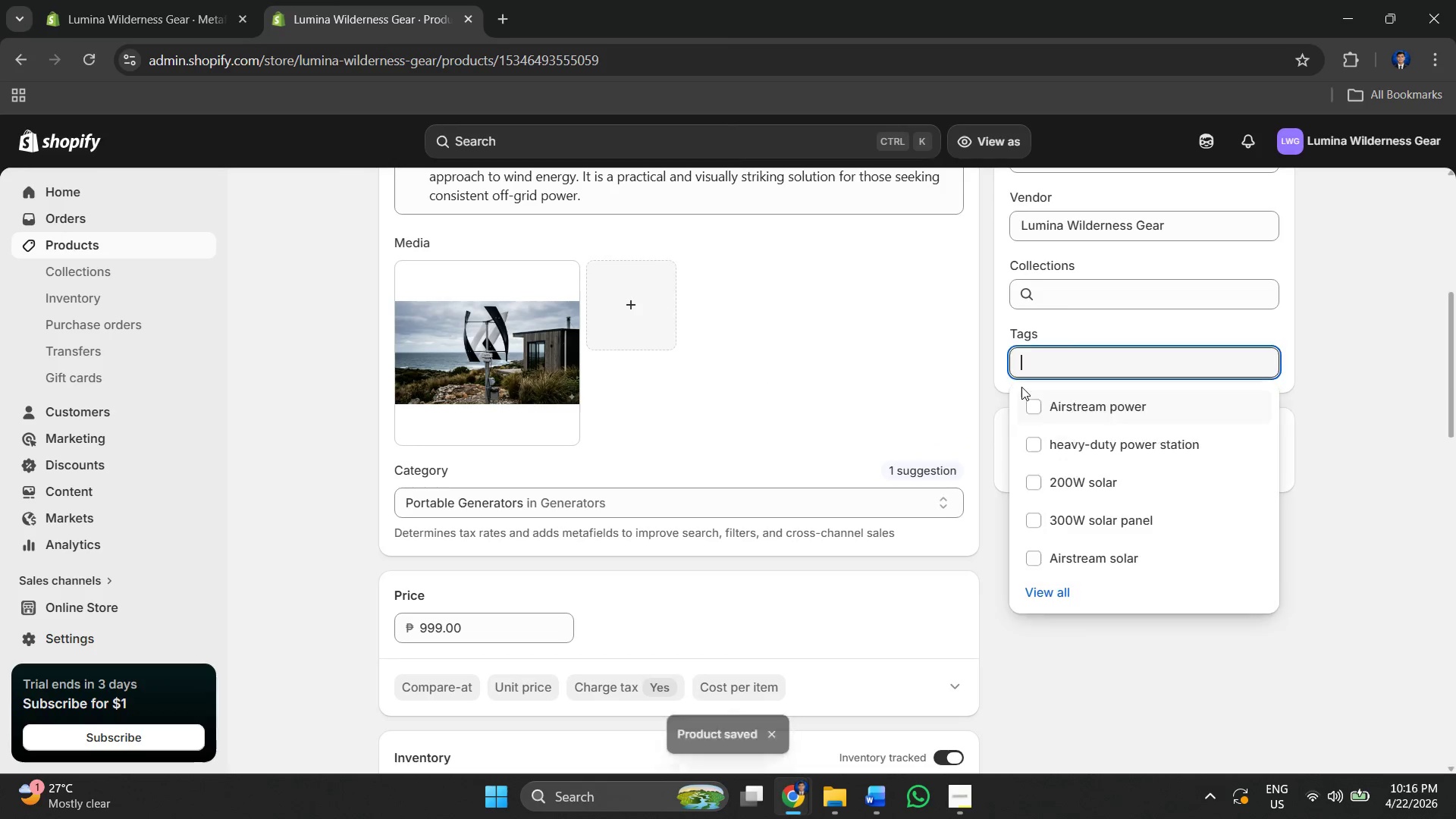 
key(Control+V)
 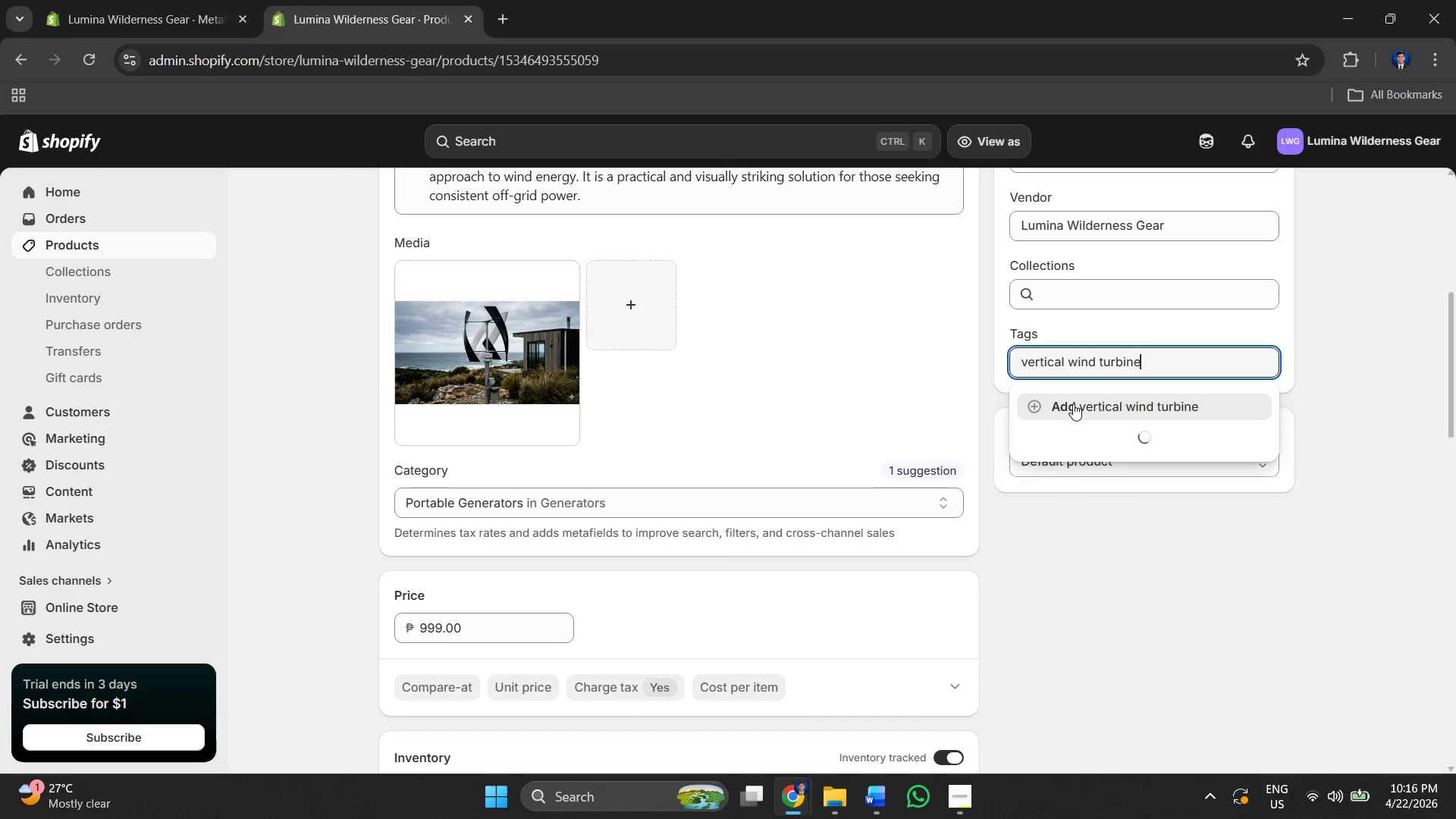 
left_click([1074, 405])
 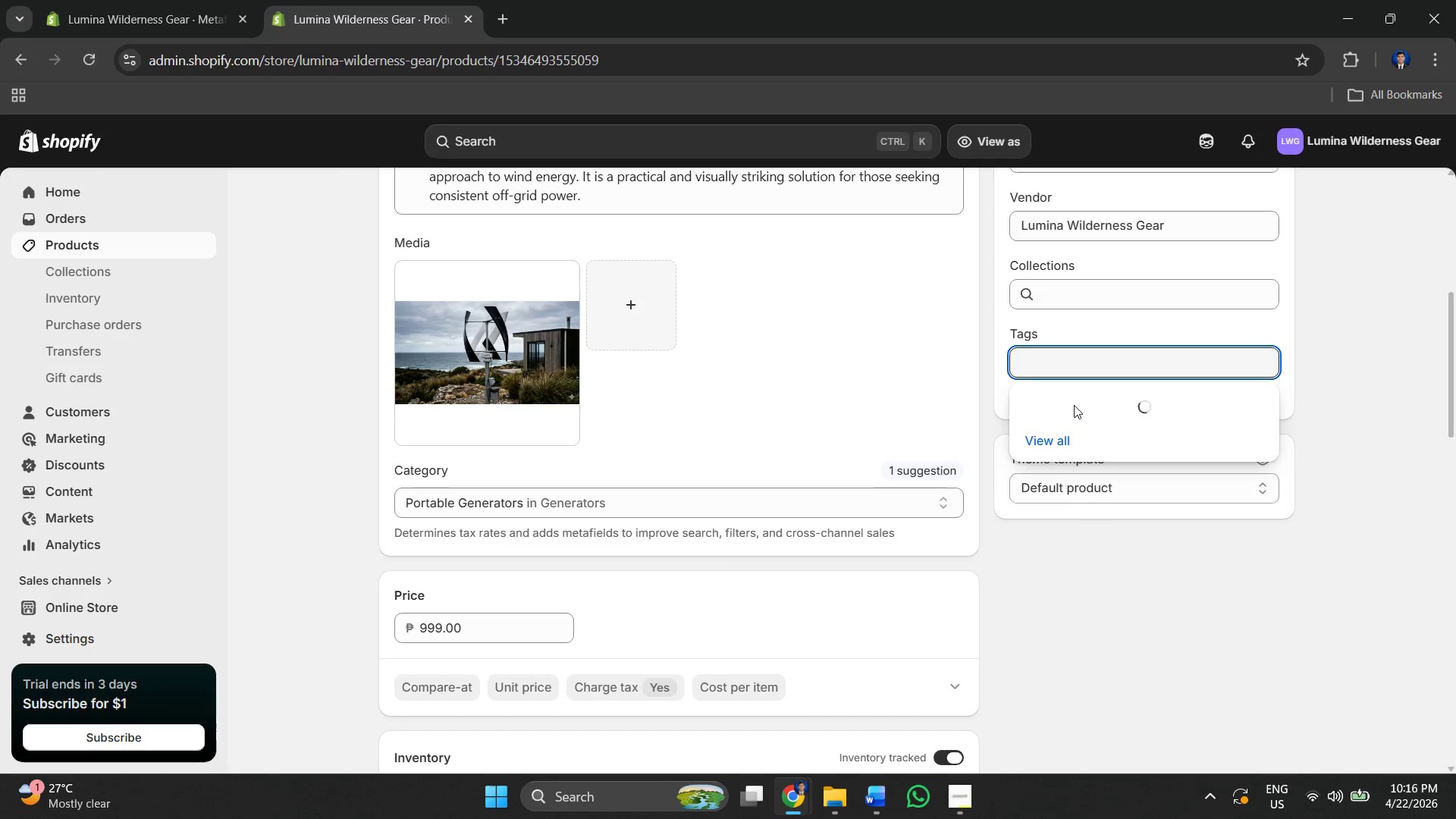 
key(Alt+AltLeft)
 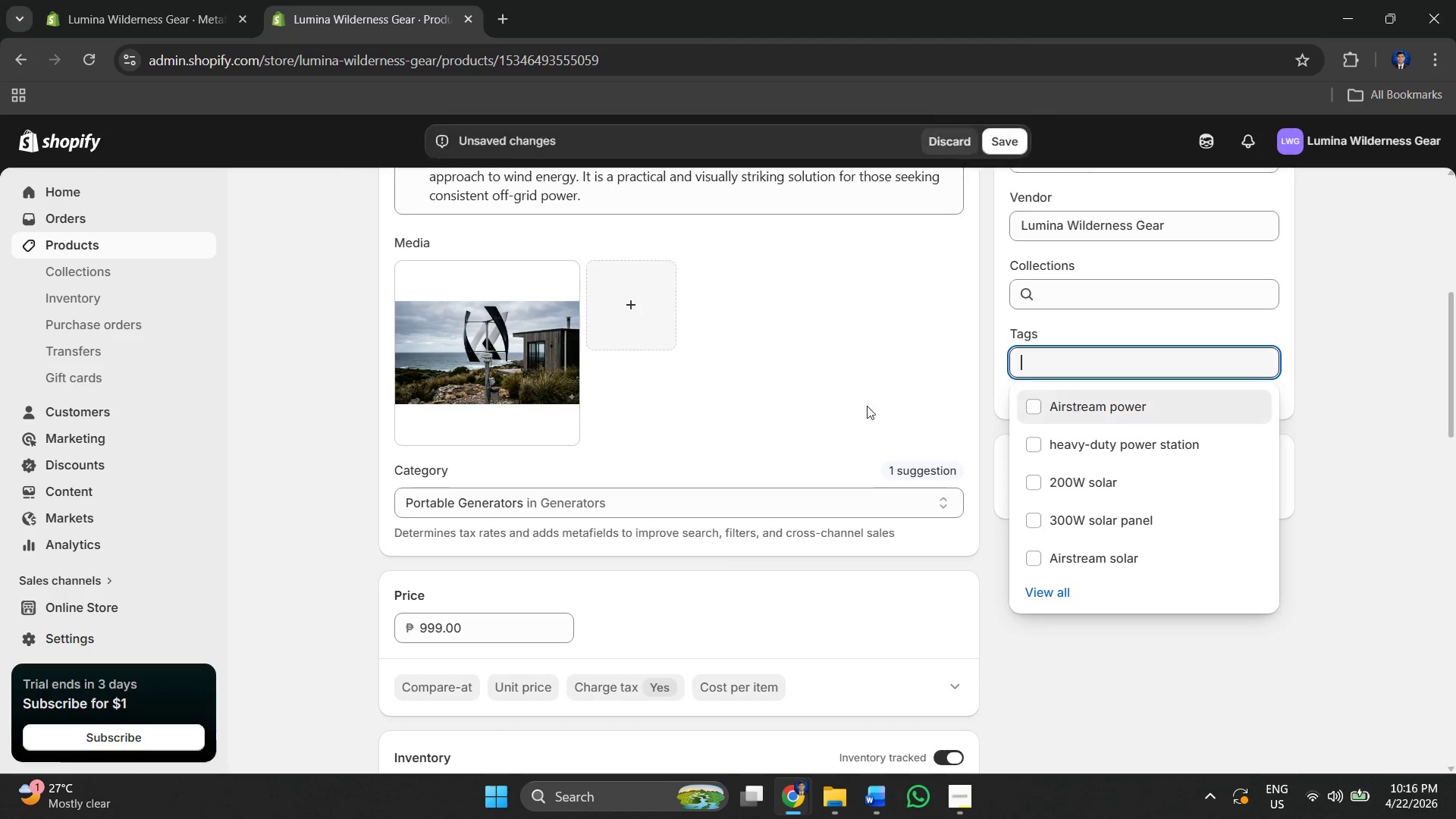 
key(Alt+Tab)
 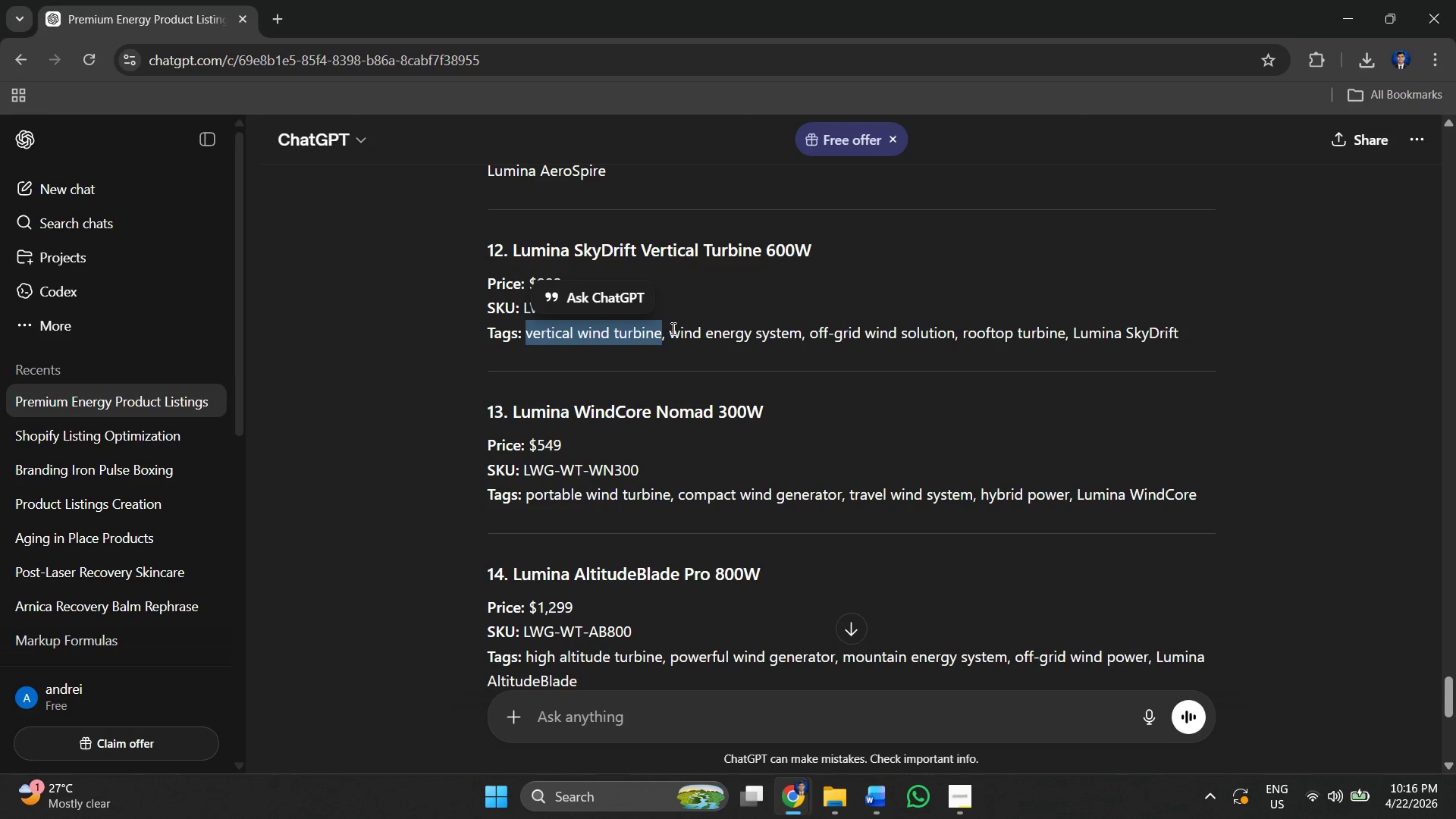 
left_click_drag(start_coordinate=[672, 329], to_coordinate=[797, 331])
 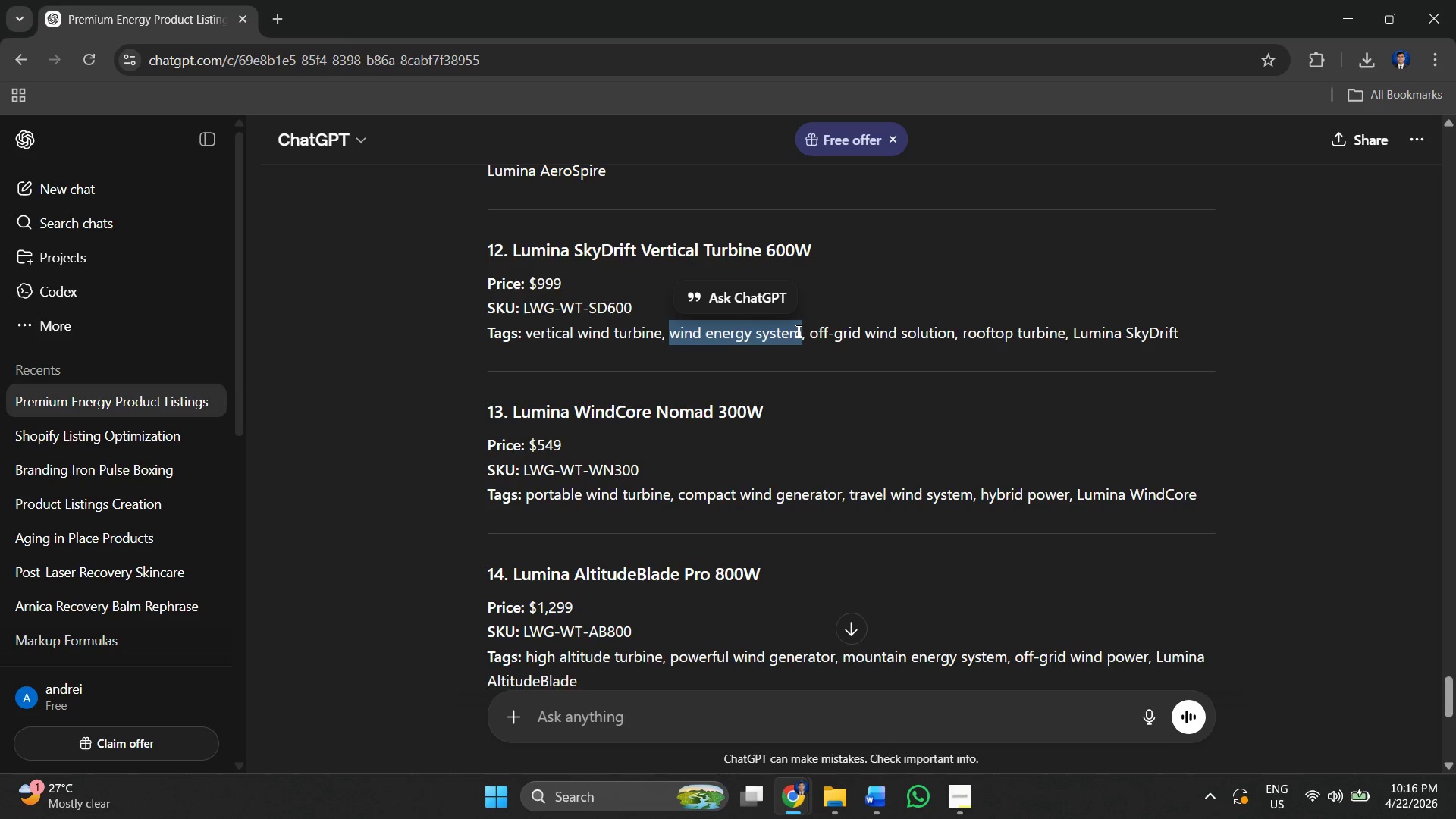 
key(Control+C)
 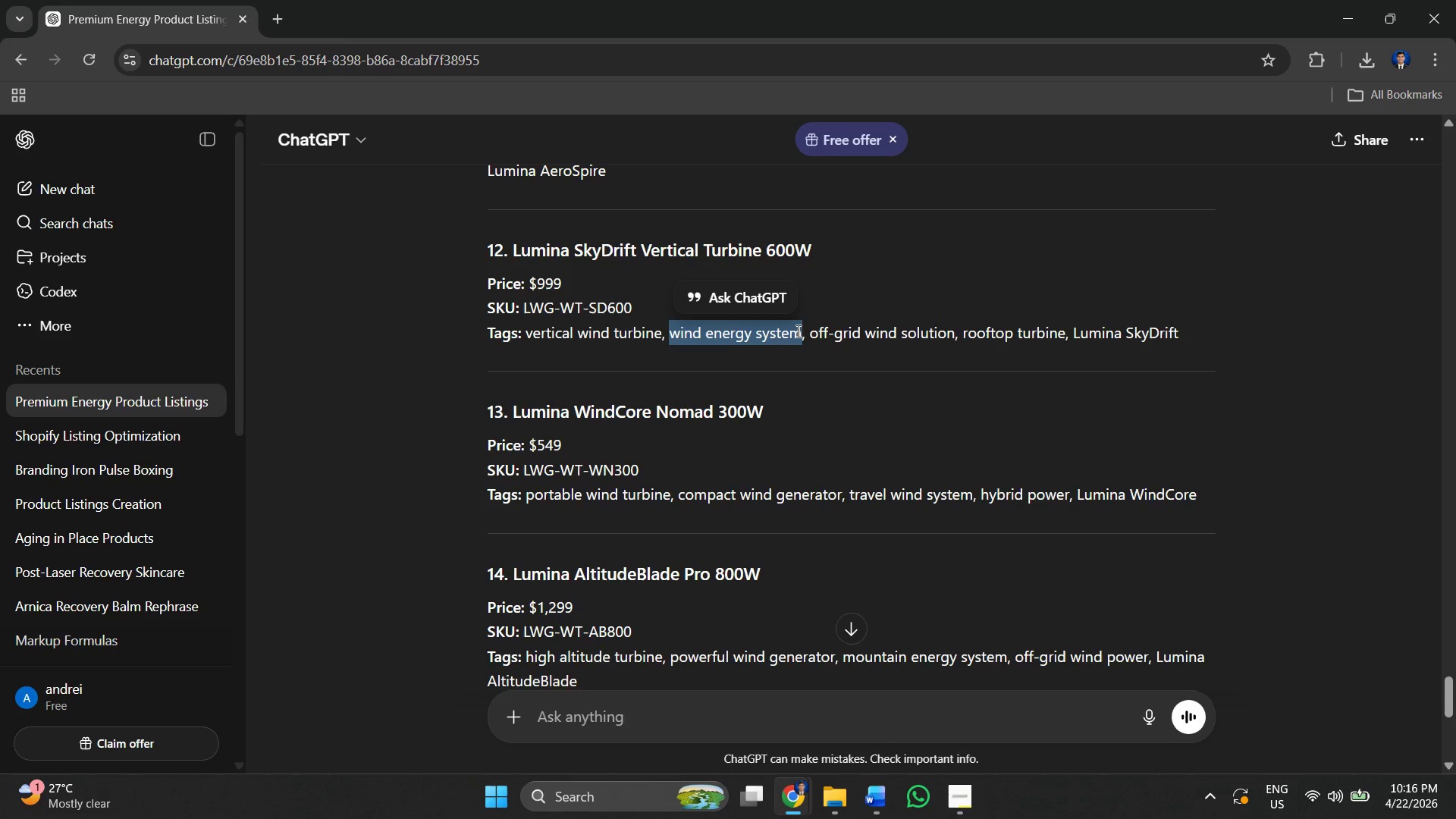 
key(Alt+AltLeft)
 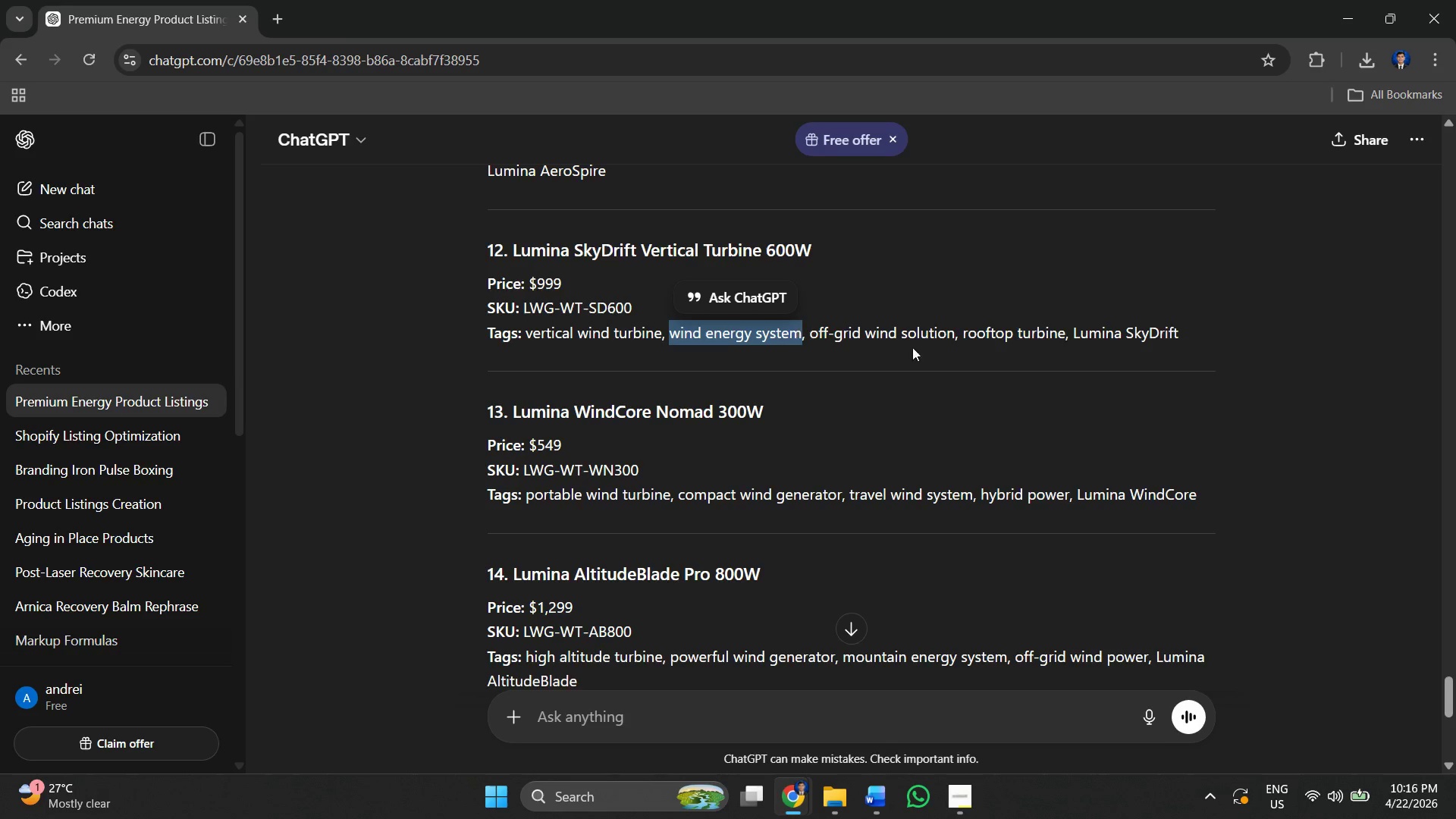 
key(Alt+Tab)
 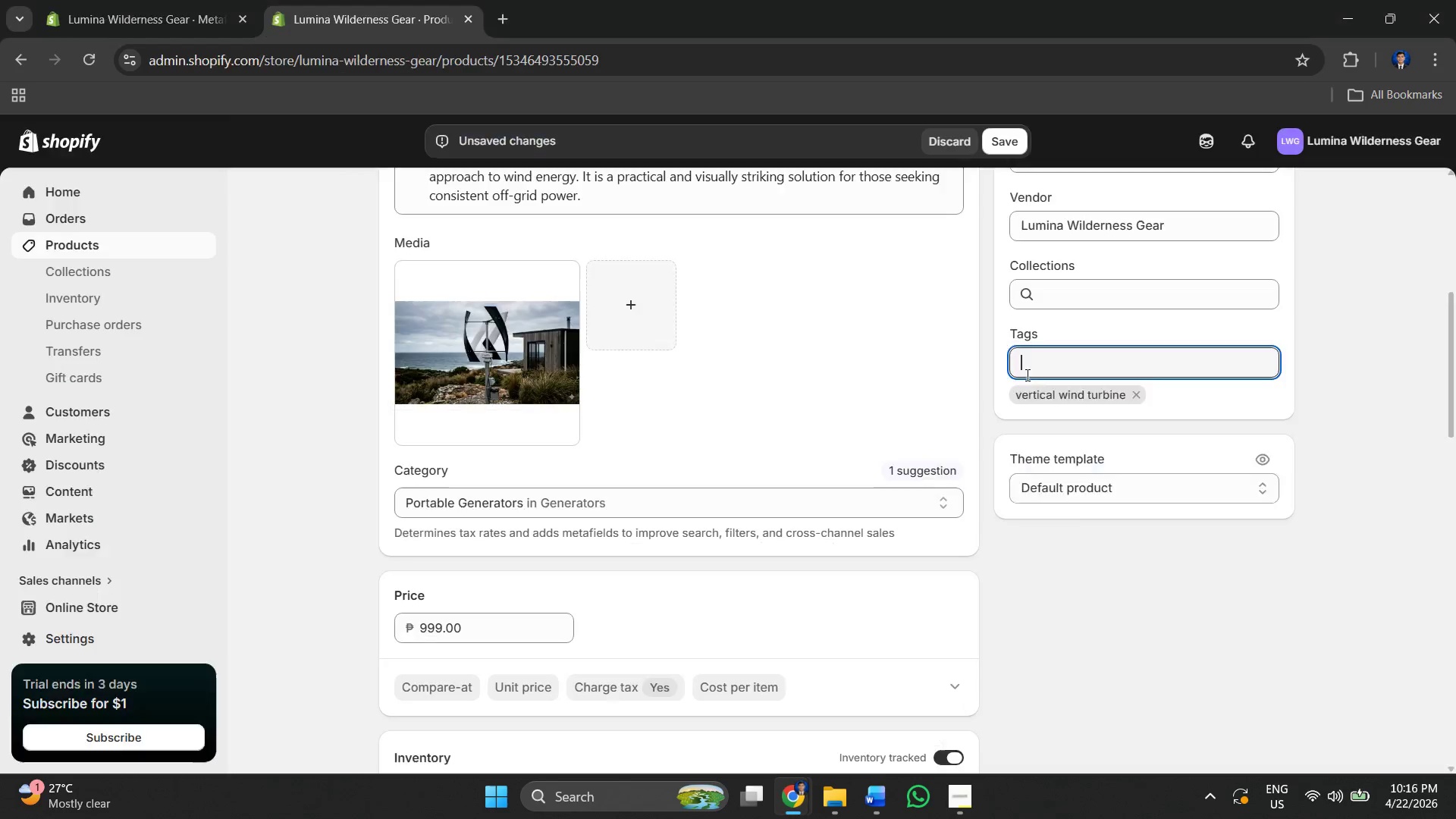 
key(Control+V)
 